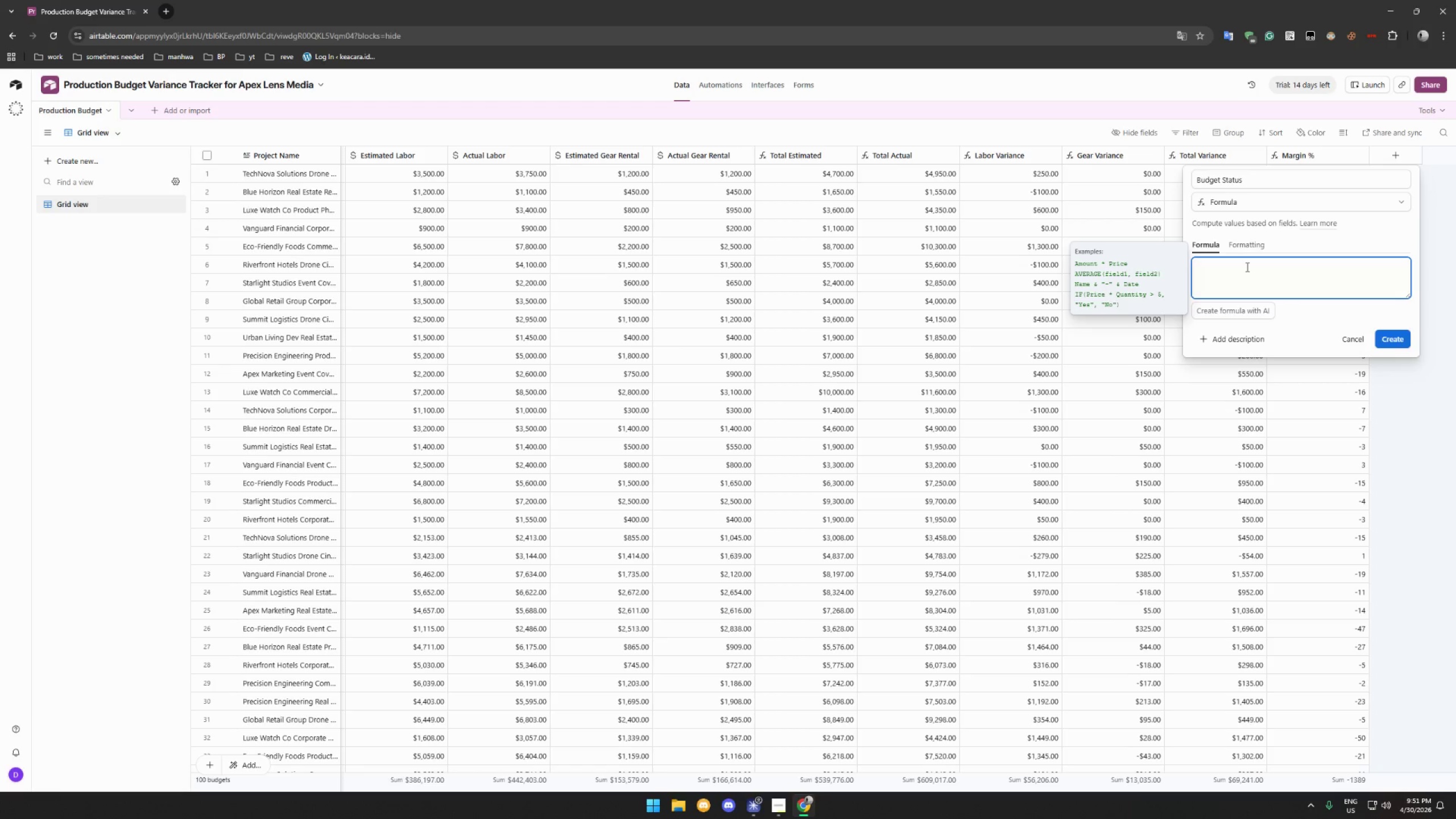 
wait(21.58)
 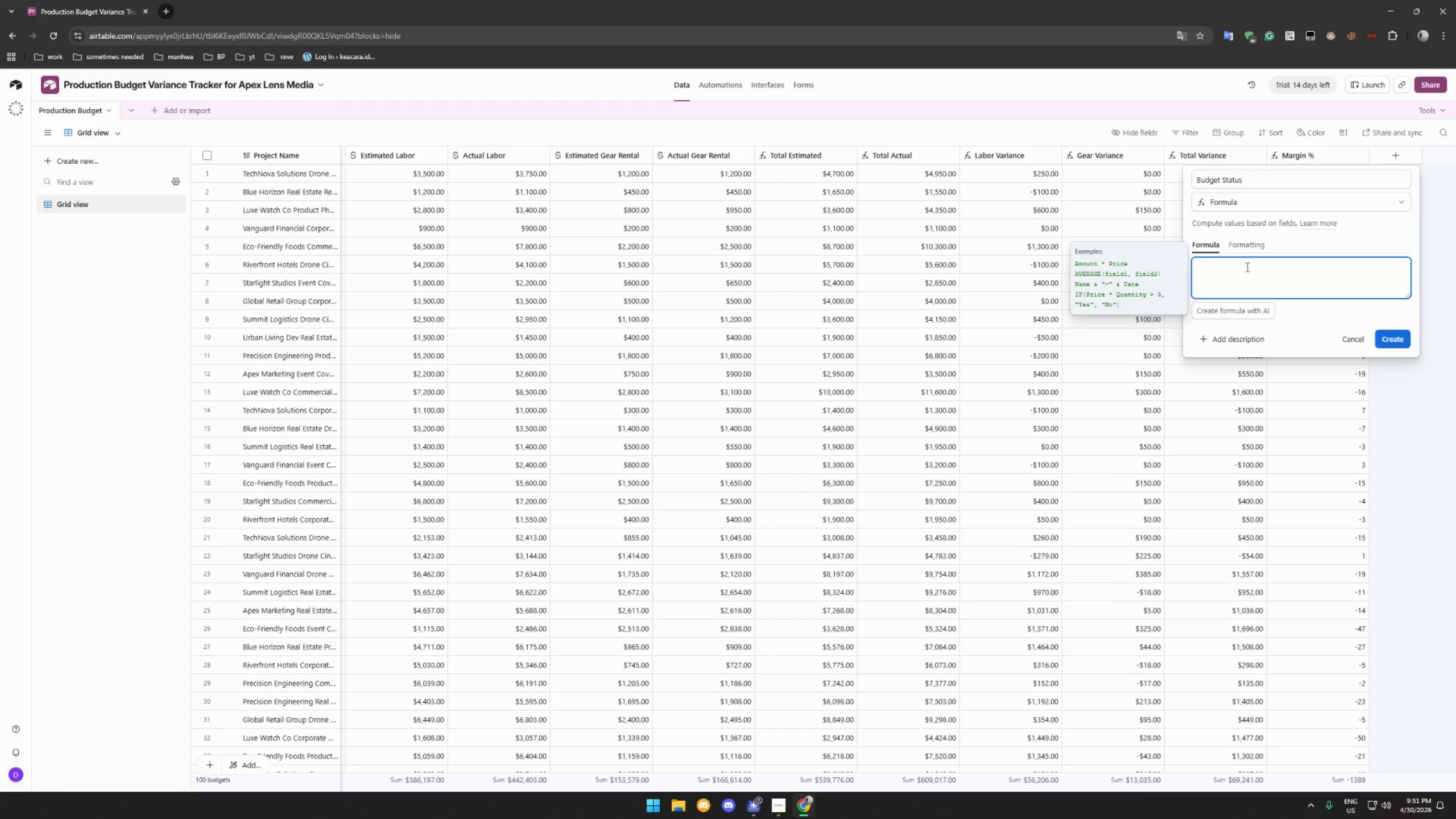 
hold_key(key=ShiftLeft, duration=1.5)
 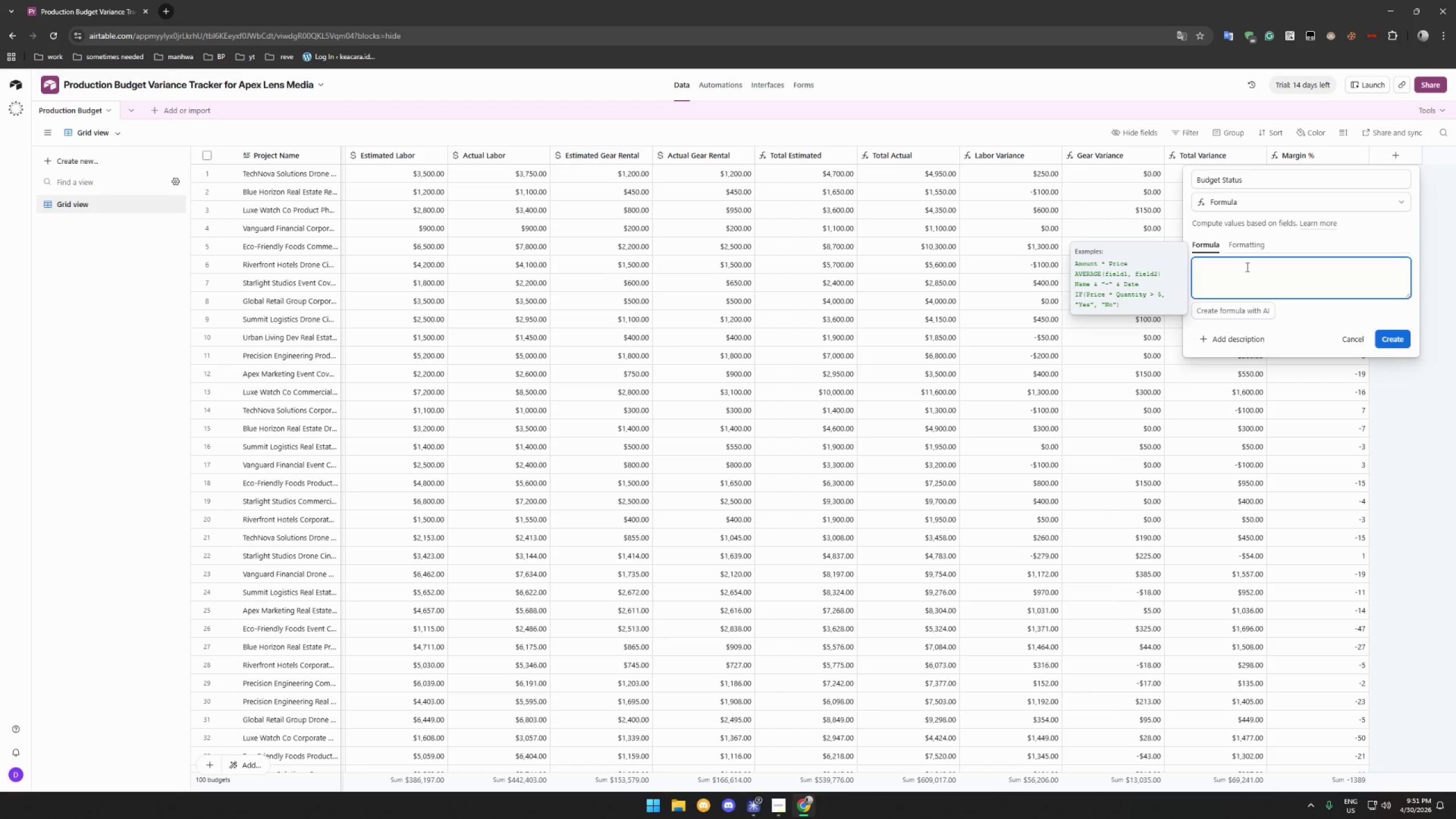 
type(IF({Total Variance)
 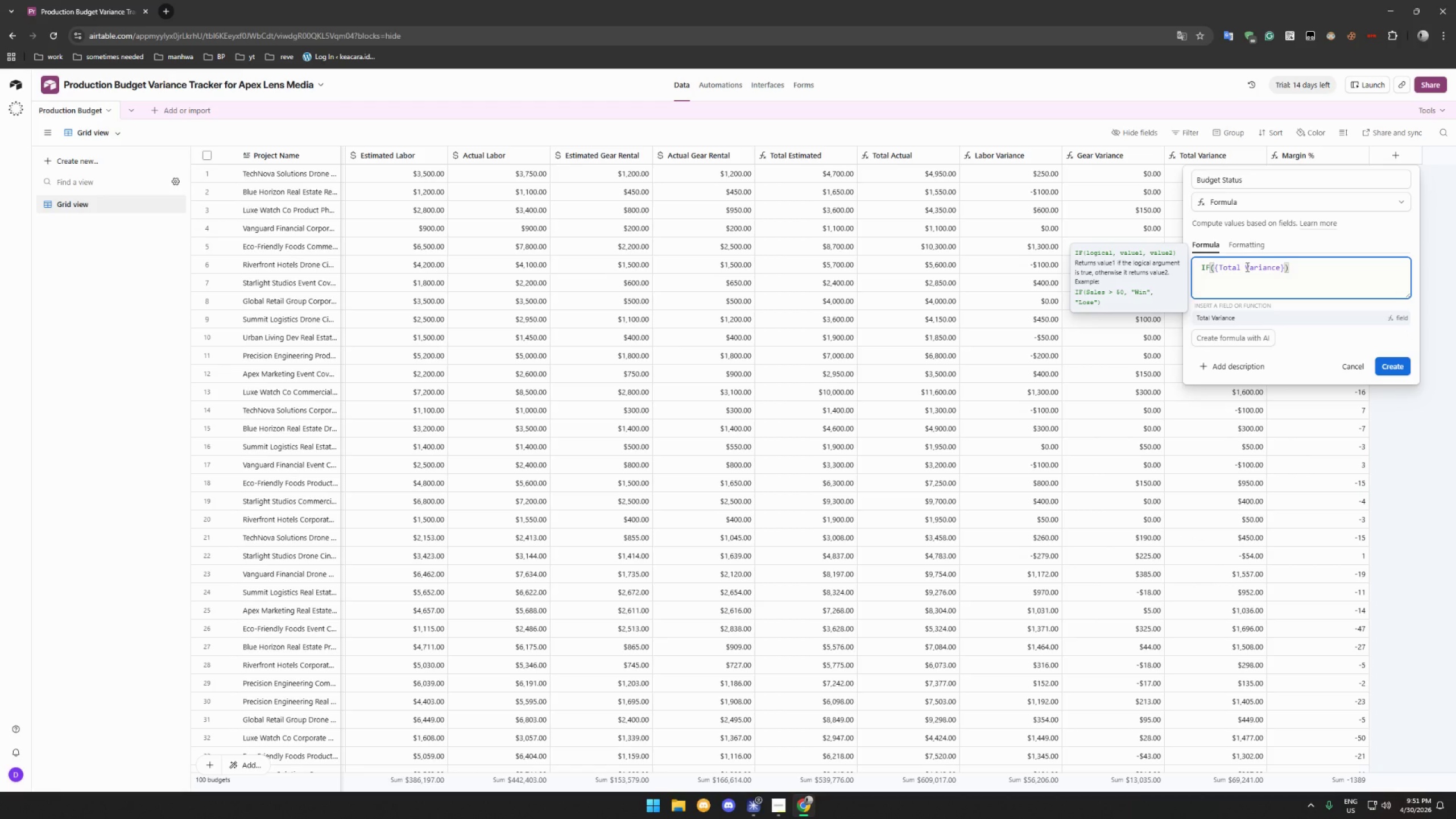 
key(ArrowRight)
 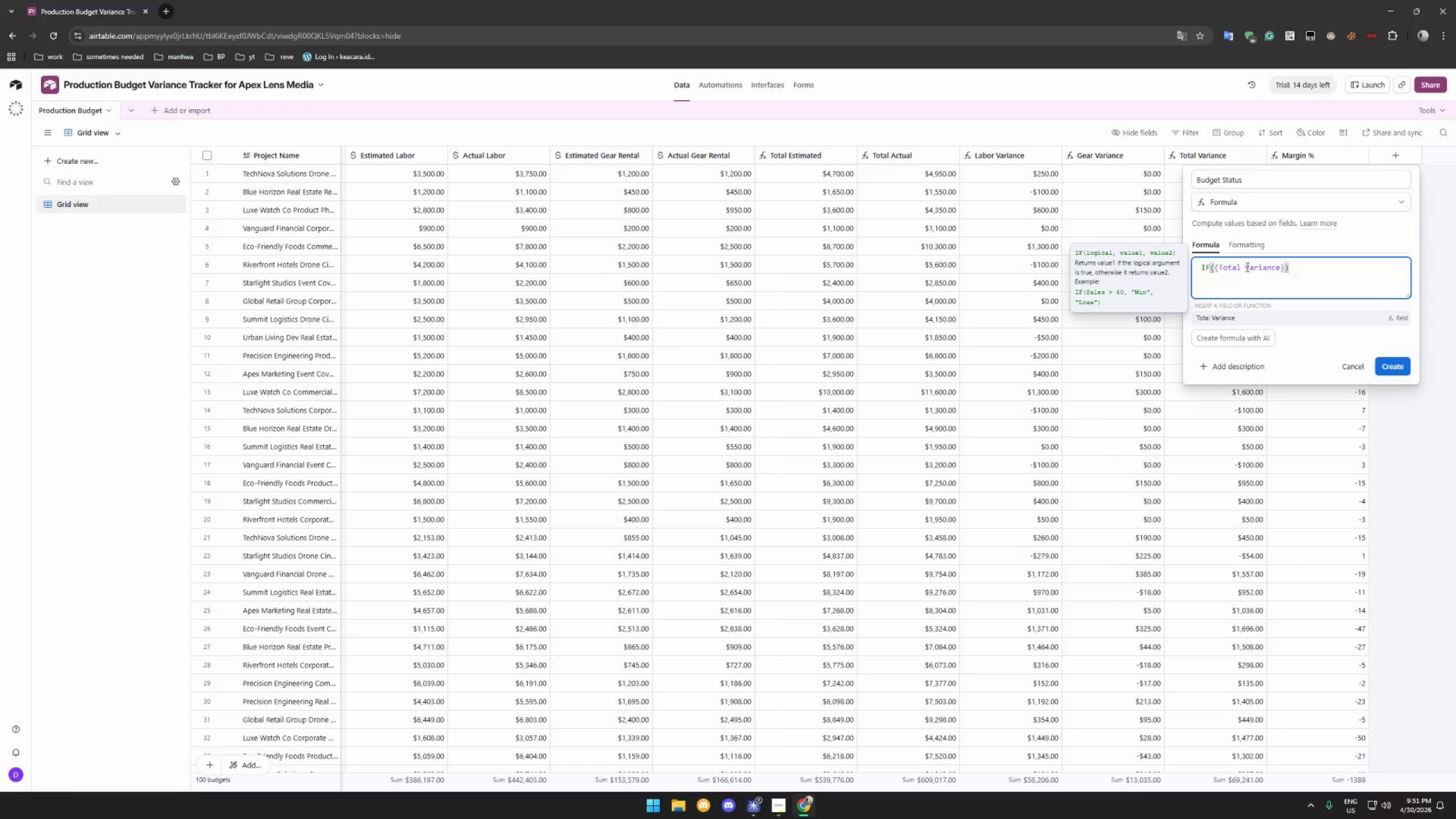 
key(Shift+Period)
 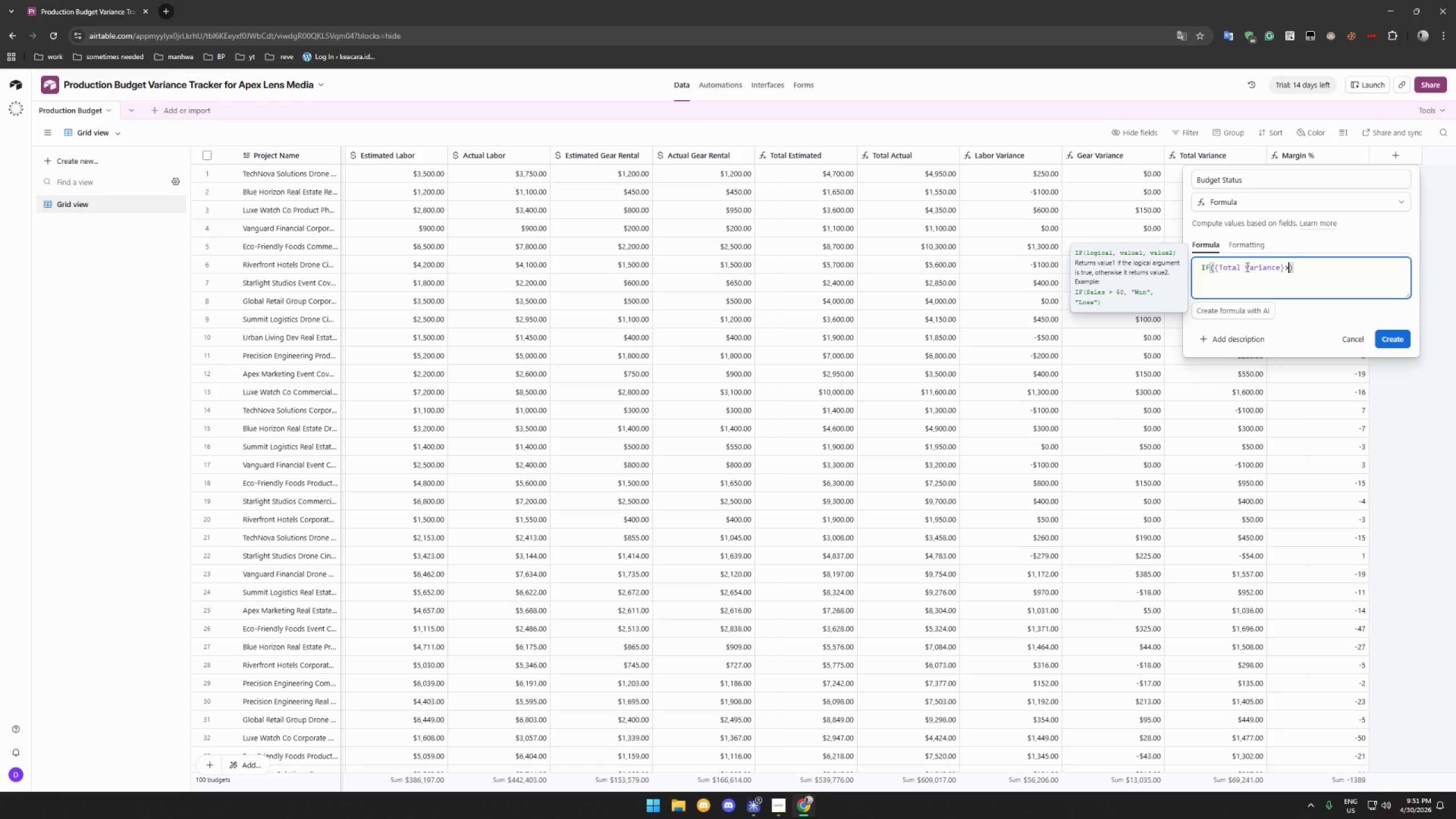 
key(0)
 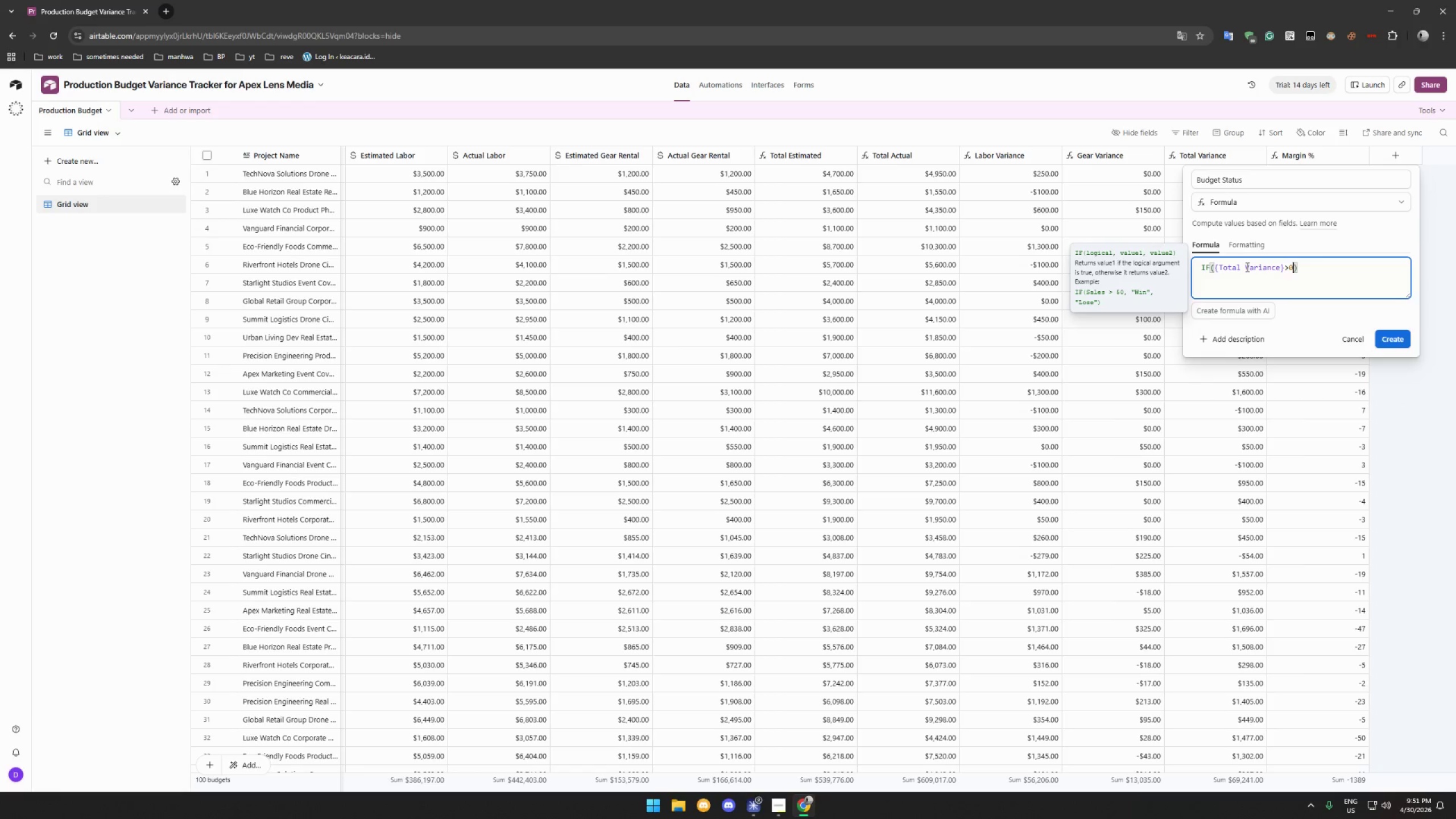 
type(,"Over Budget",IF)
 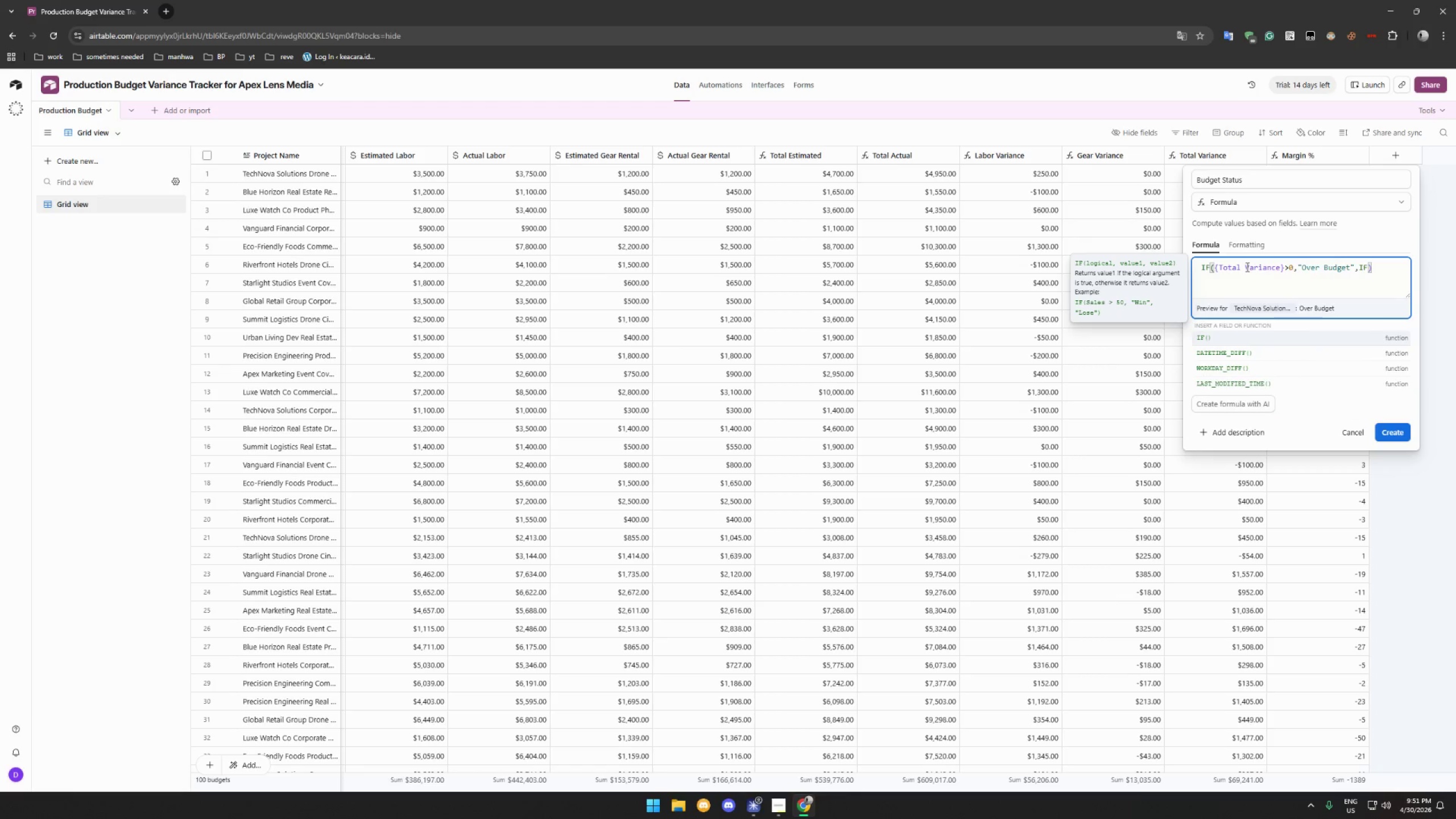 
wait(10.95)
 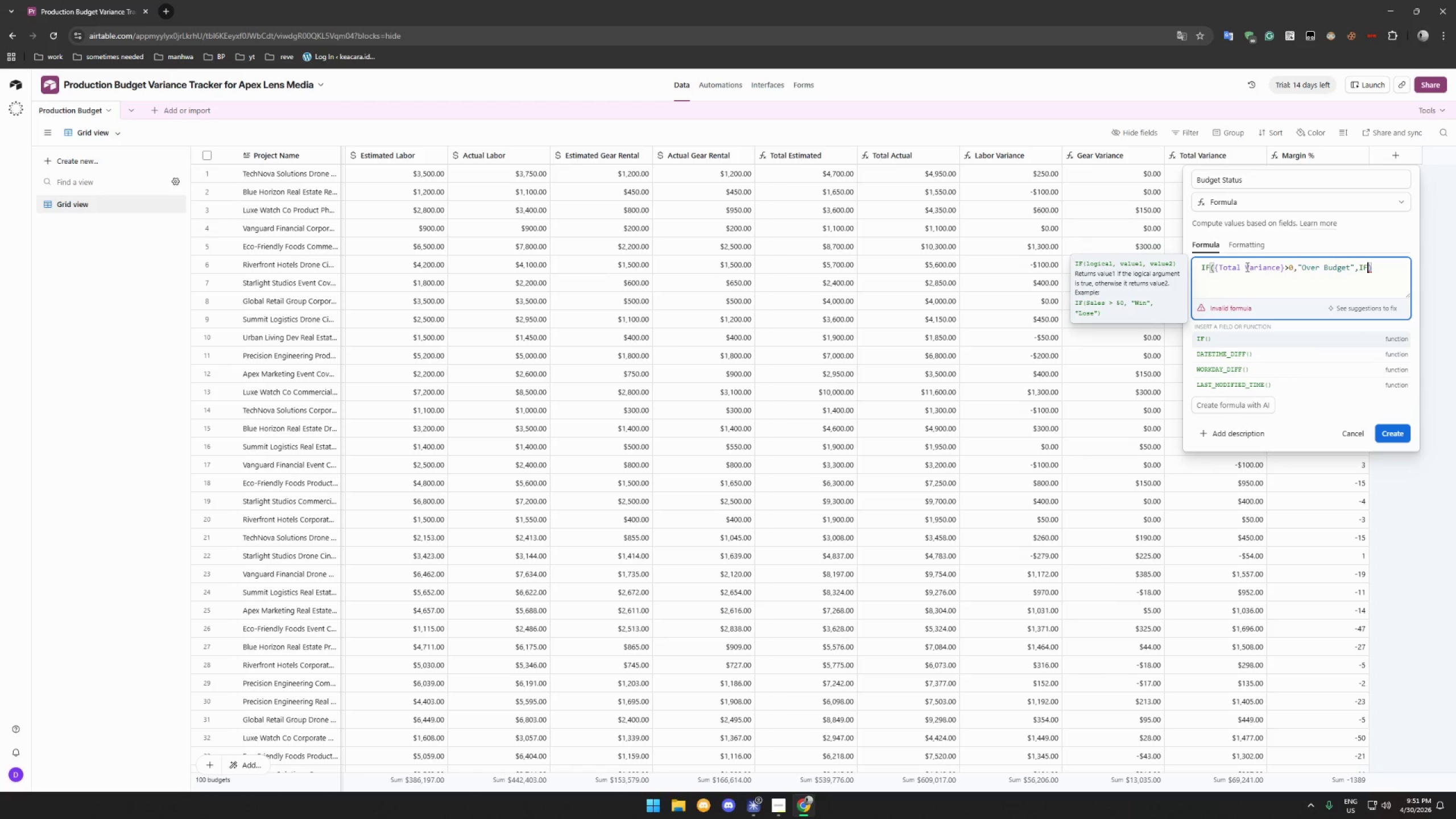 
type(({Total Variance<0)
key(Backspace)
key(Backspace)
 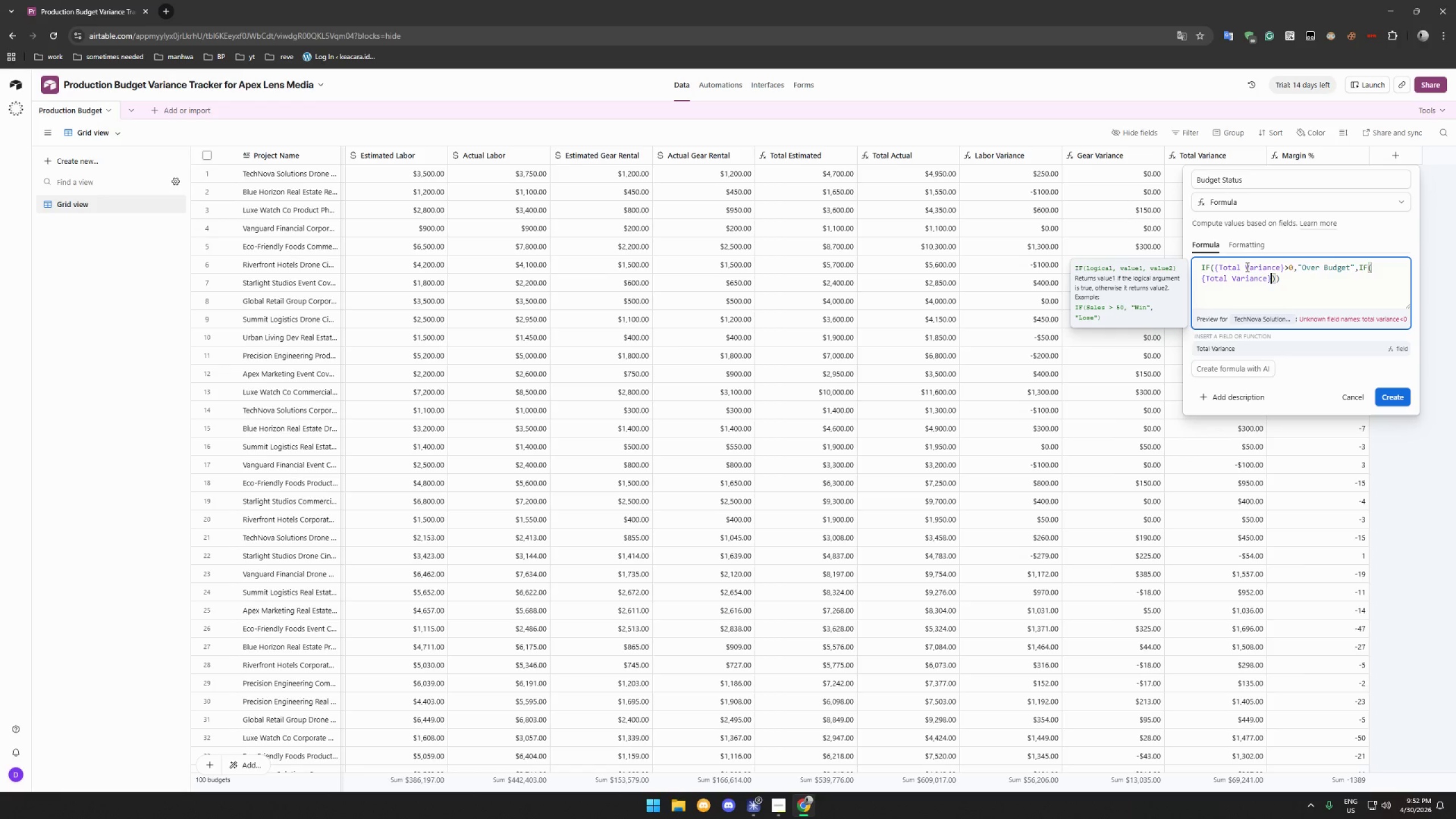 
 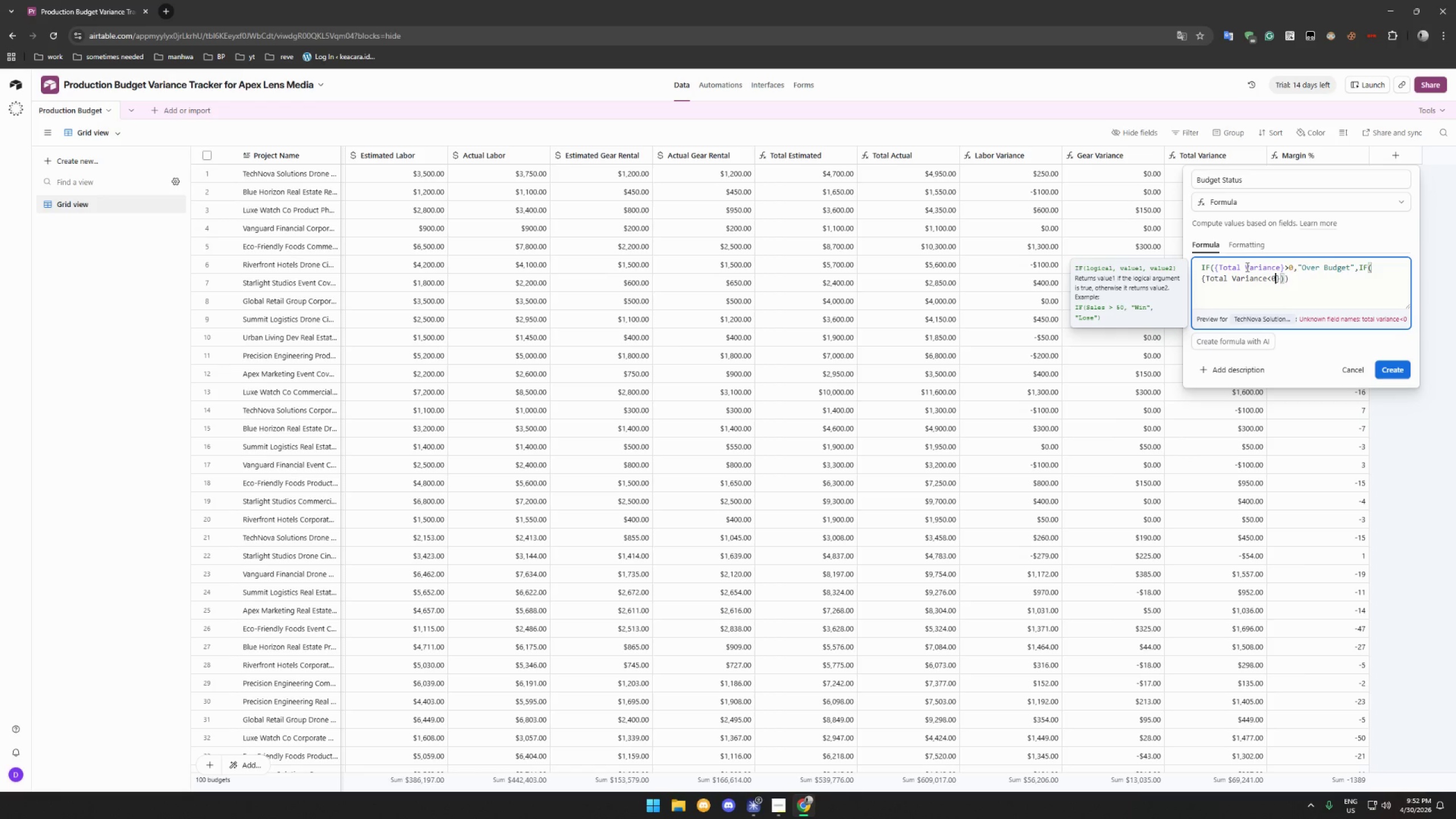 
key(ArrowRight)
 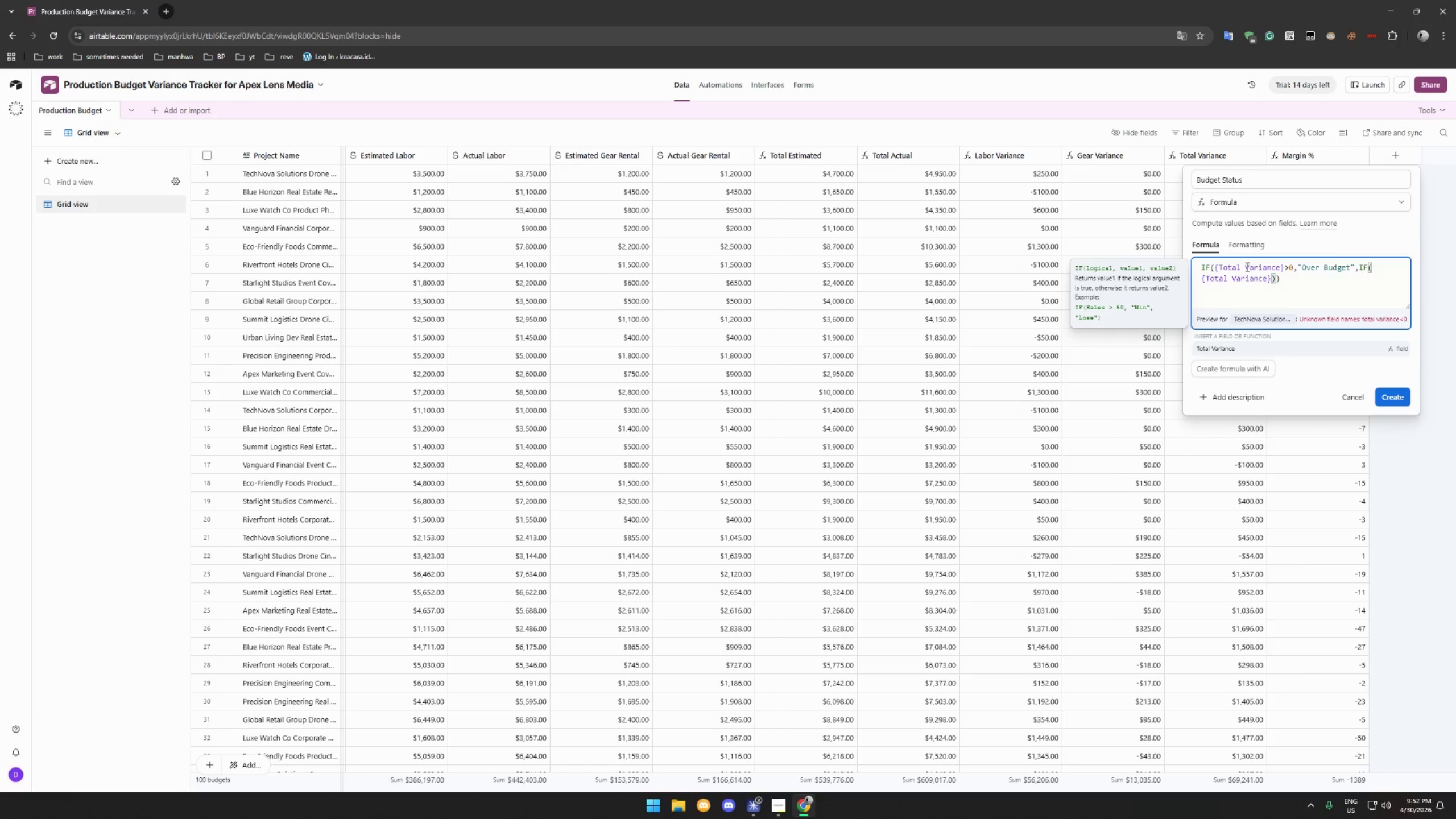 
key(Shift+Comma)
 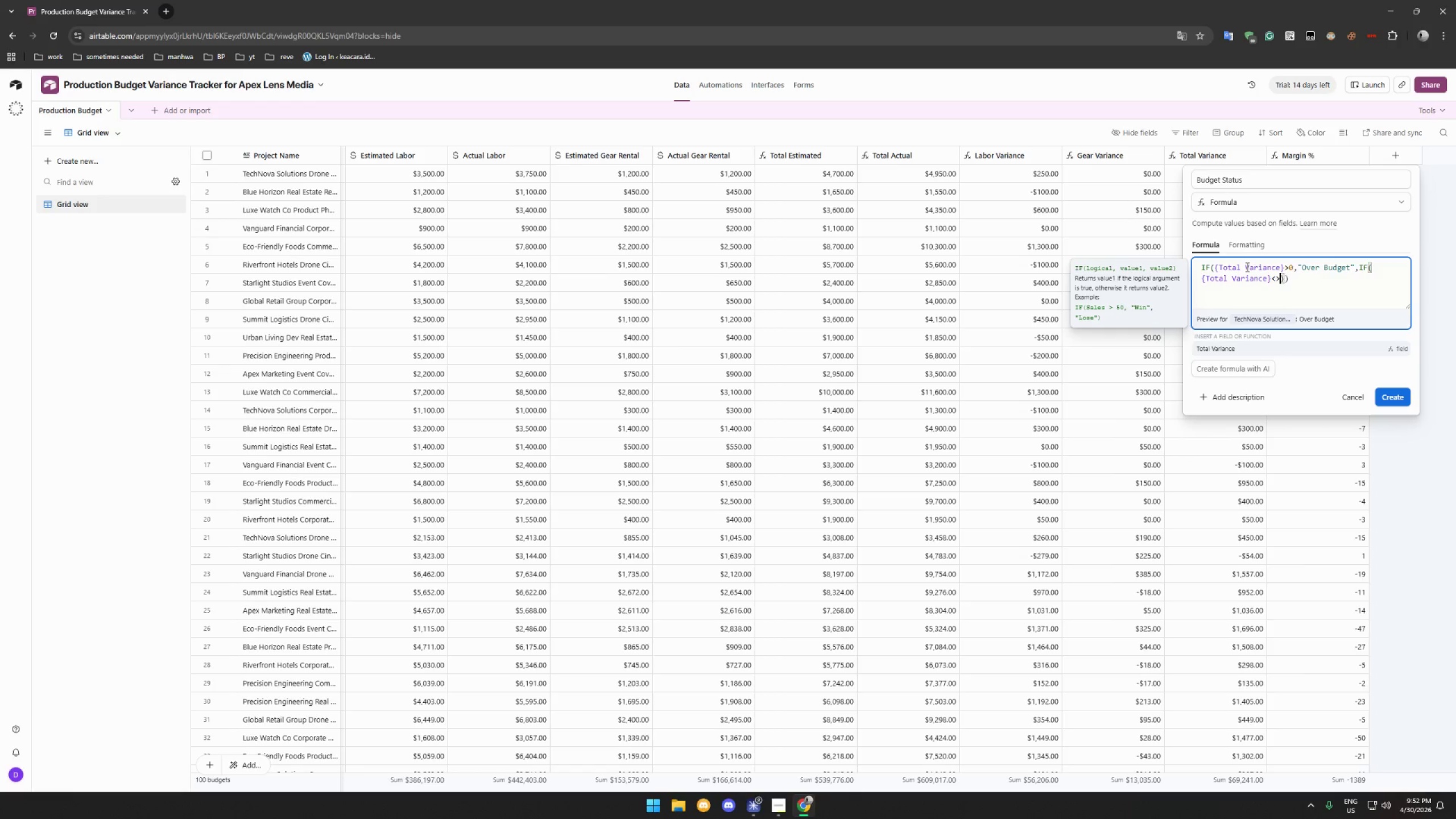 
key(Shift+Period)
 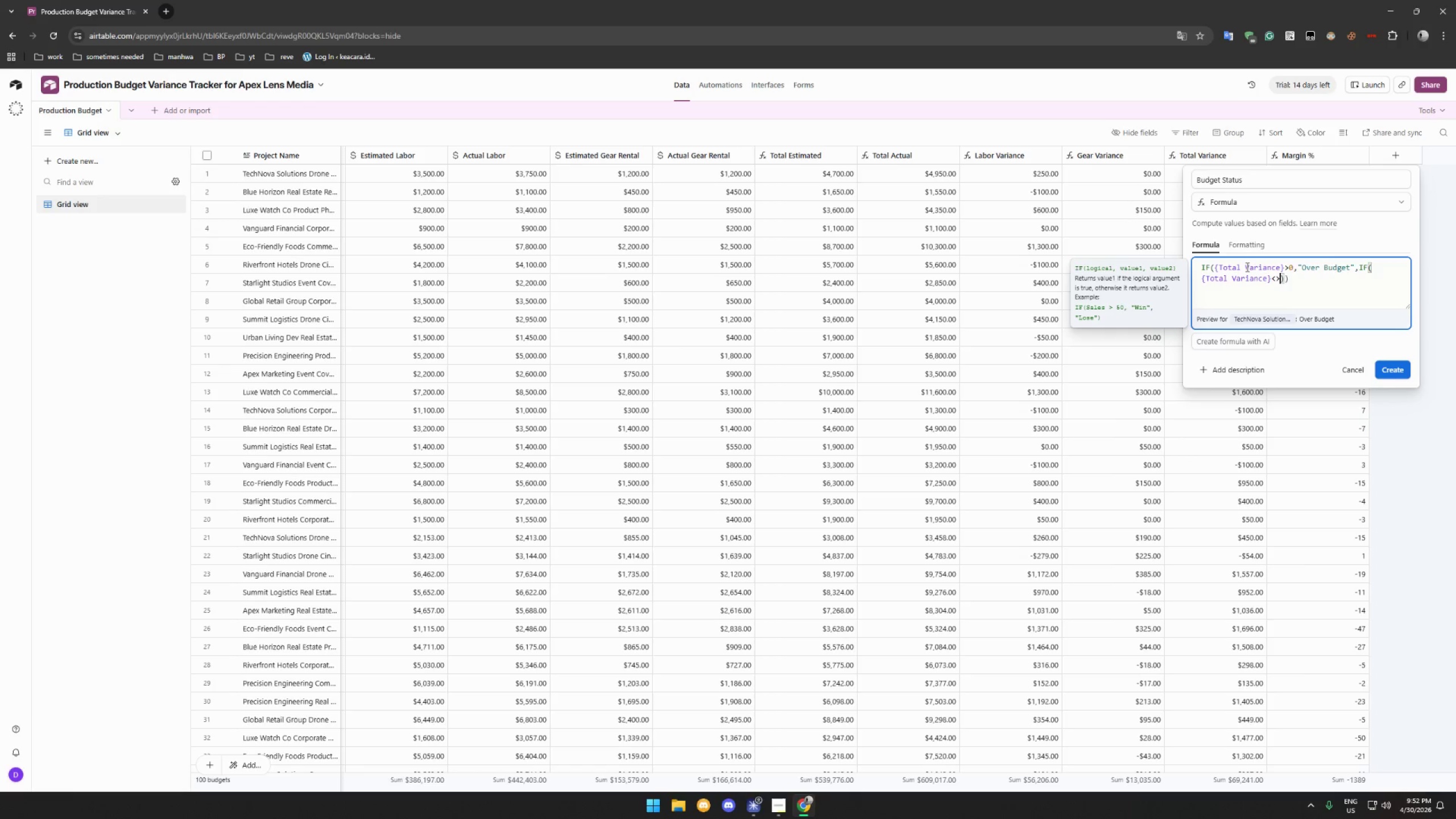 
key(Backspace)
 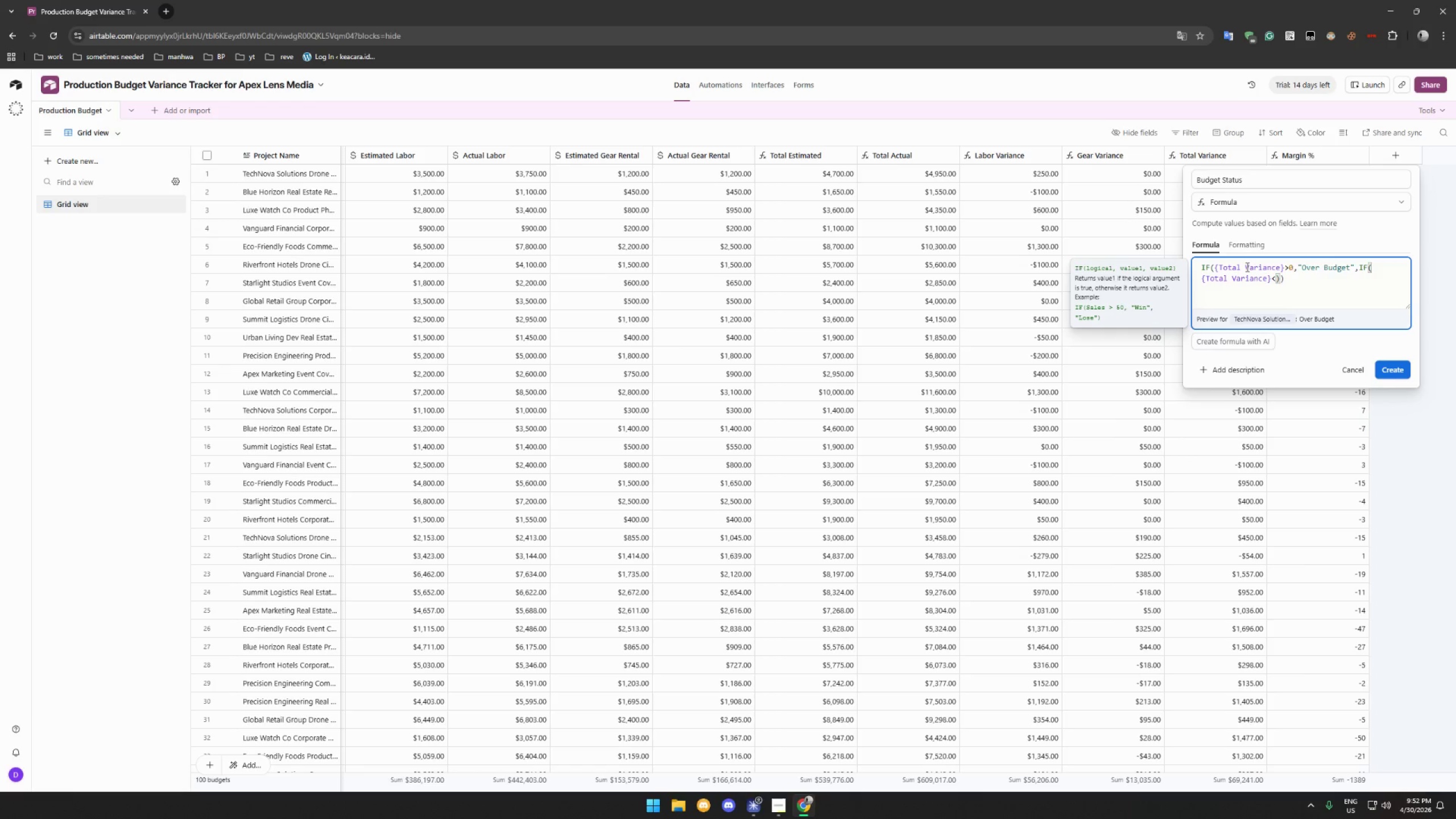 
key(0)
 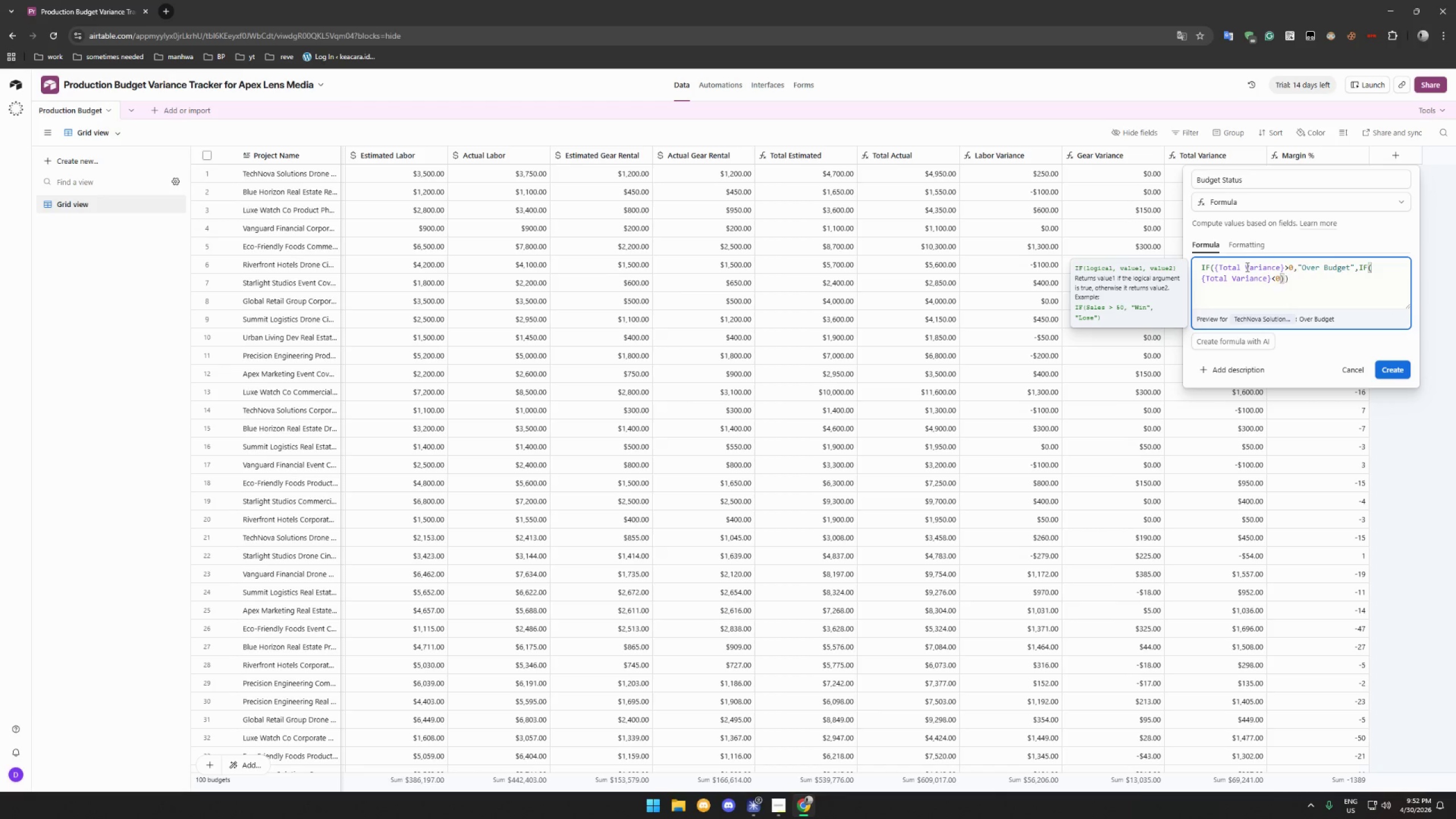 
type(,"Under Budget)
 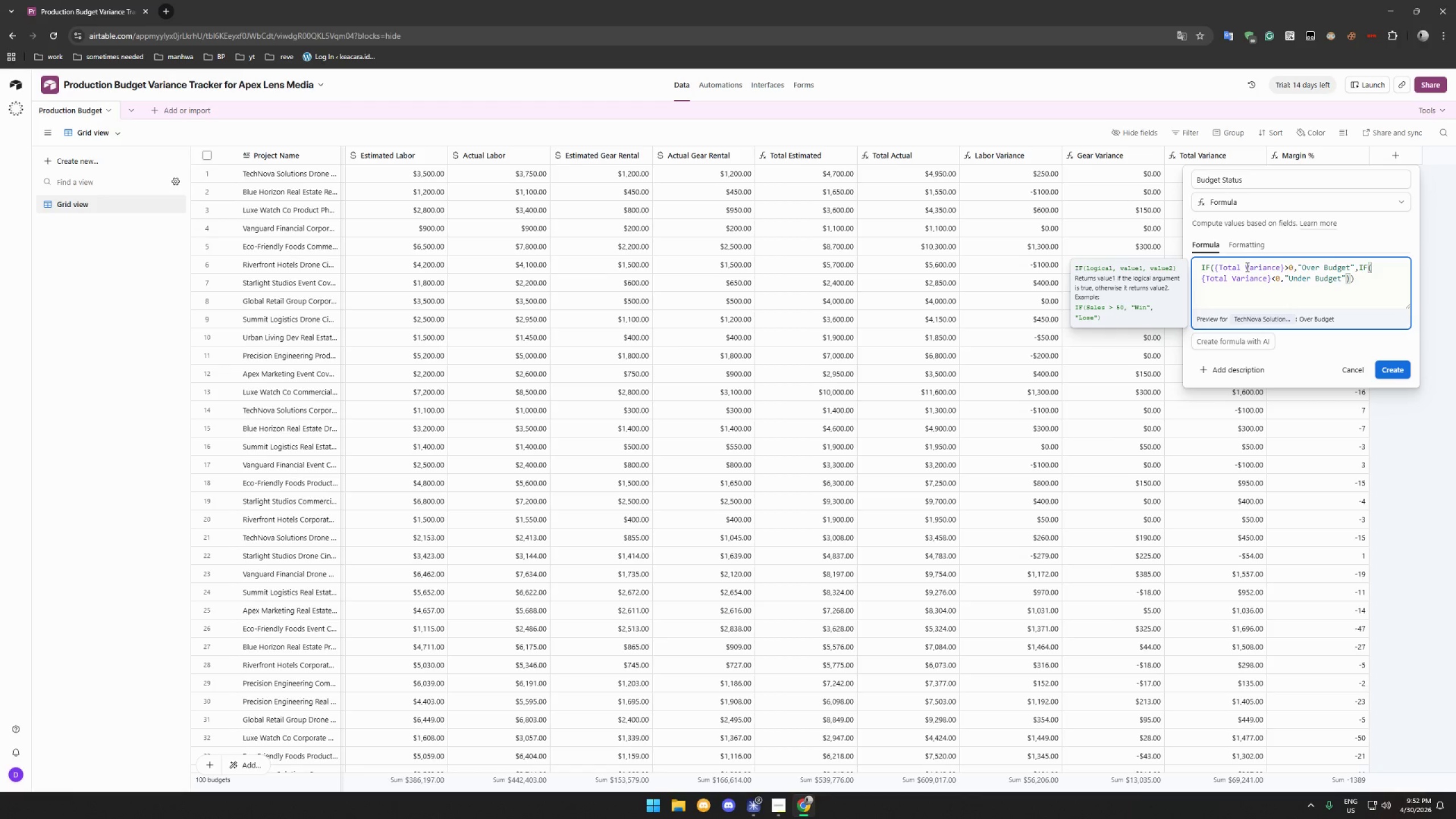 
key(ArrowRight)
 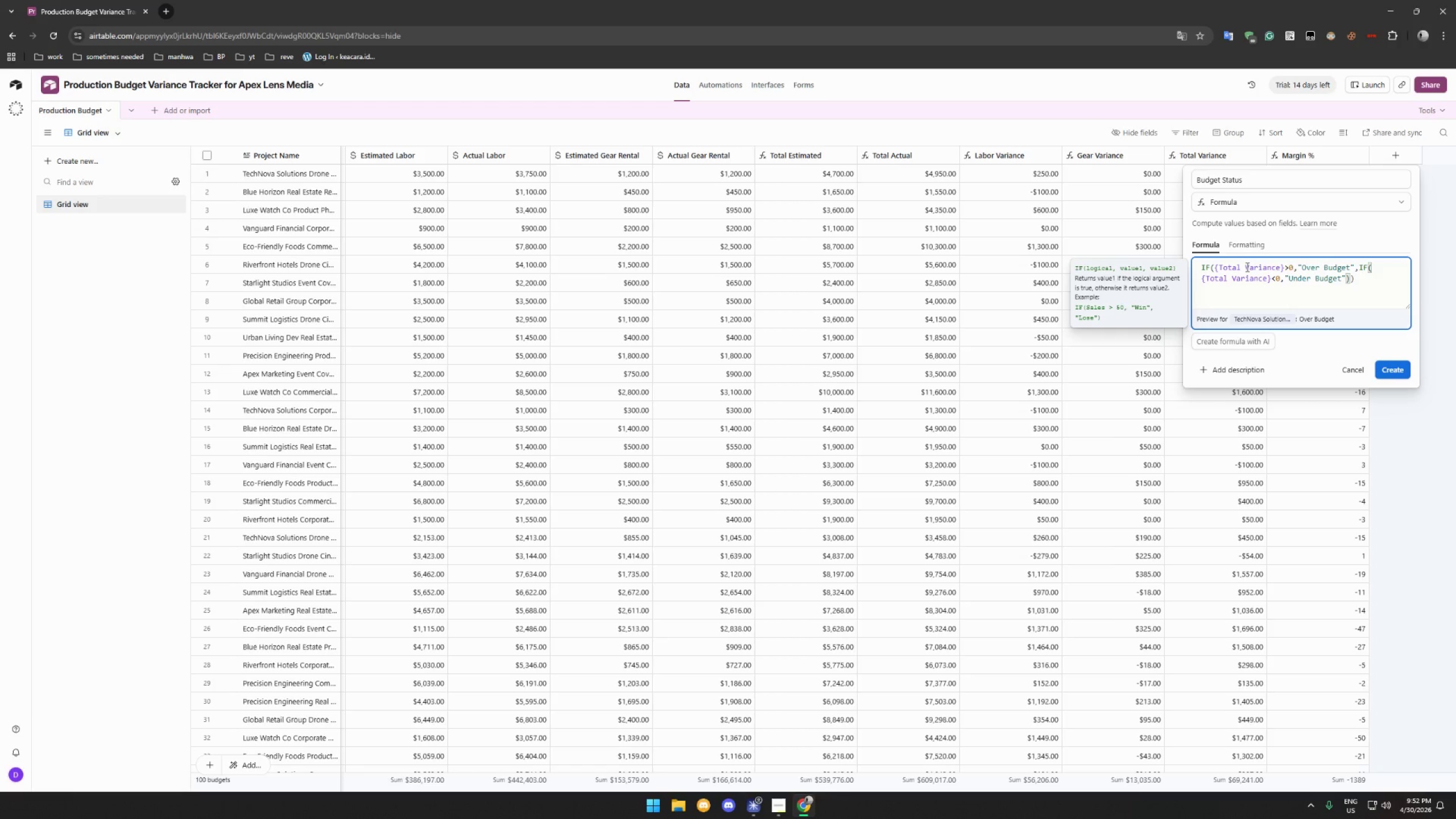 
key(Comma)
 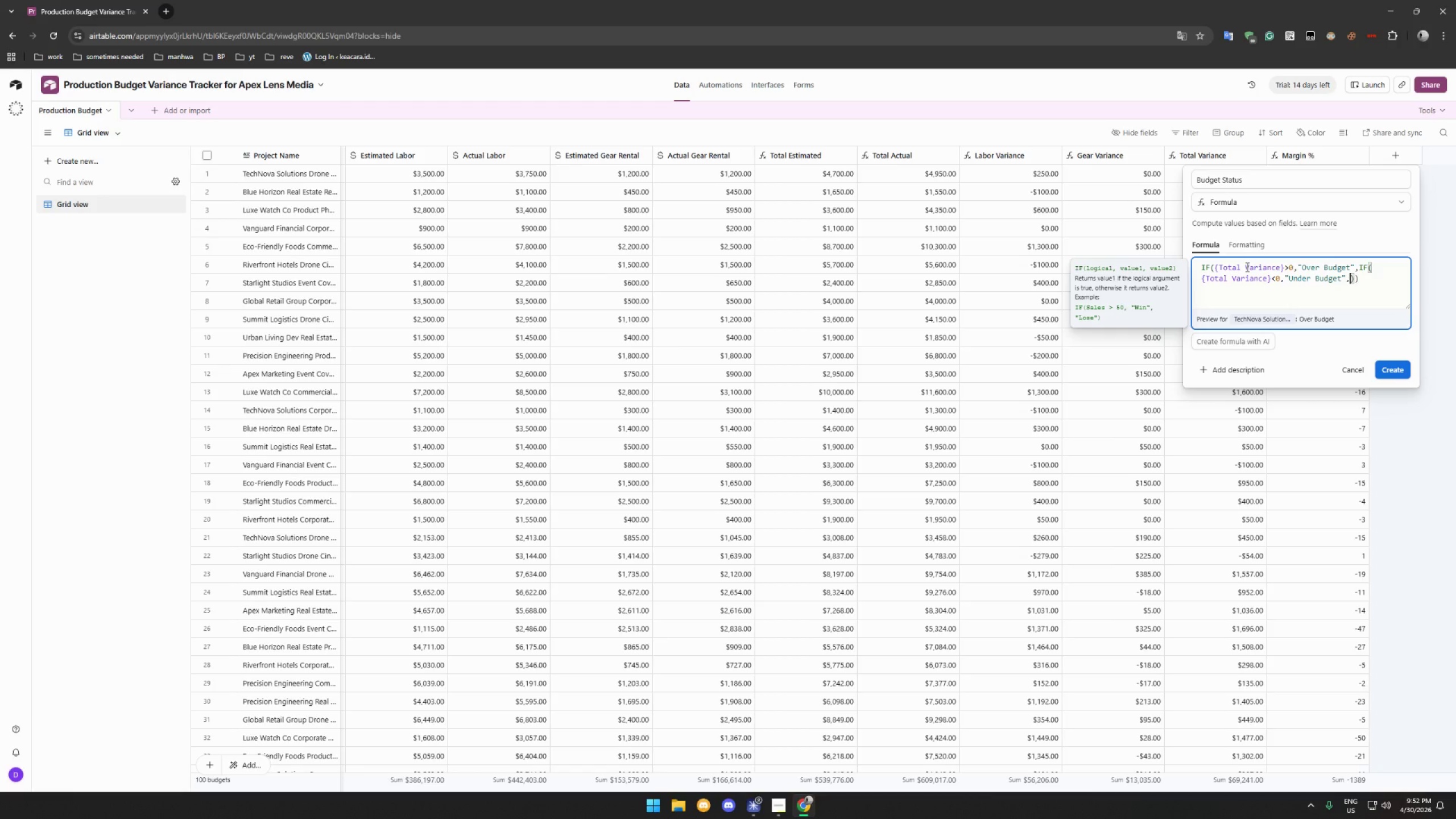 
key(Shift+0)
 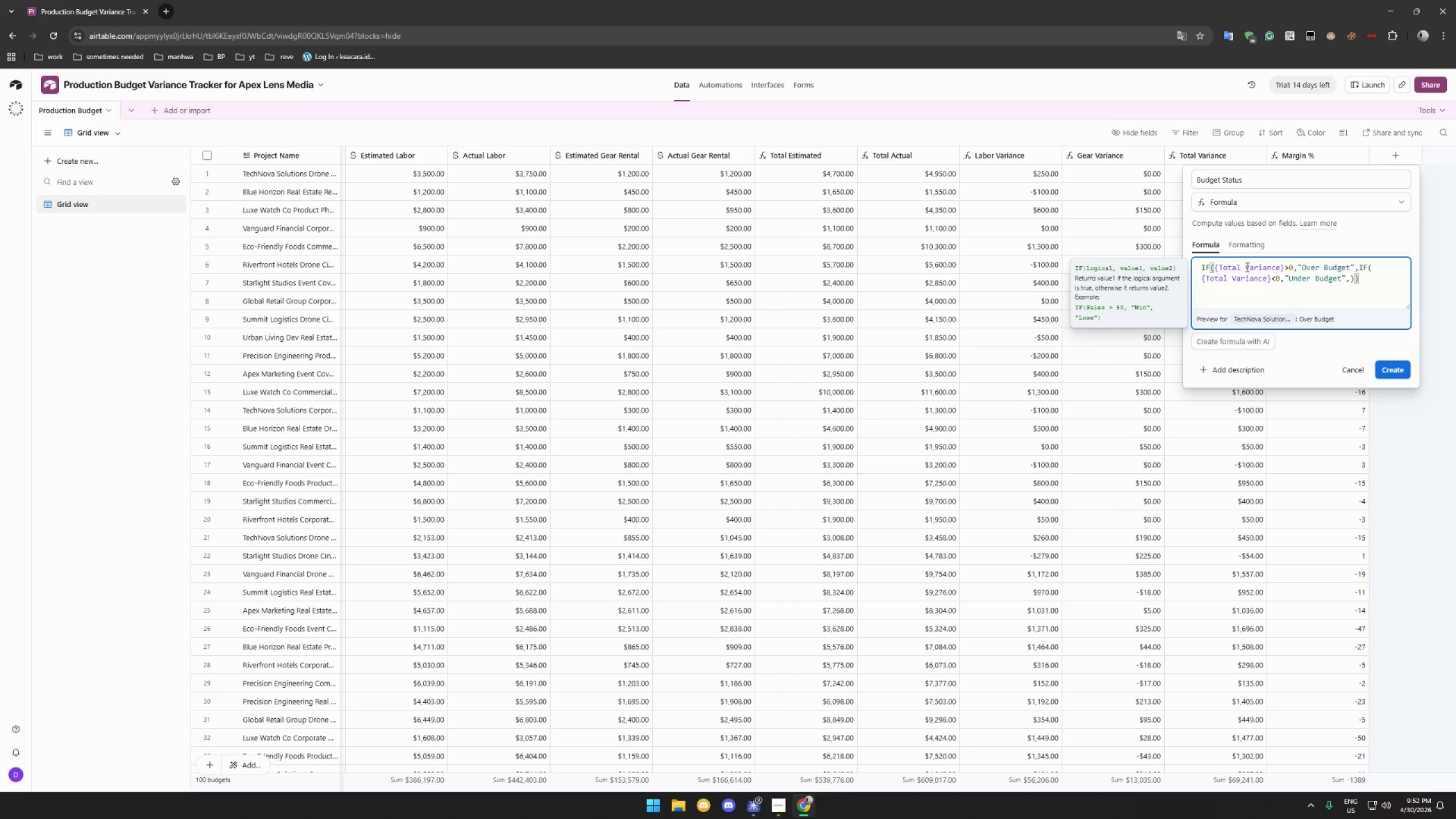 
key(Backspace)
 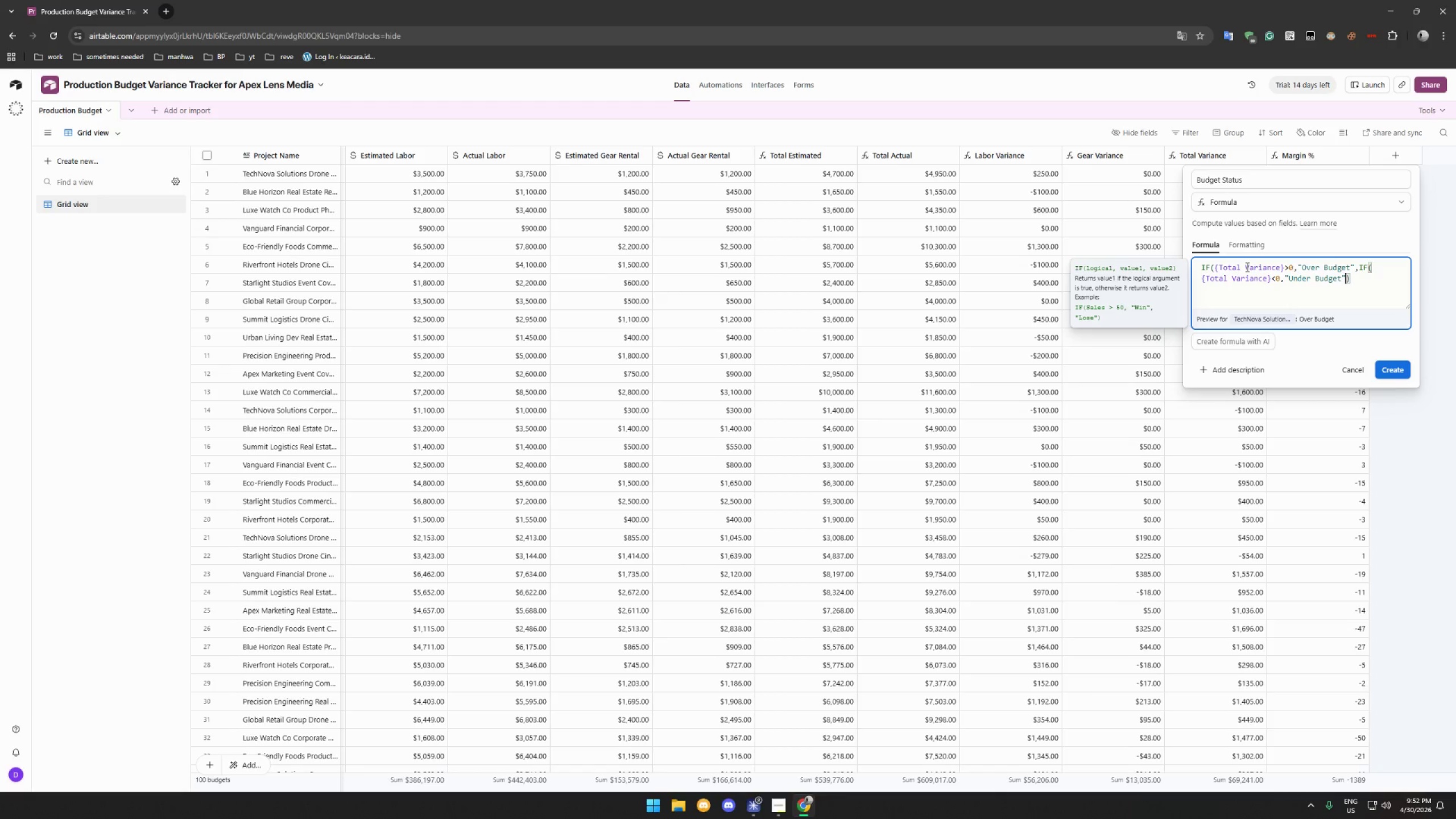 
key(Backspace)
 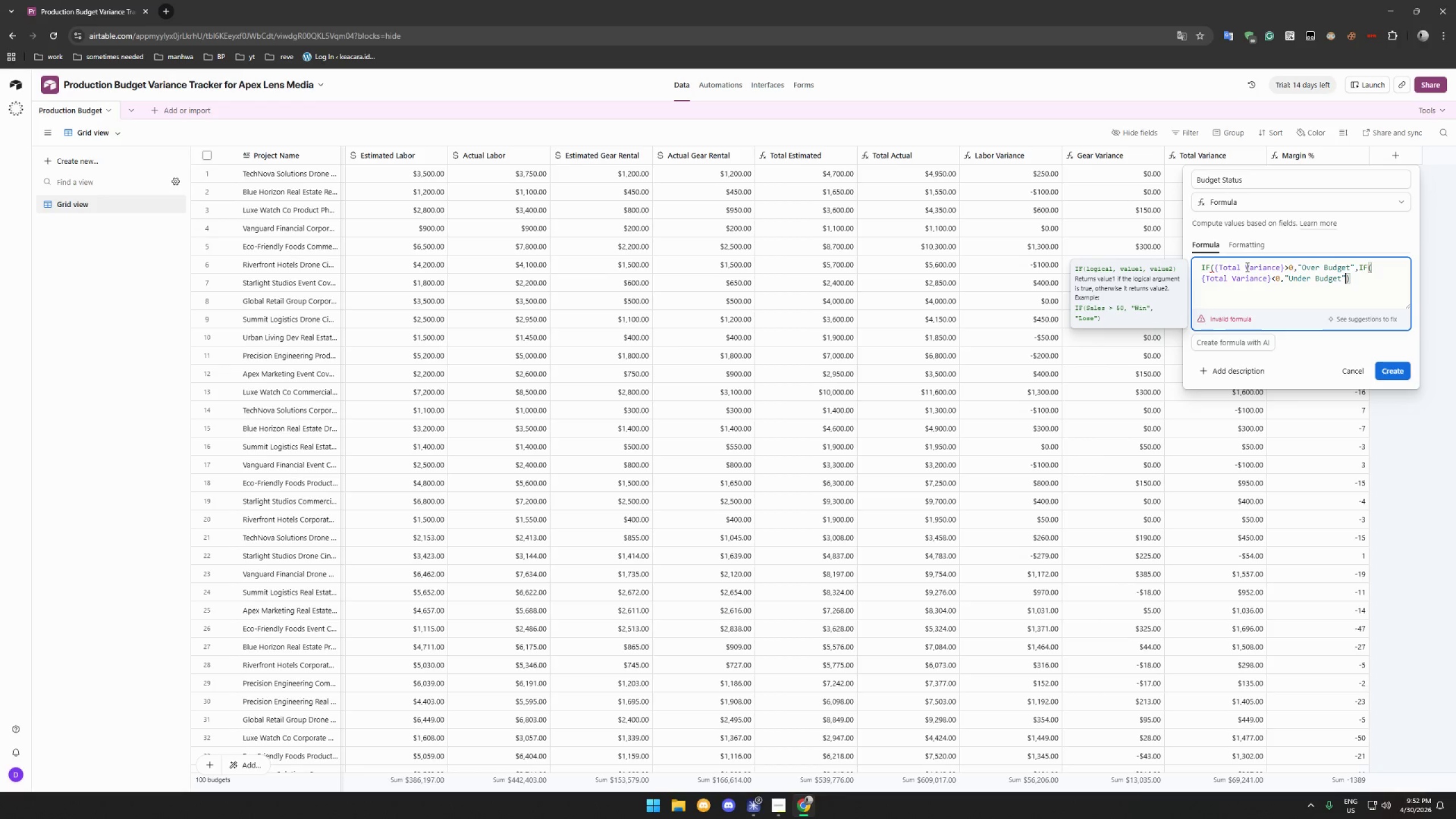 
key(Comma)
 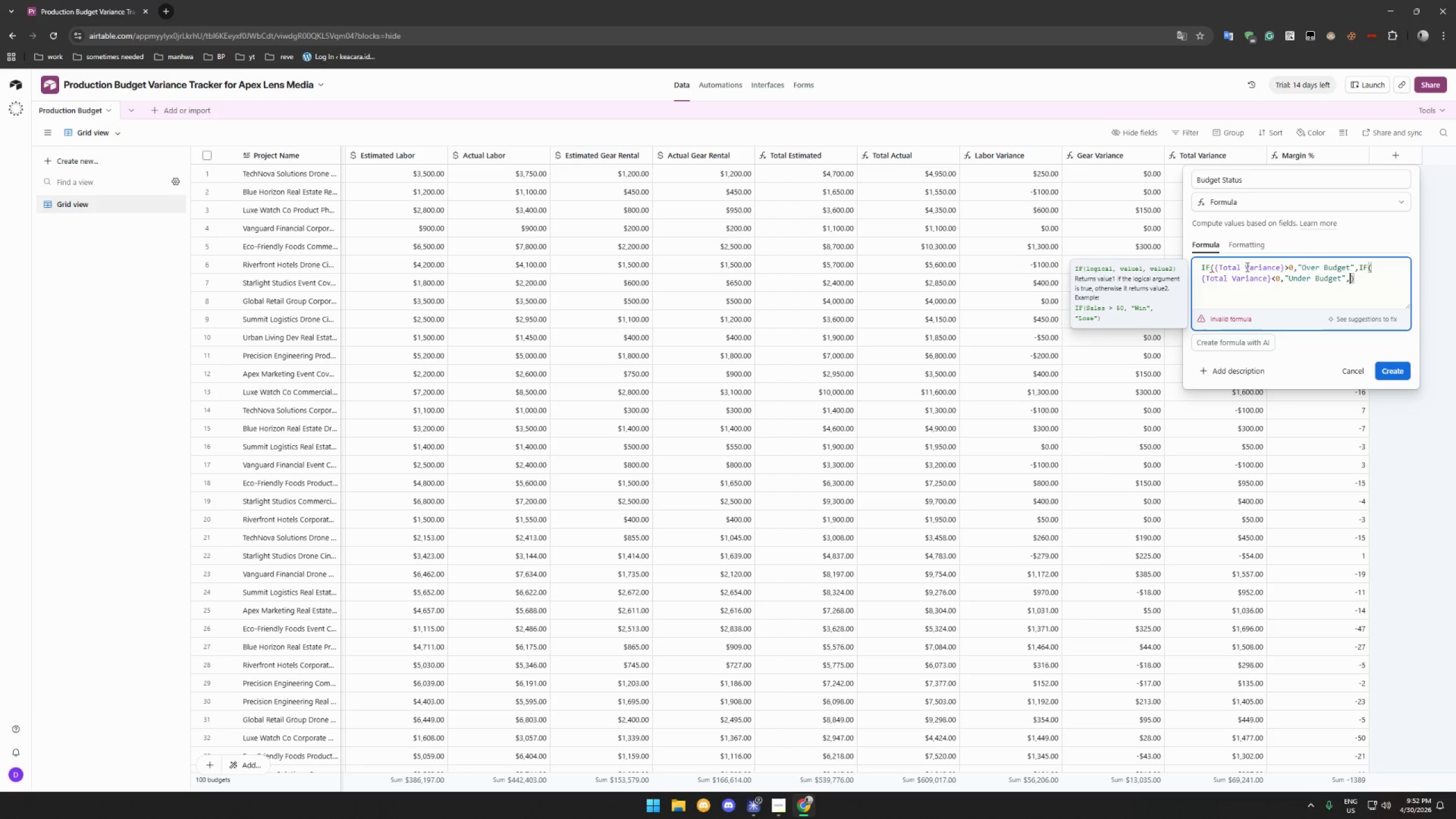 
hold_key(key=ShiftLeft, duration=0.58)
 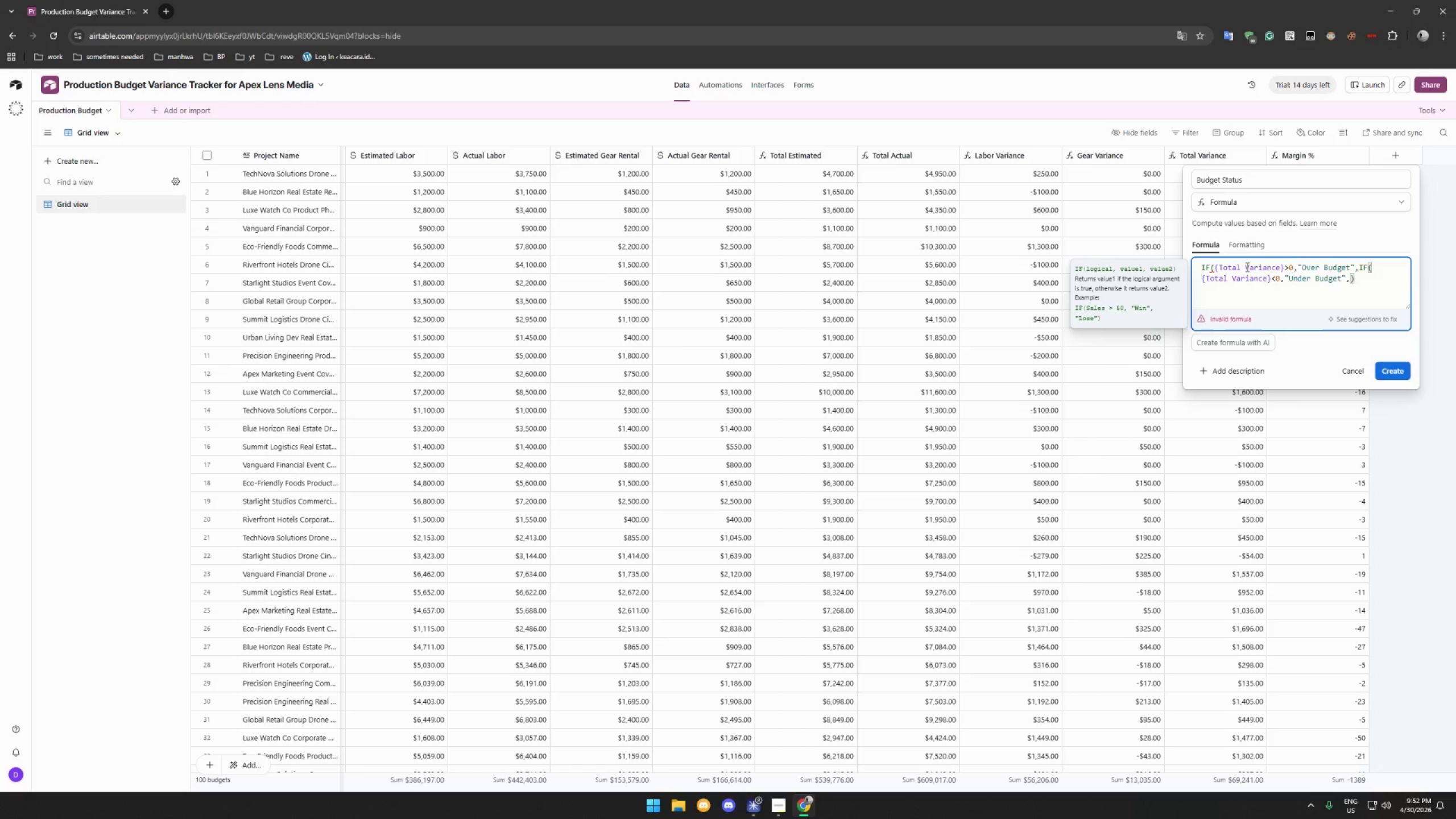 
hold_key(key=ShiftRight, duration=1.5)
 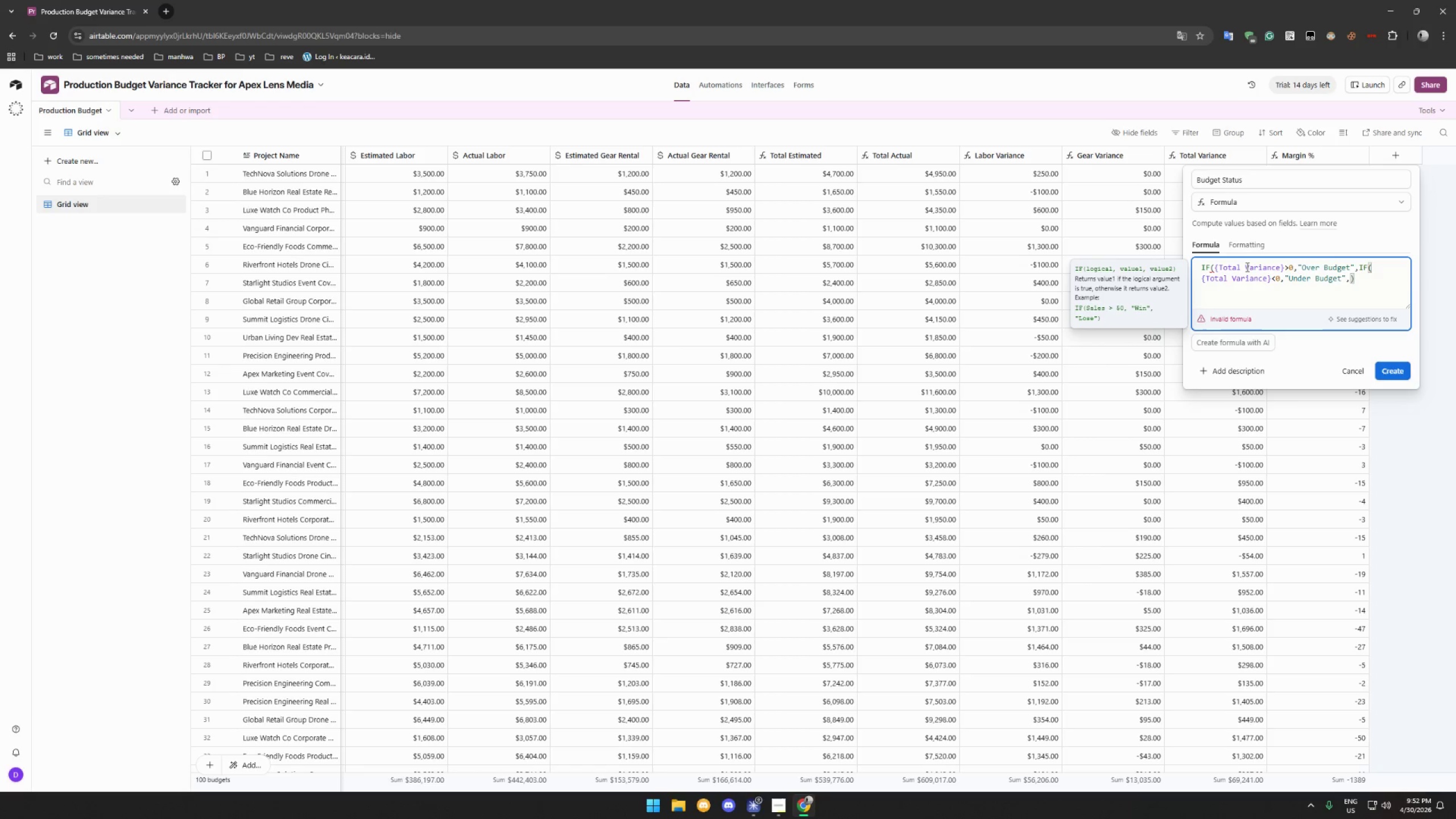 
type("On Track)
 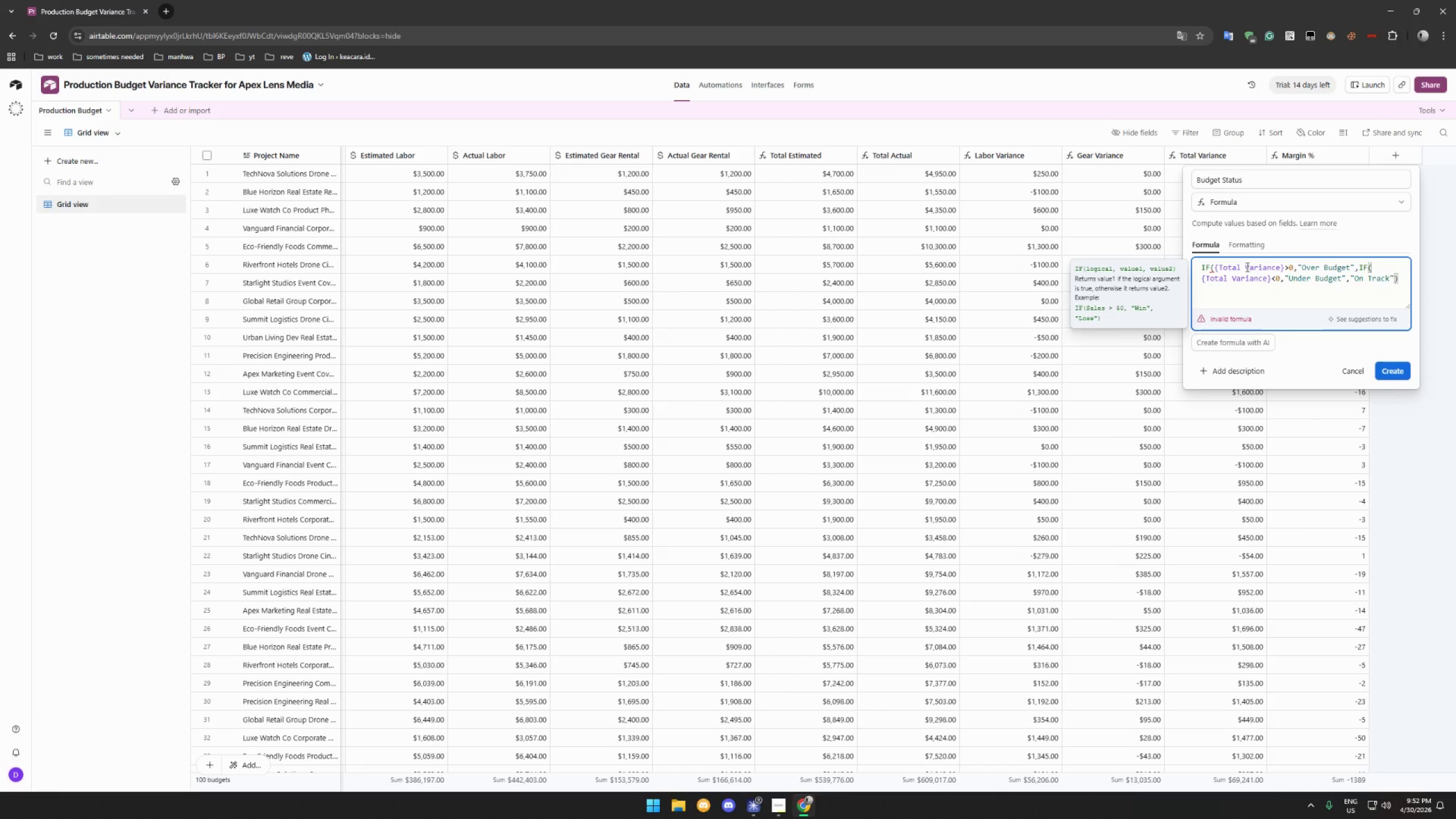 
key(ArrowRight)
 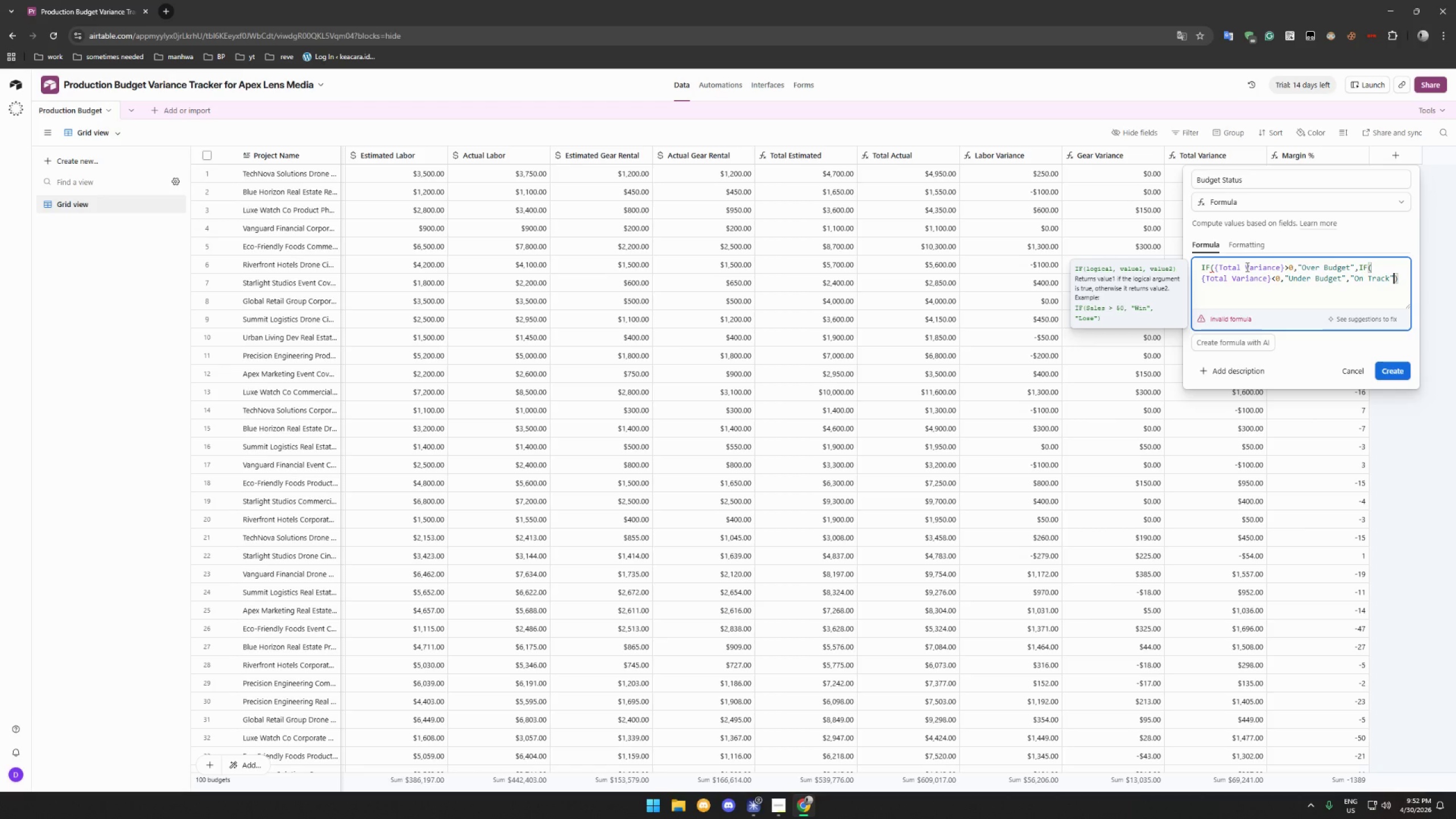 
key(Shift+0)
 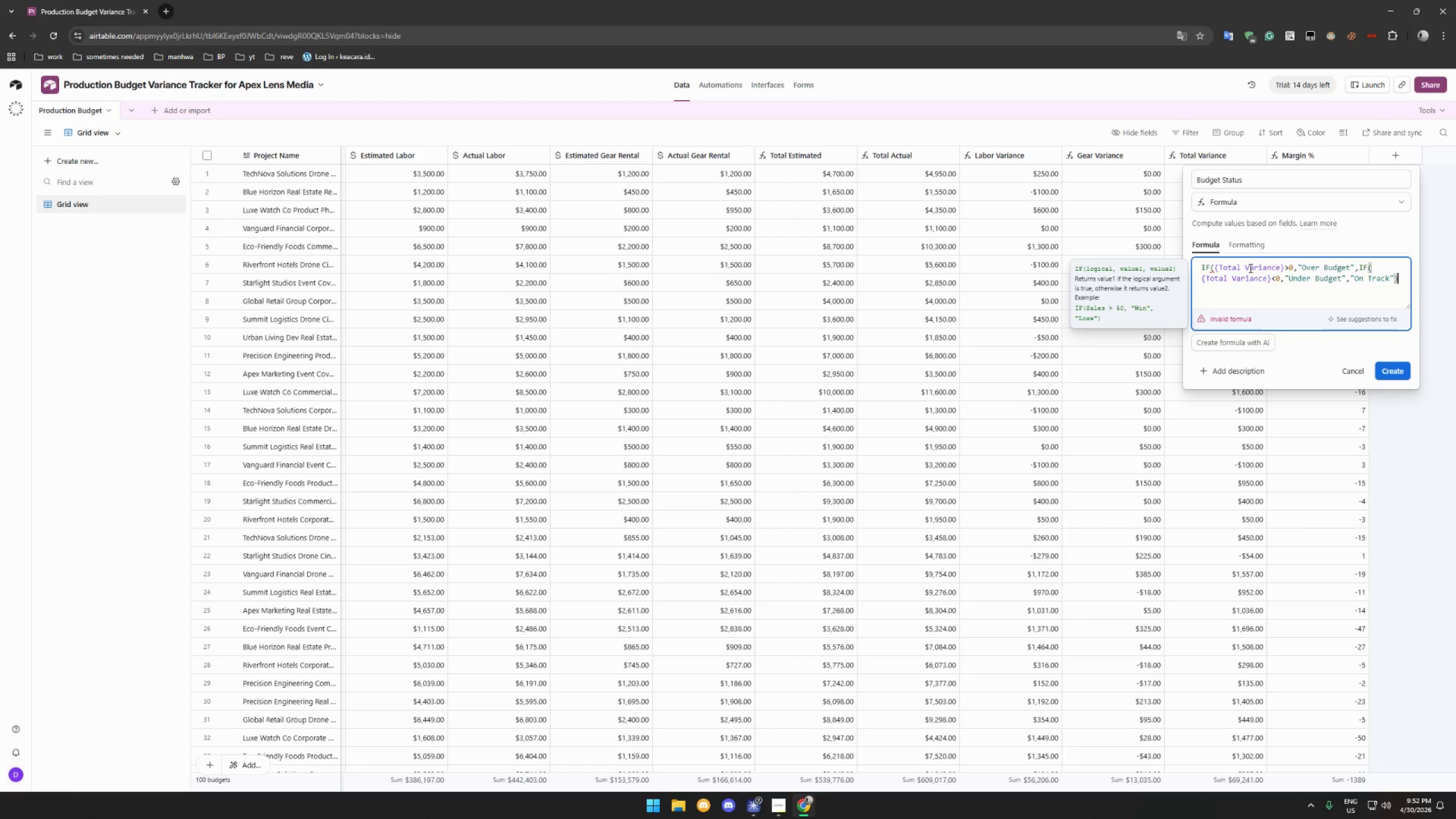 
key(Shift+0)
 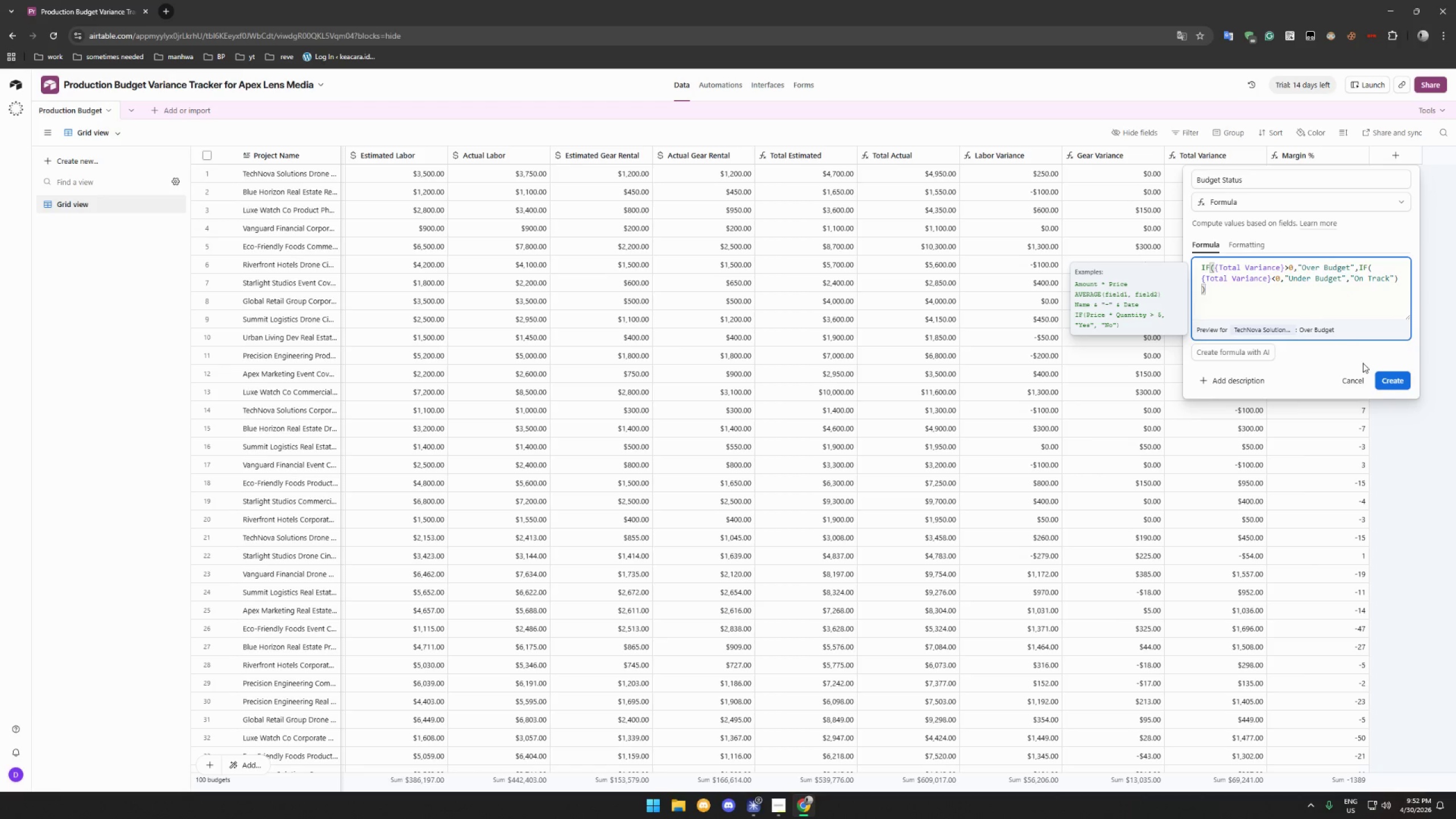 
left_click([1386, 377])
 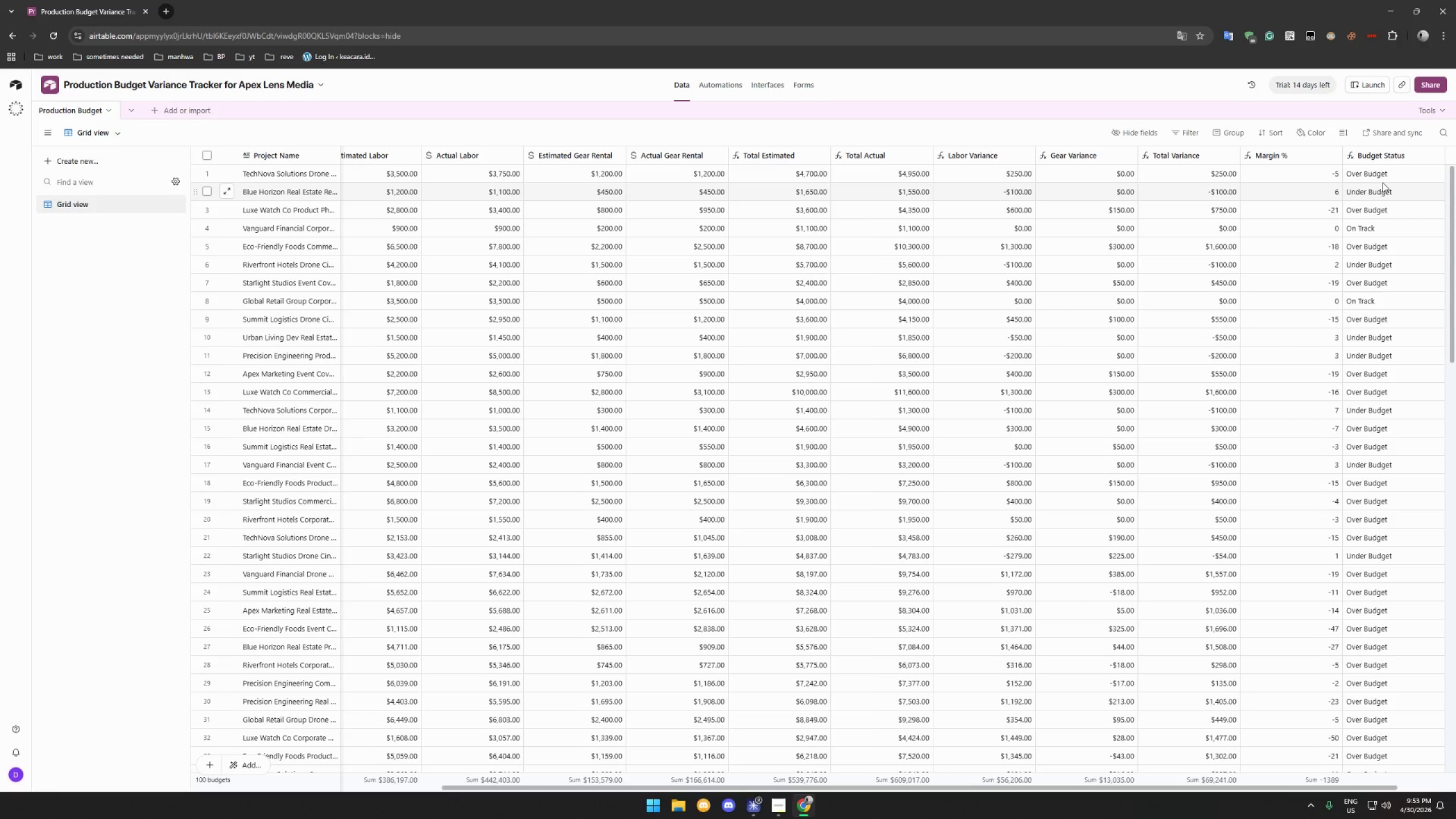 
wait(26.95)
 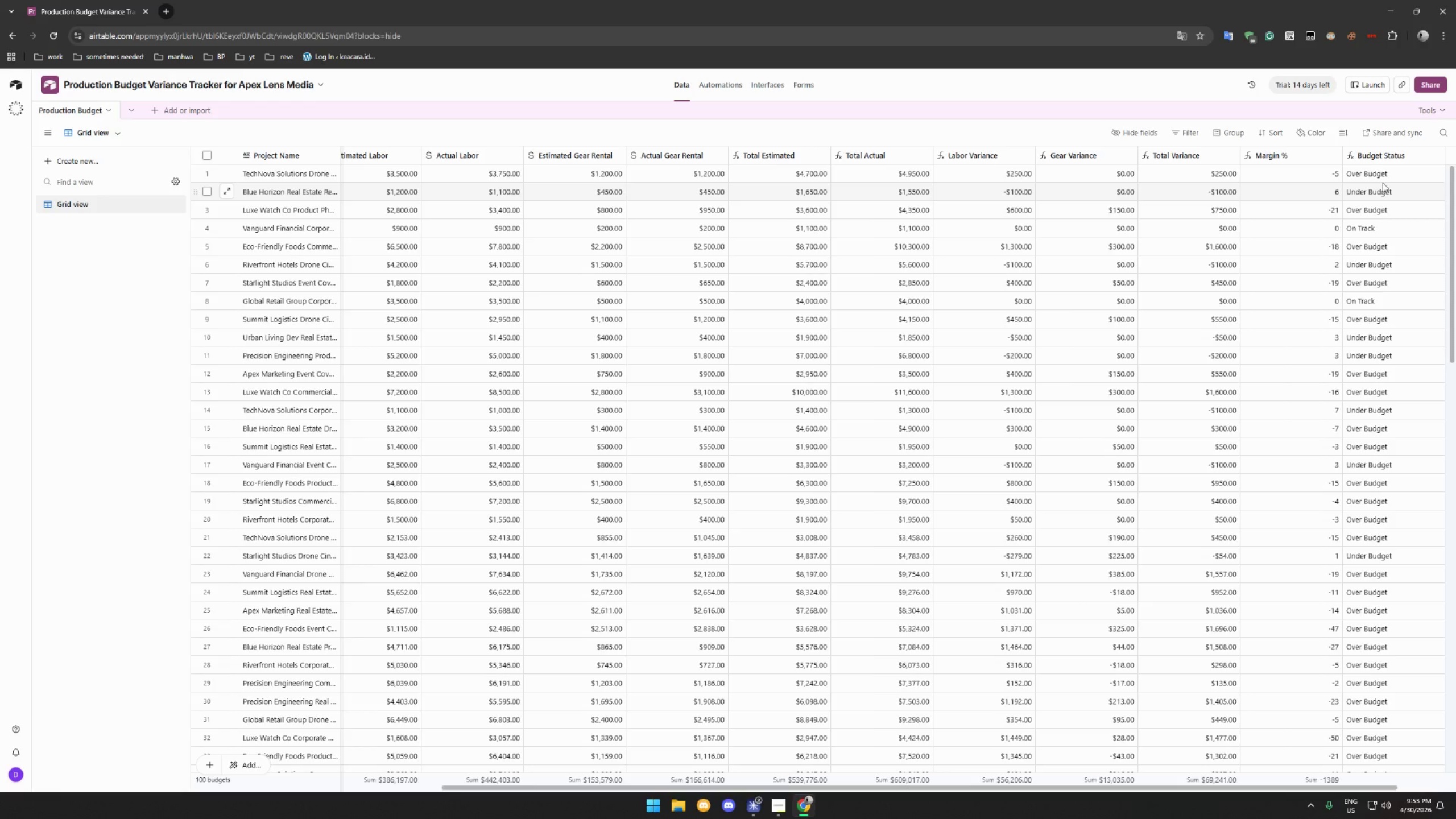 
scroll: coordinate [1077, 269], scroll_direction: up, amount: 17.0
 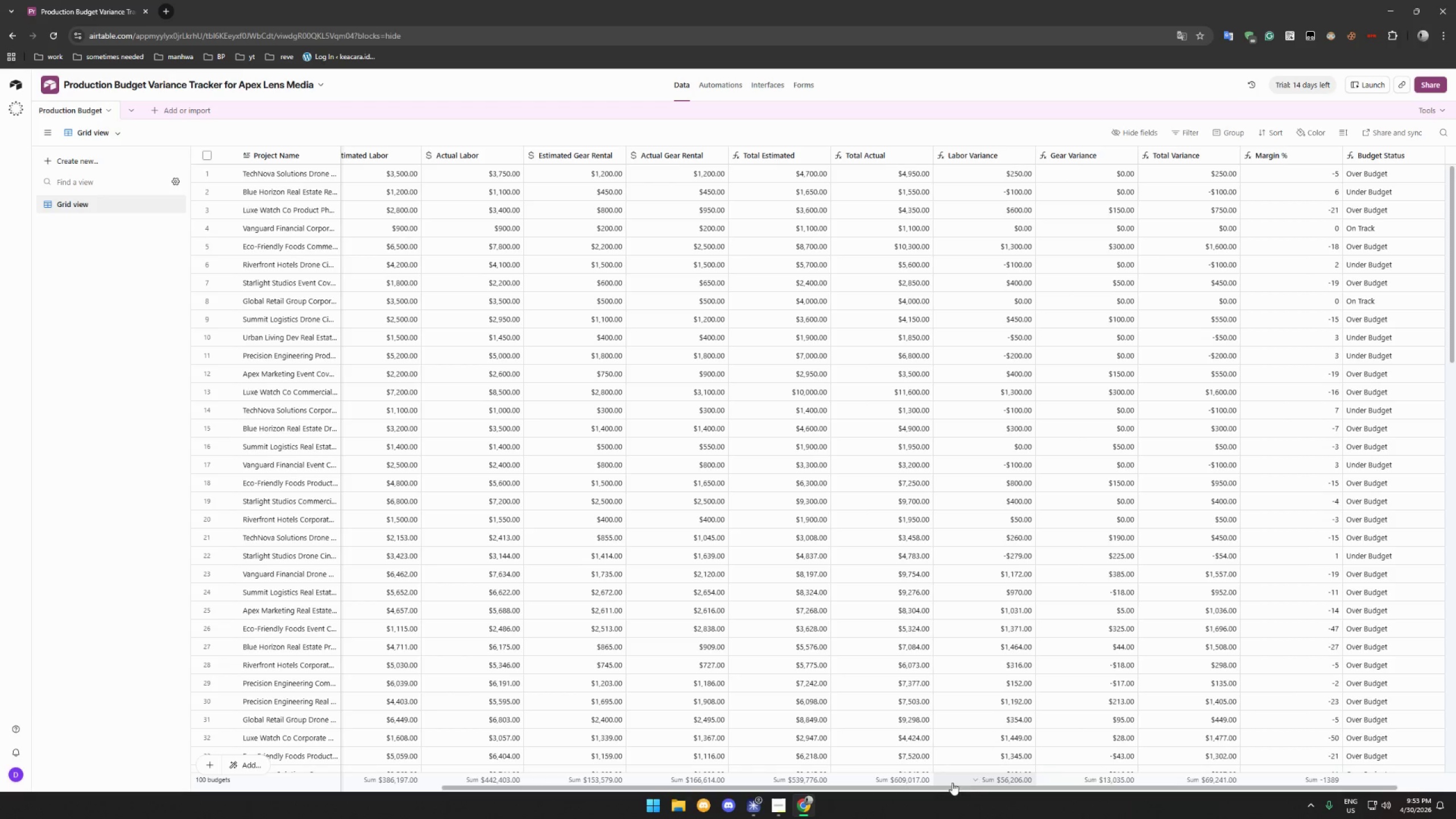 
left_click_drag(start_coordinate=[954, 788], to_coordinate=[1123, 764])
 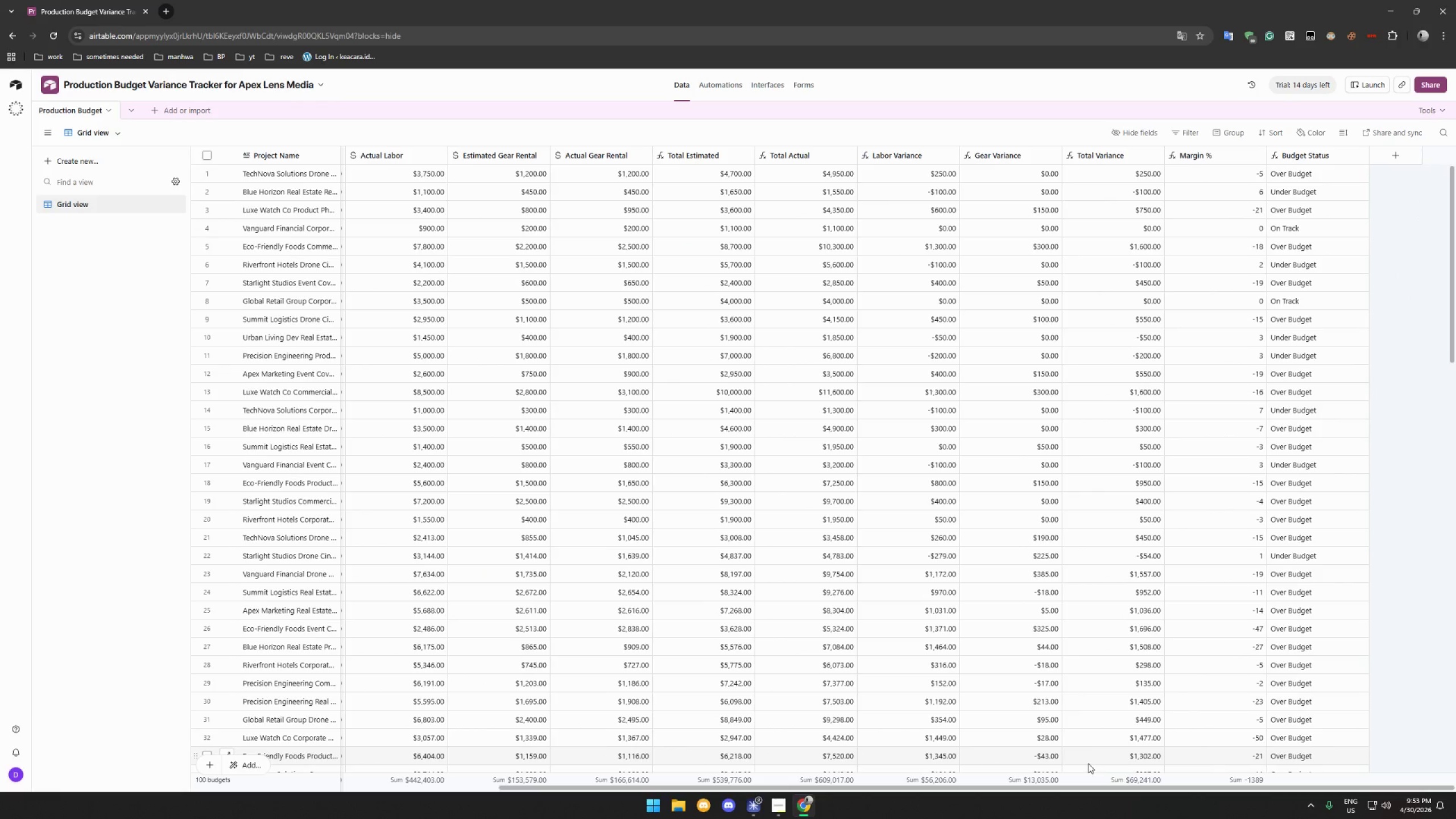 
wait(7.2)
 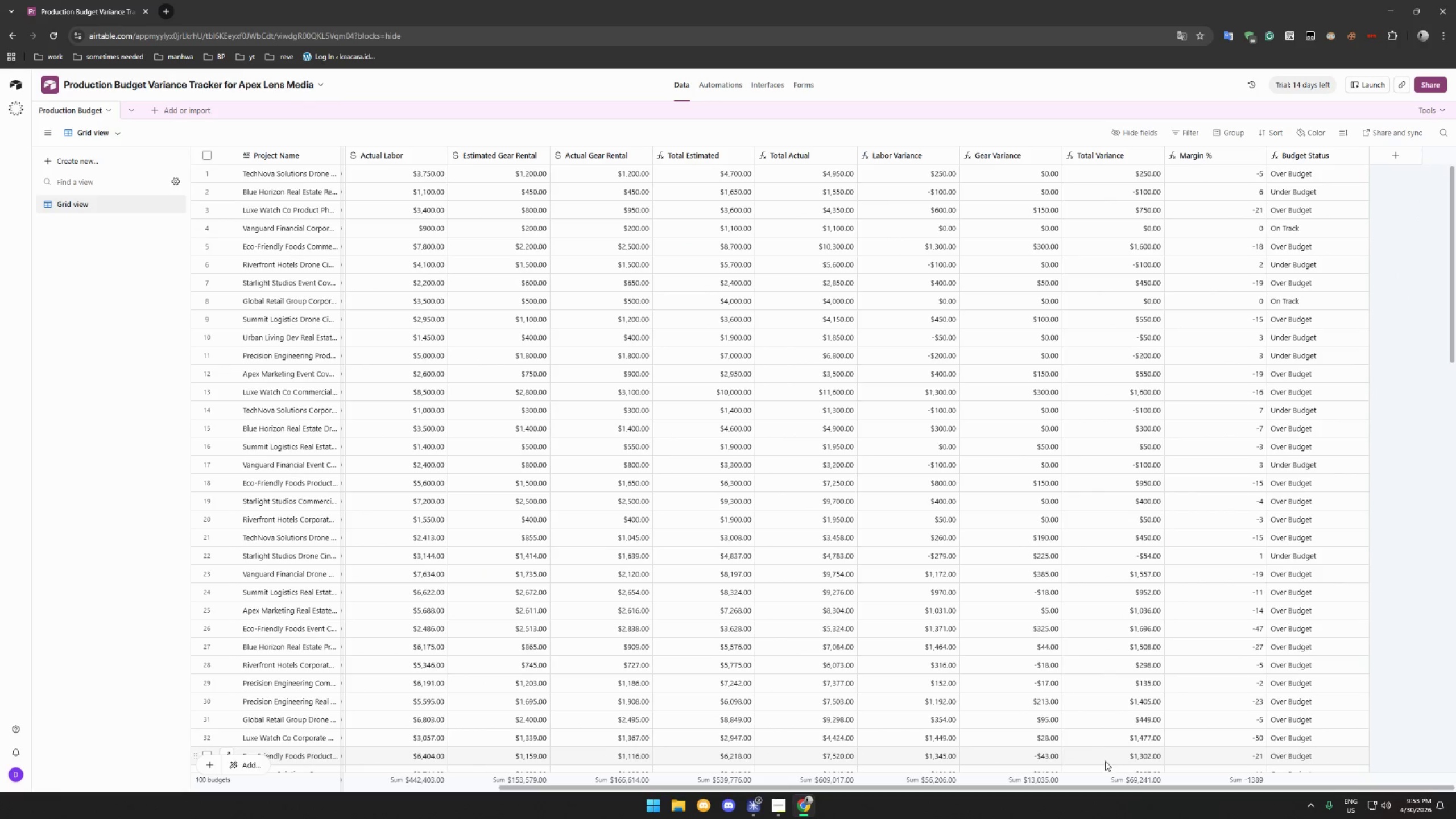 
left_click_drag(start_coordinate=[1066, 787], to_coordinate=[1037, 790])
 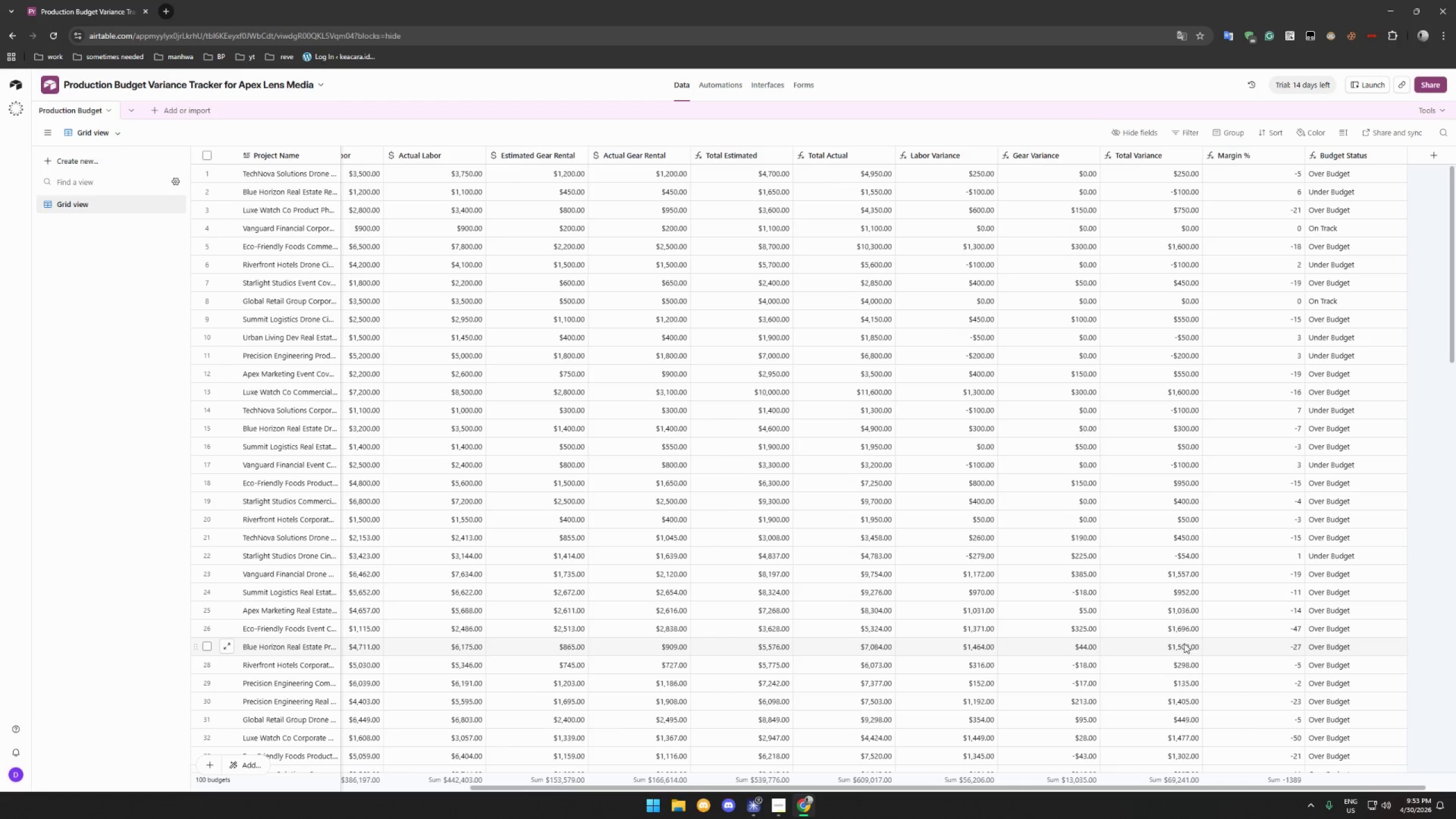 
scroll: coordinate [1200, 582], scroll_direction: up, amount: 6.0
 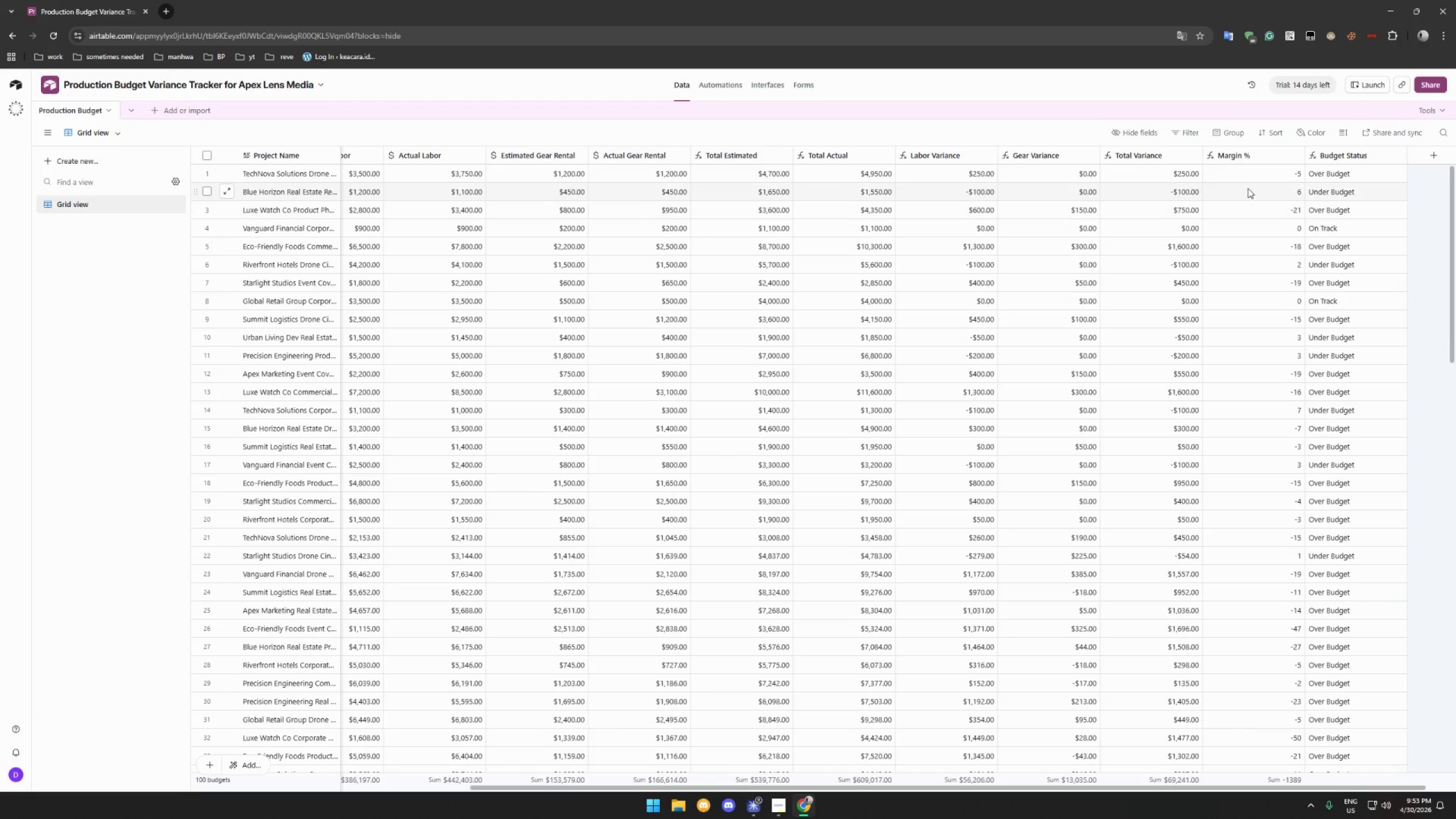 
left_click([1244, 175])
 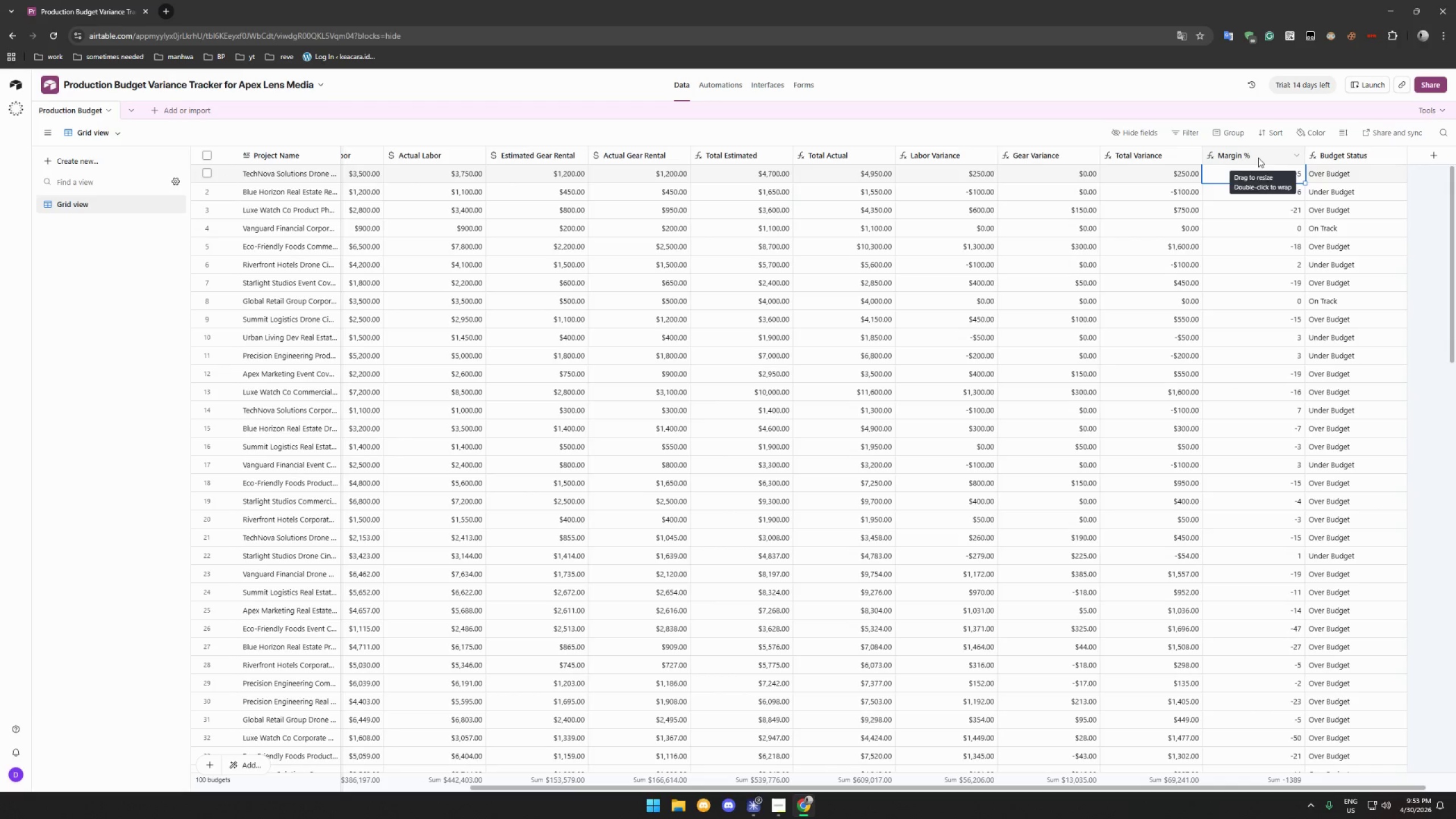 
left_click([1264, 156])
 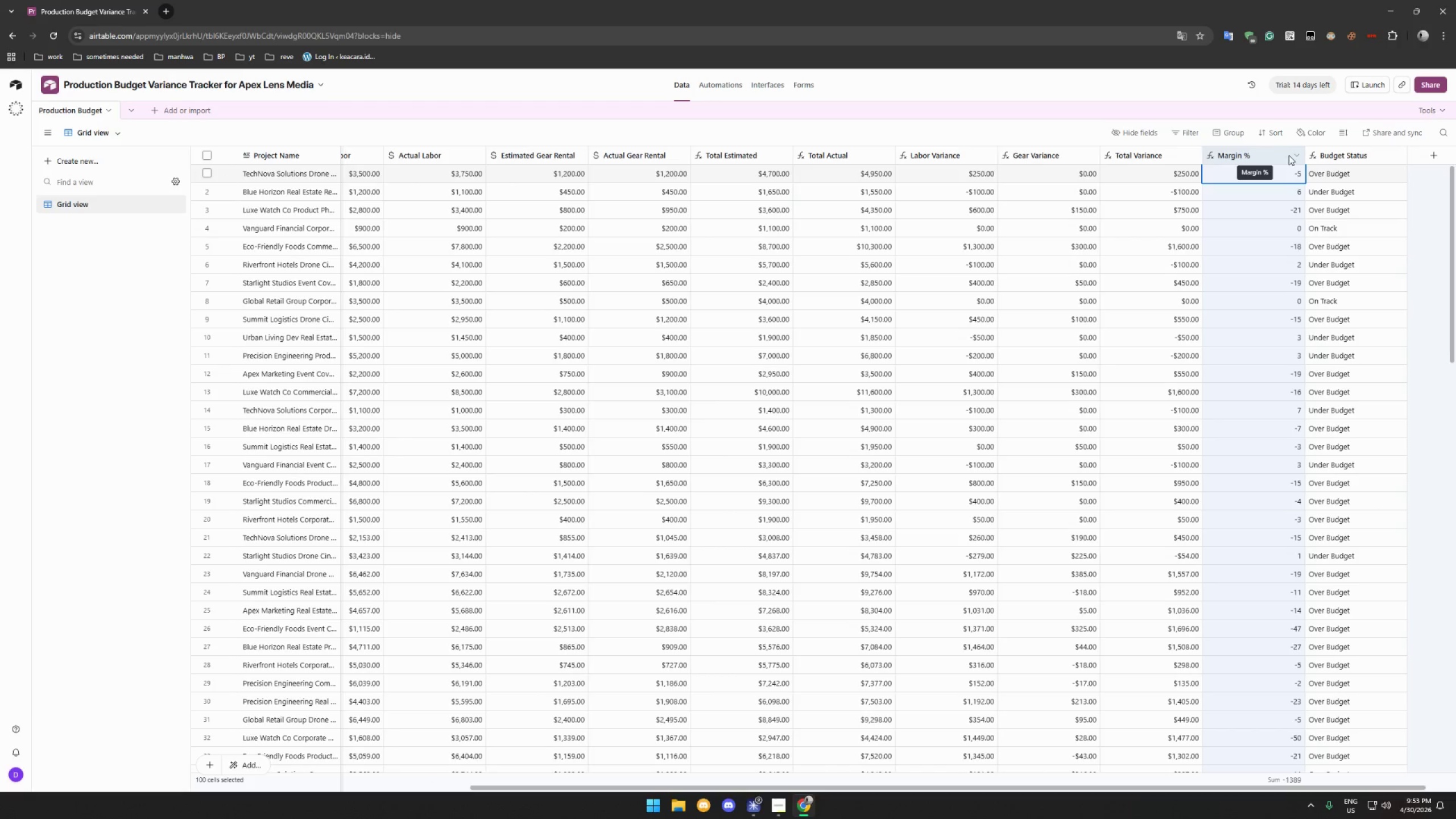 
left_click([1291, 155])
 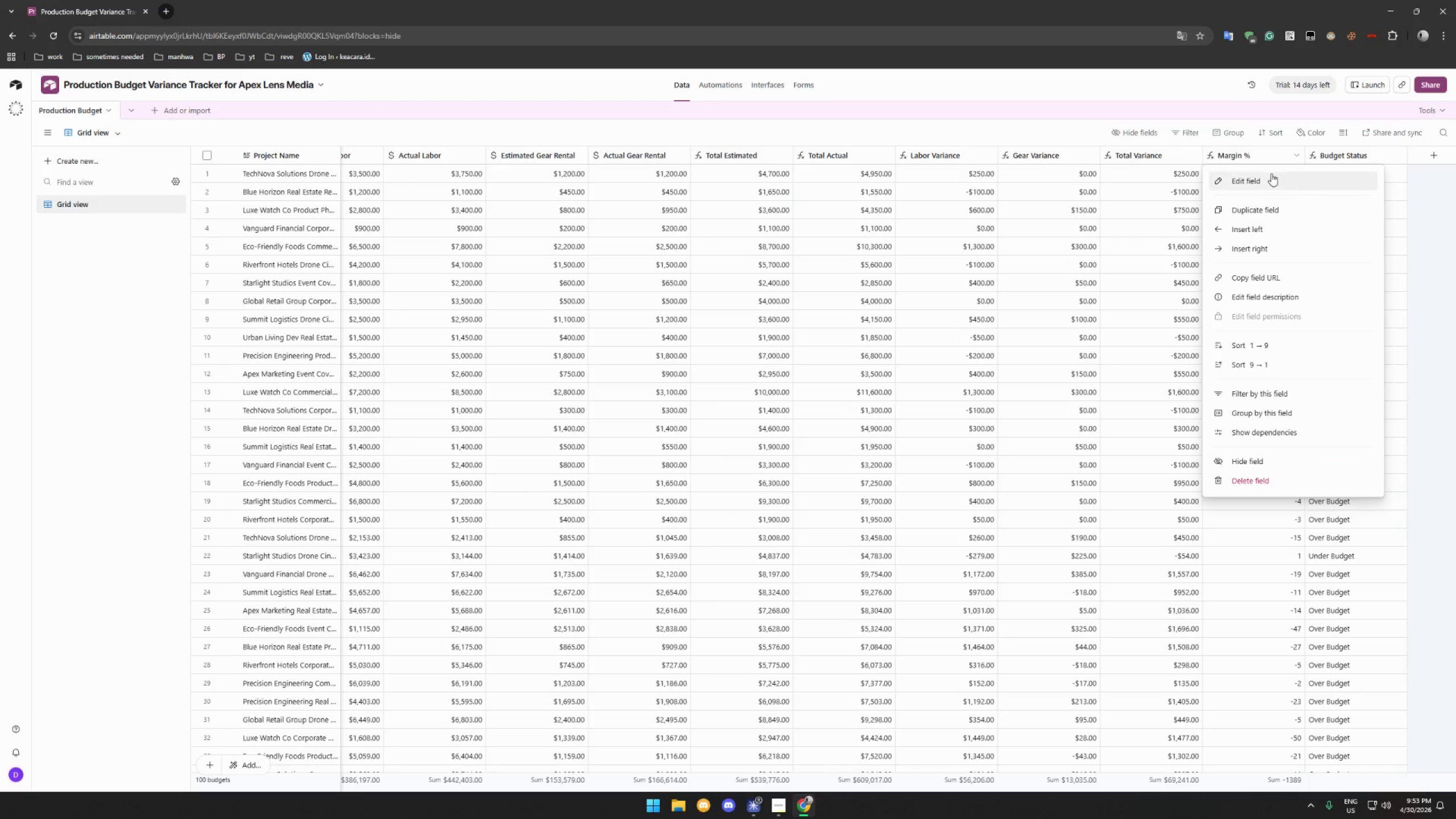 
left_click([1271, 175])
 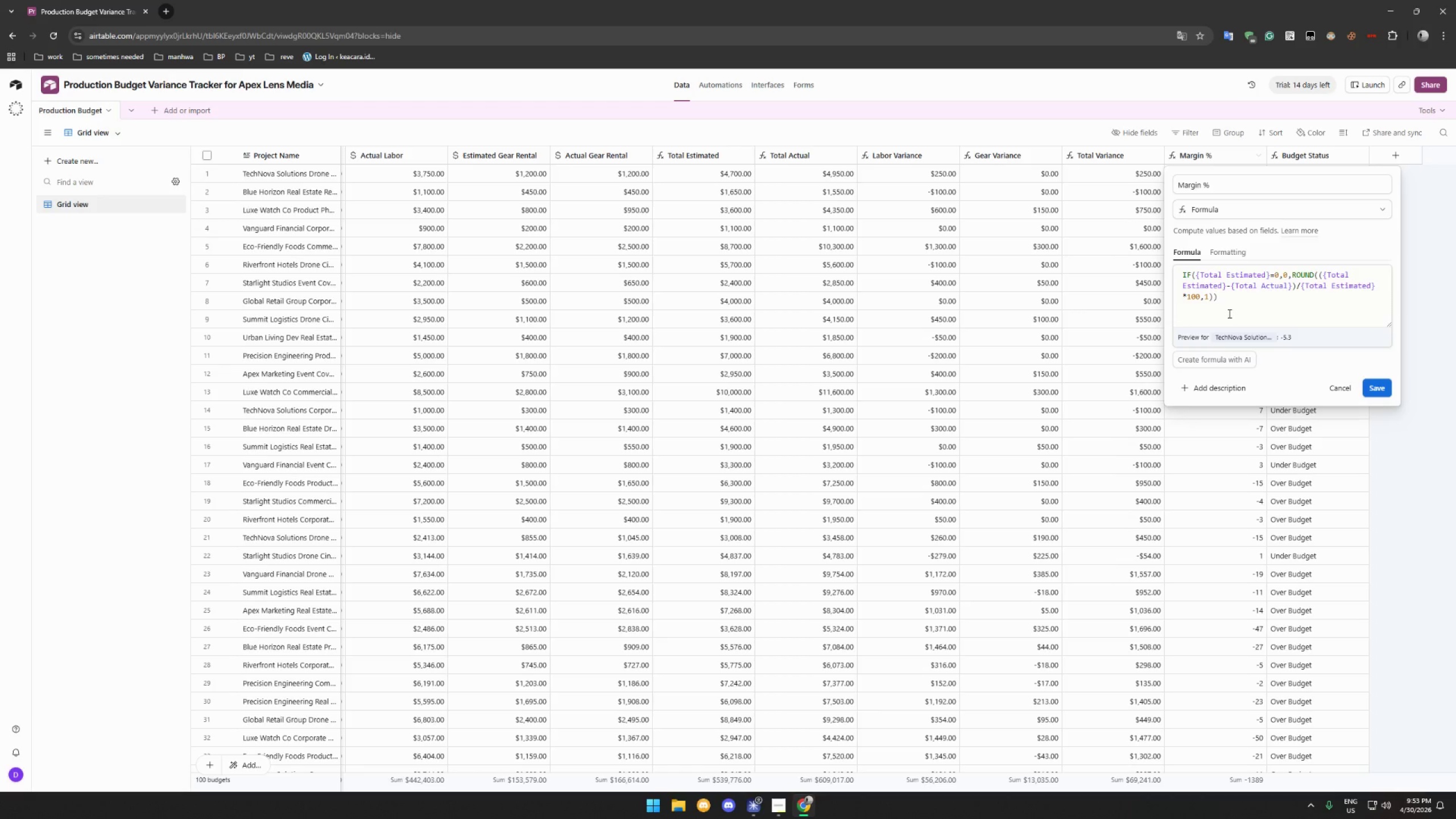 
wait(5.97)
 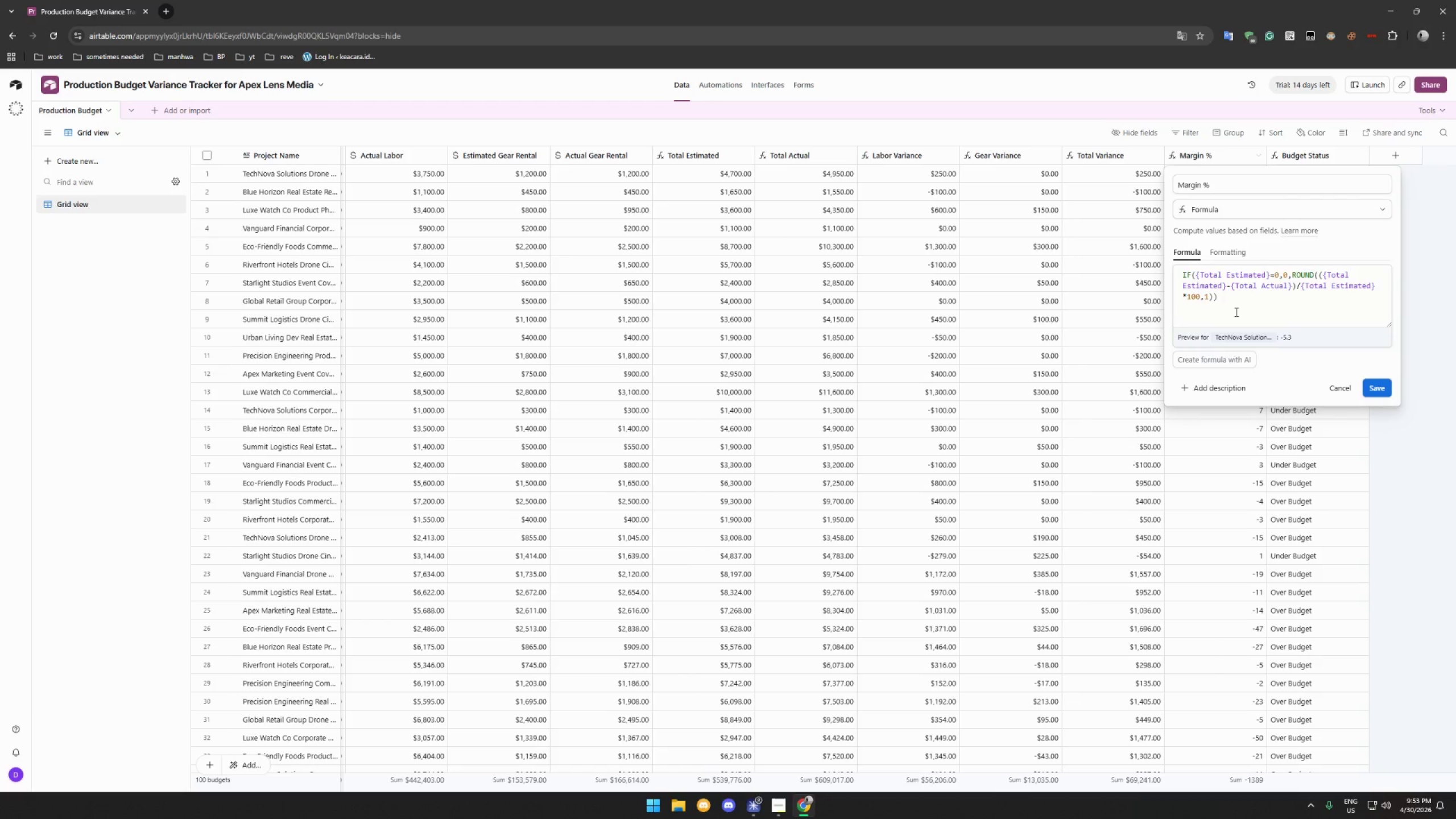 
left_click_drag(start_coordinate=[1225, 298], to_coordinate=[1180, 276])
 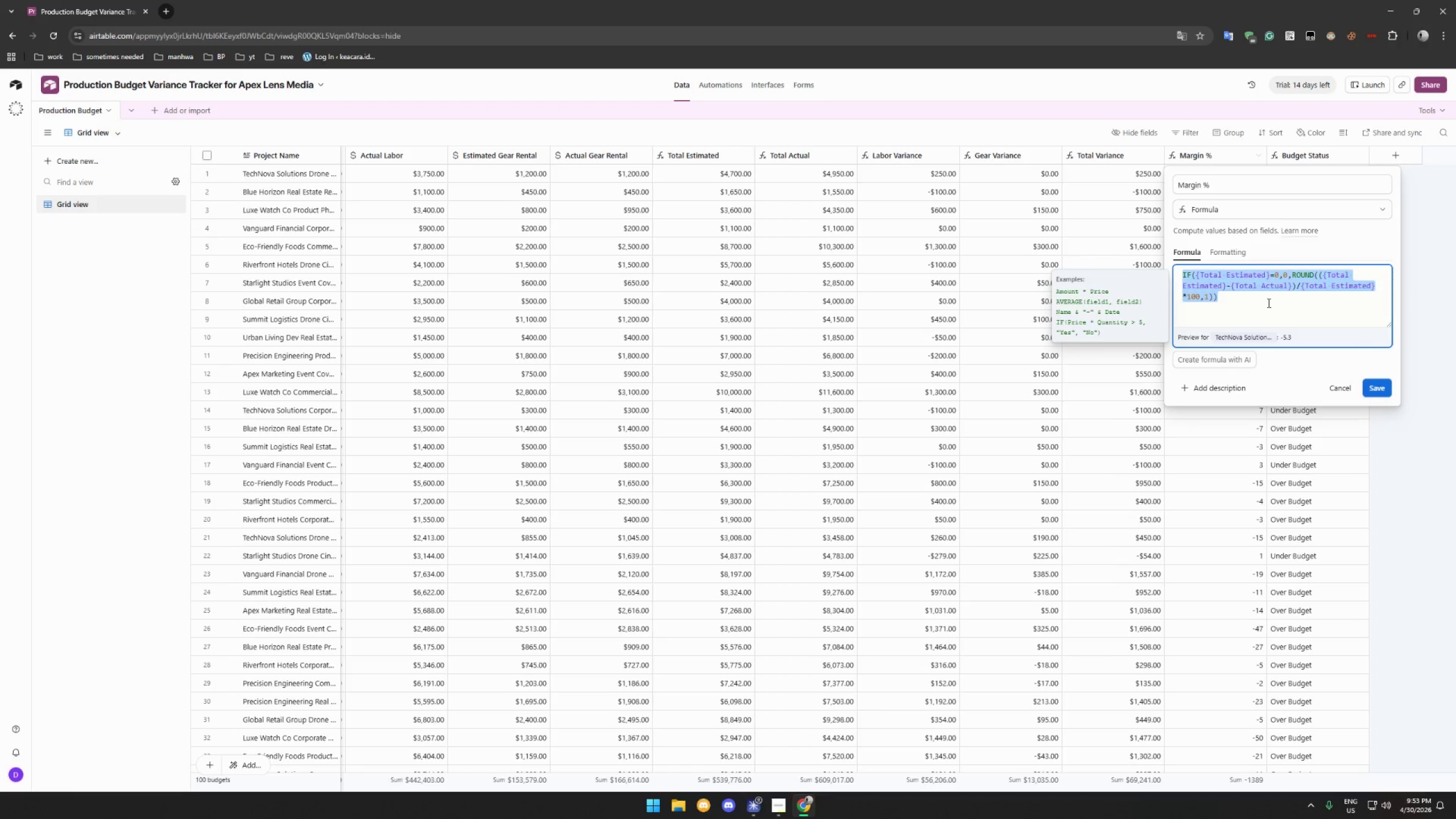 
left_click([1268, 303])
 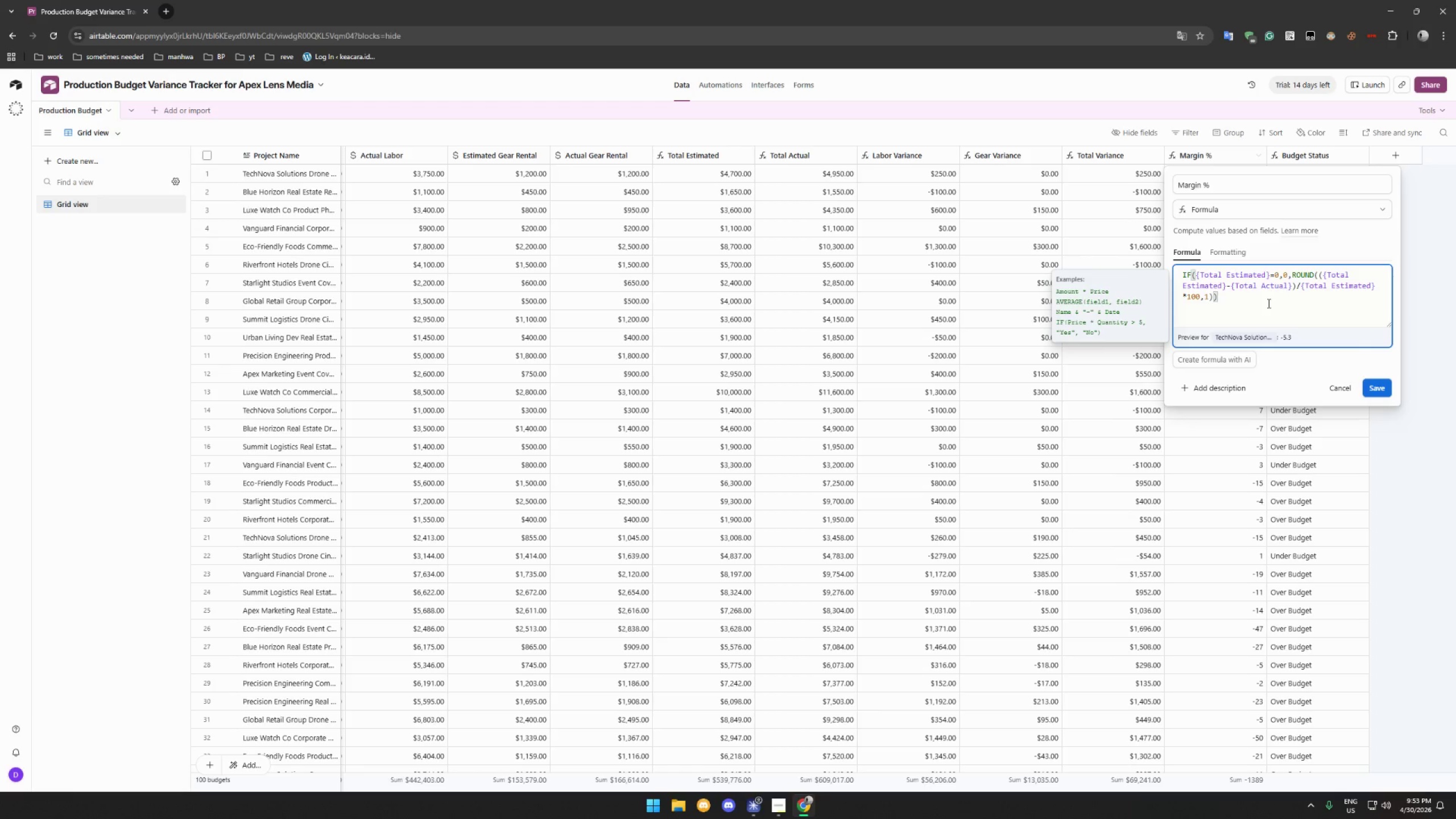 
wait(8.56)
 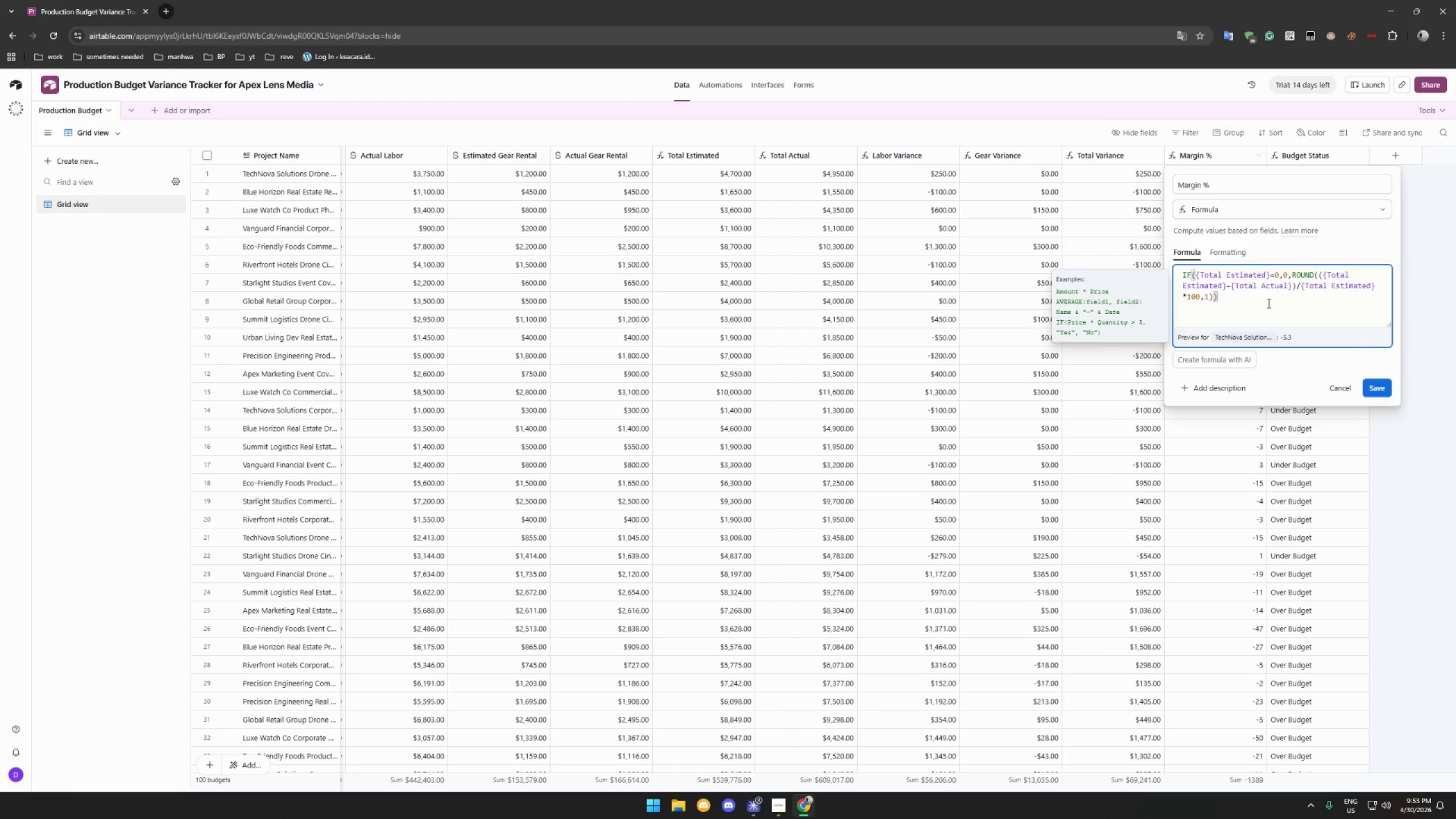 
left_click_drag(start_coordinate=[1268, 303], to_coordinate=[1173, 274])
 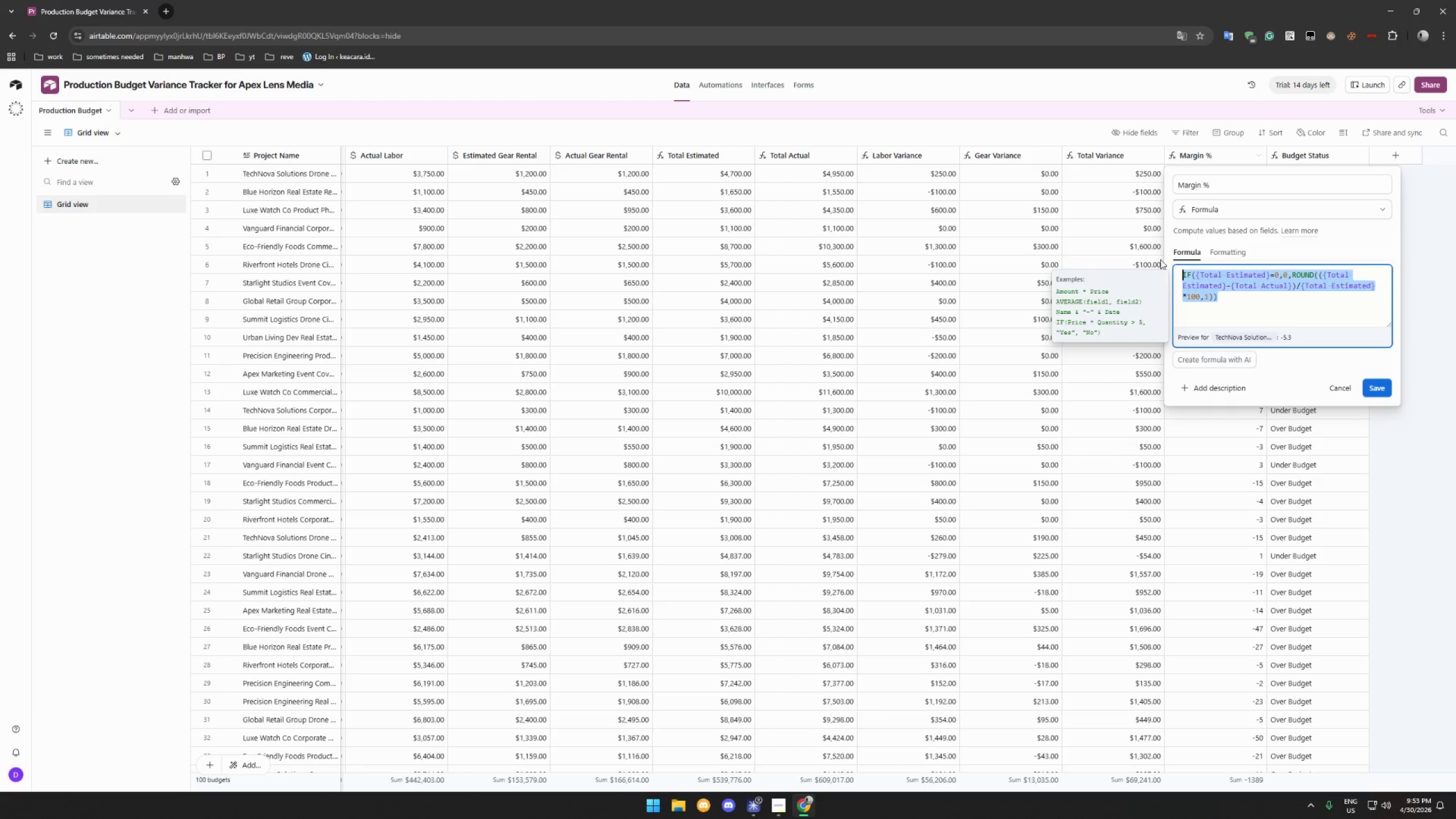 
key(Control+C)
 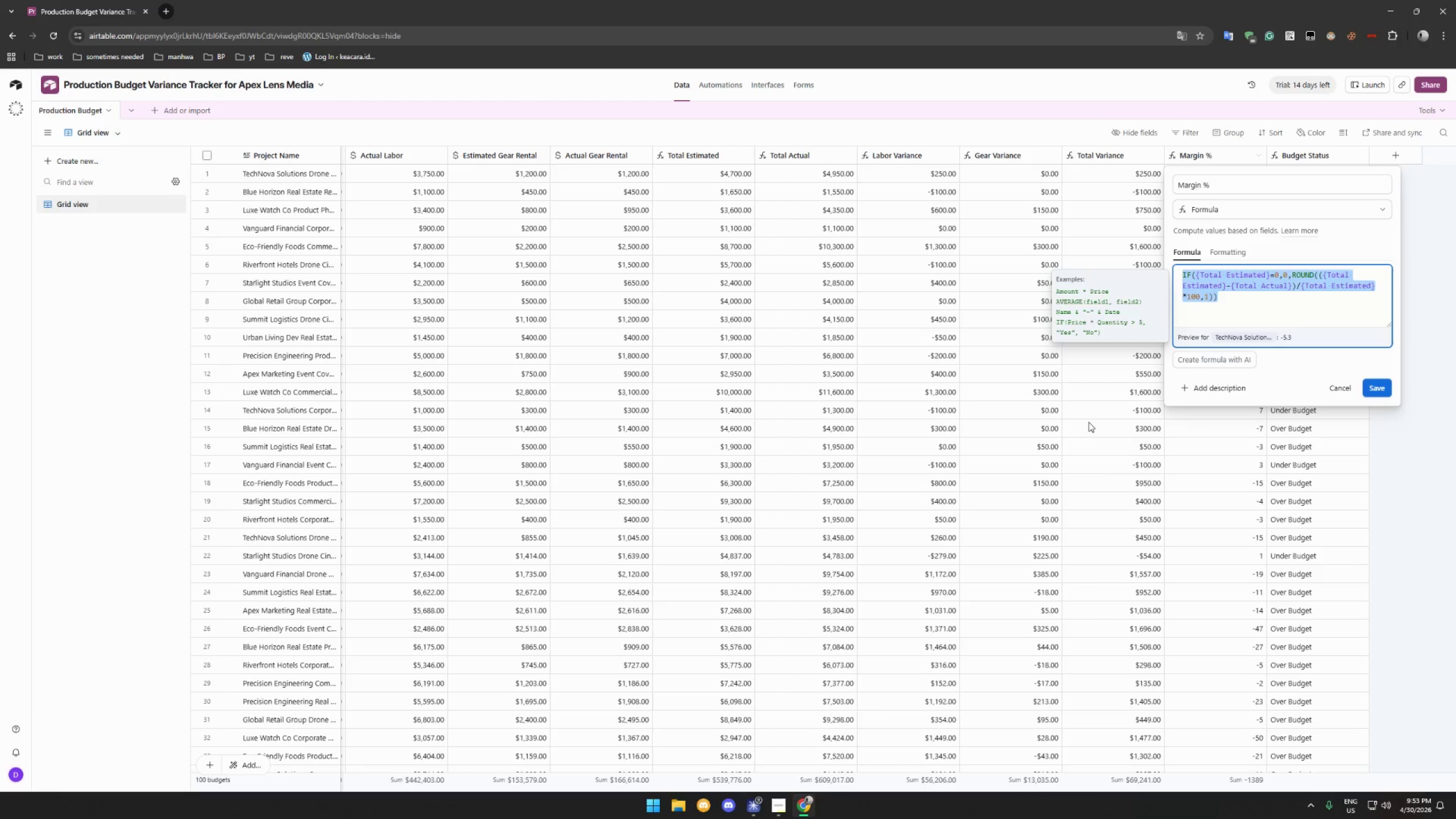 
left_click([1230, 311])
 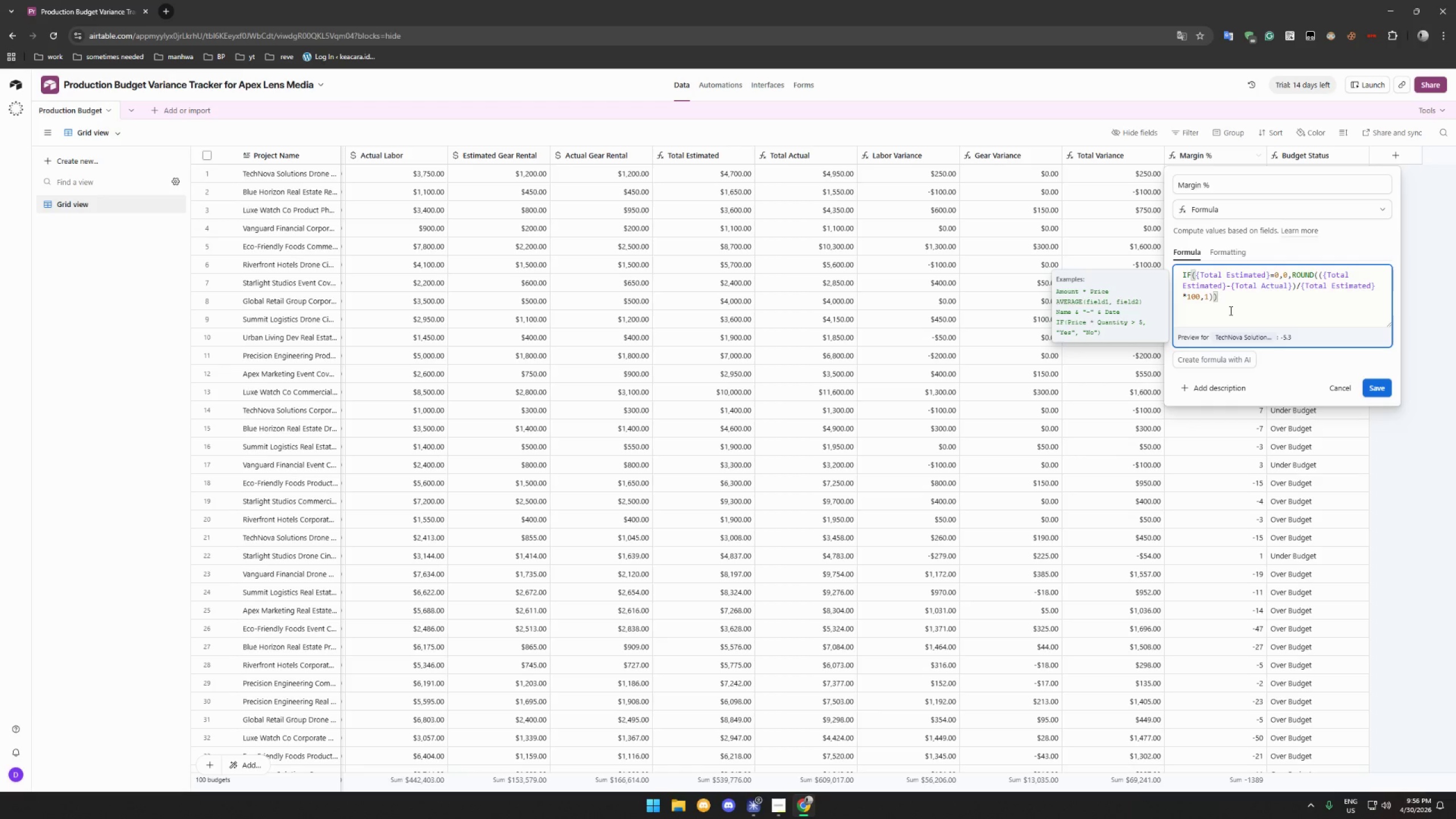 
wait(161.61)
 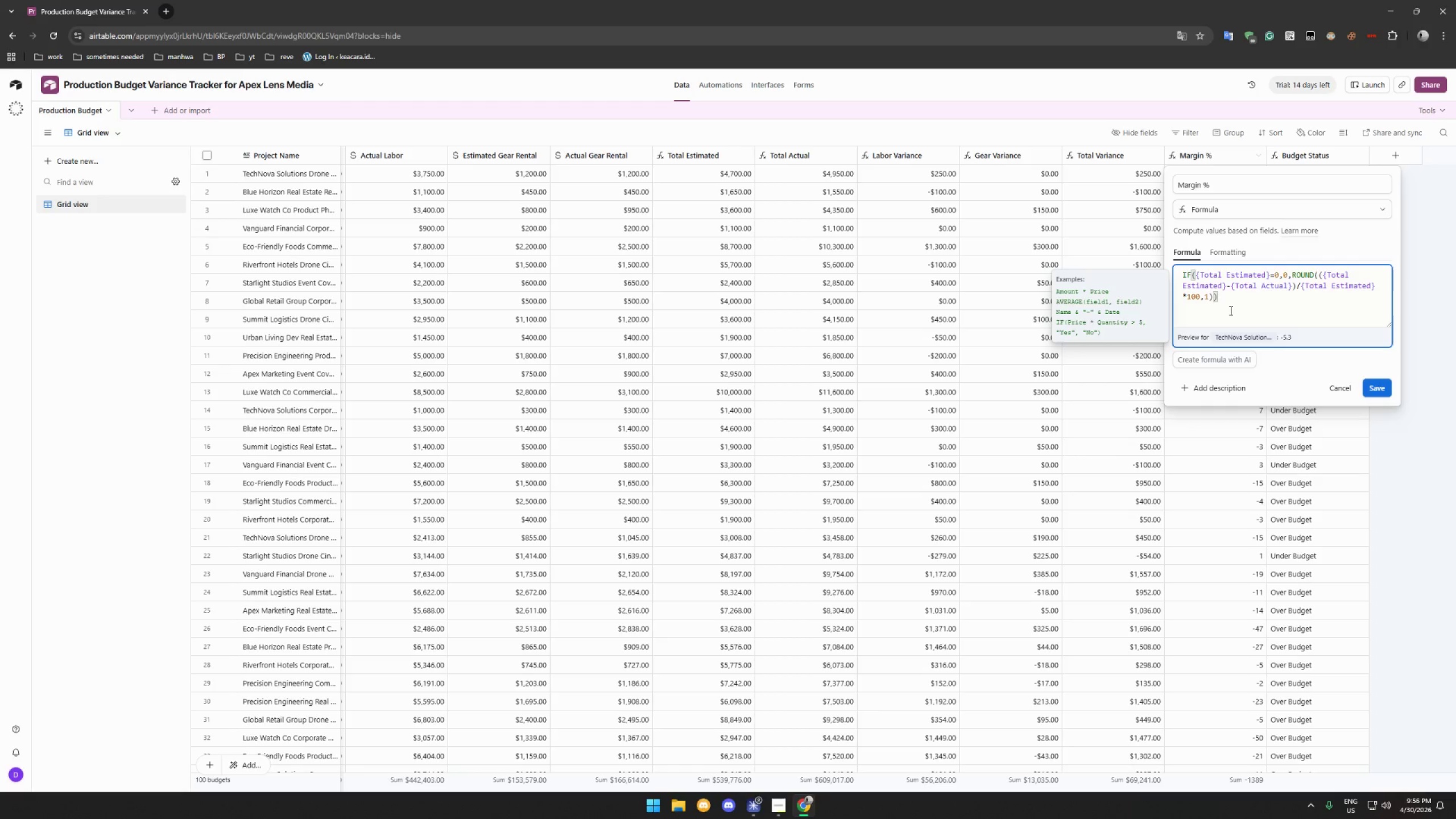 
left_click([1376, 391])
 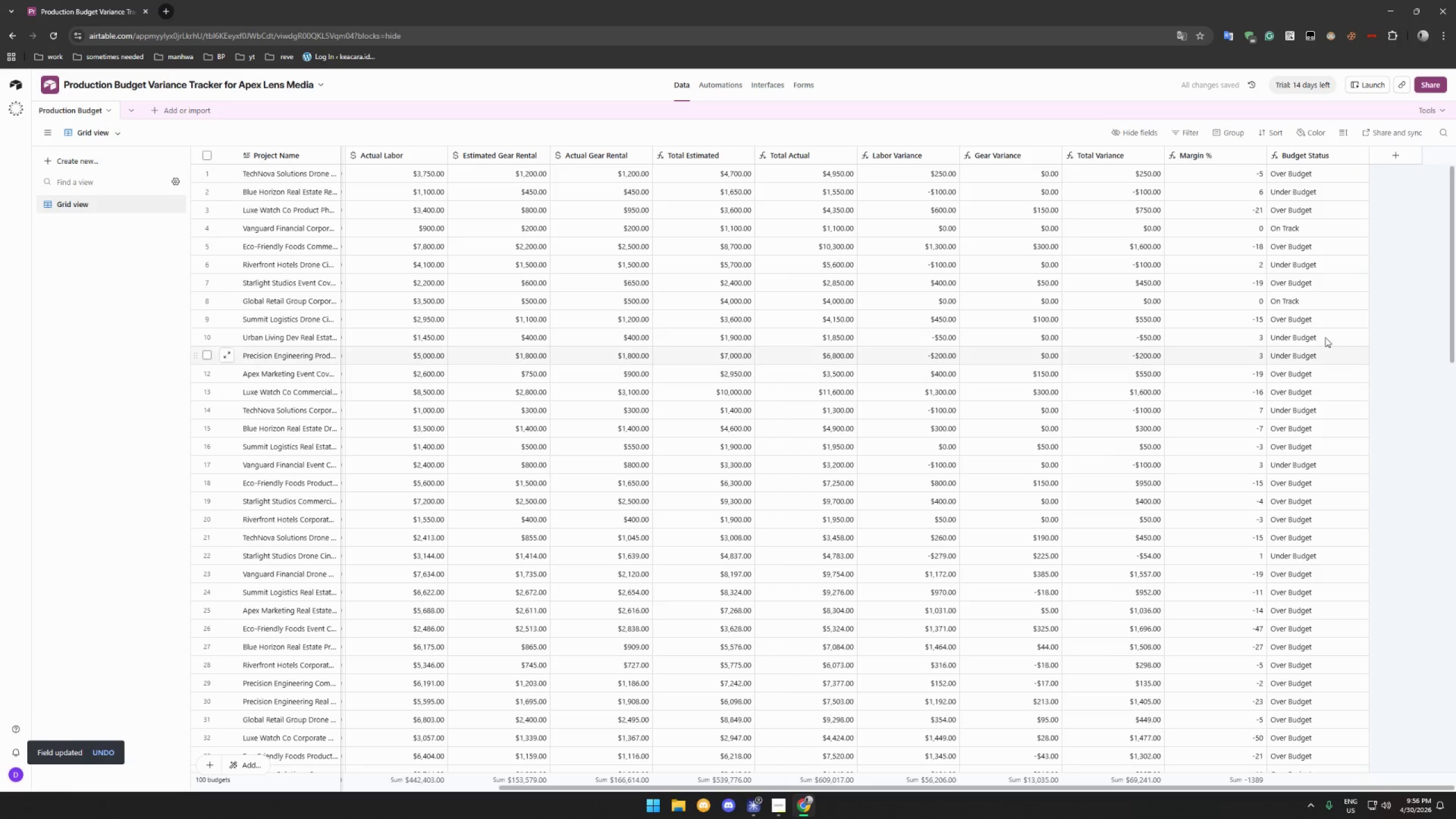 
scroll: coordinate [1314, 263], scroll_direction: up, amount: 7.0
 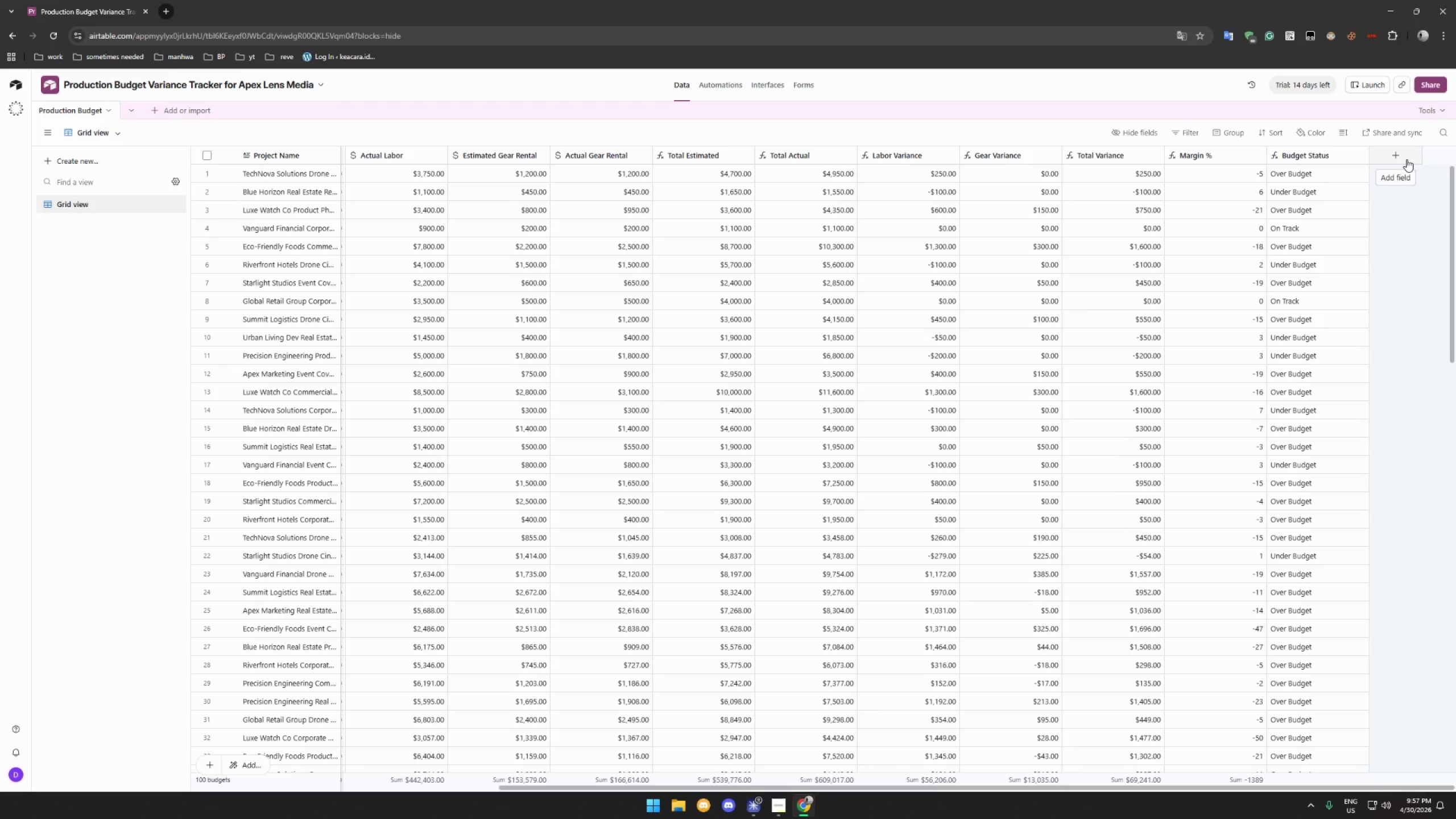 
wait(25.99)
 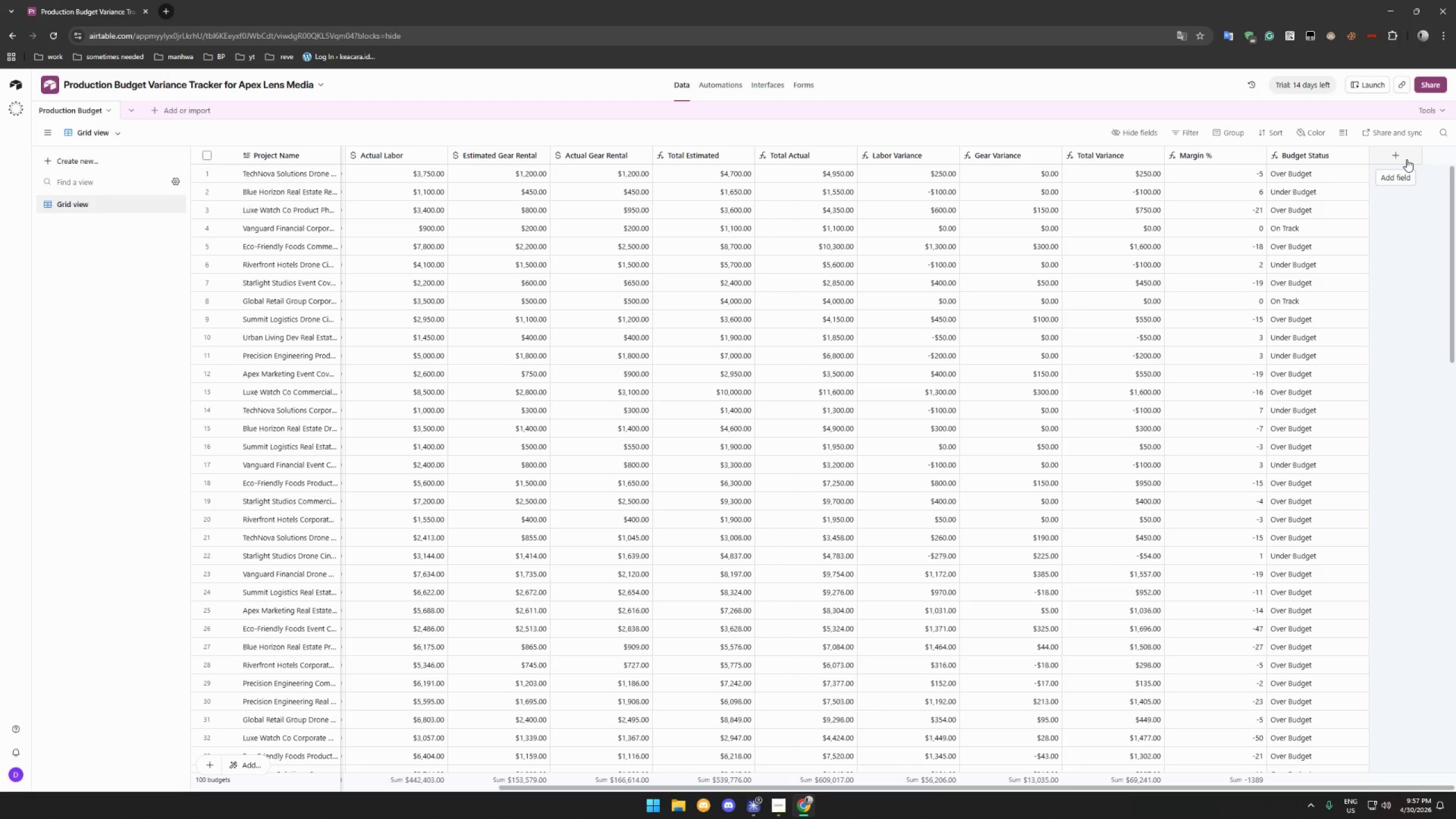 
left_click([1256, 154])
 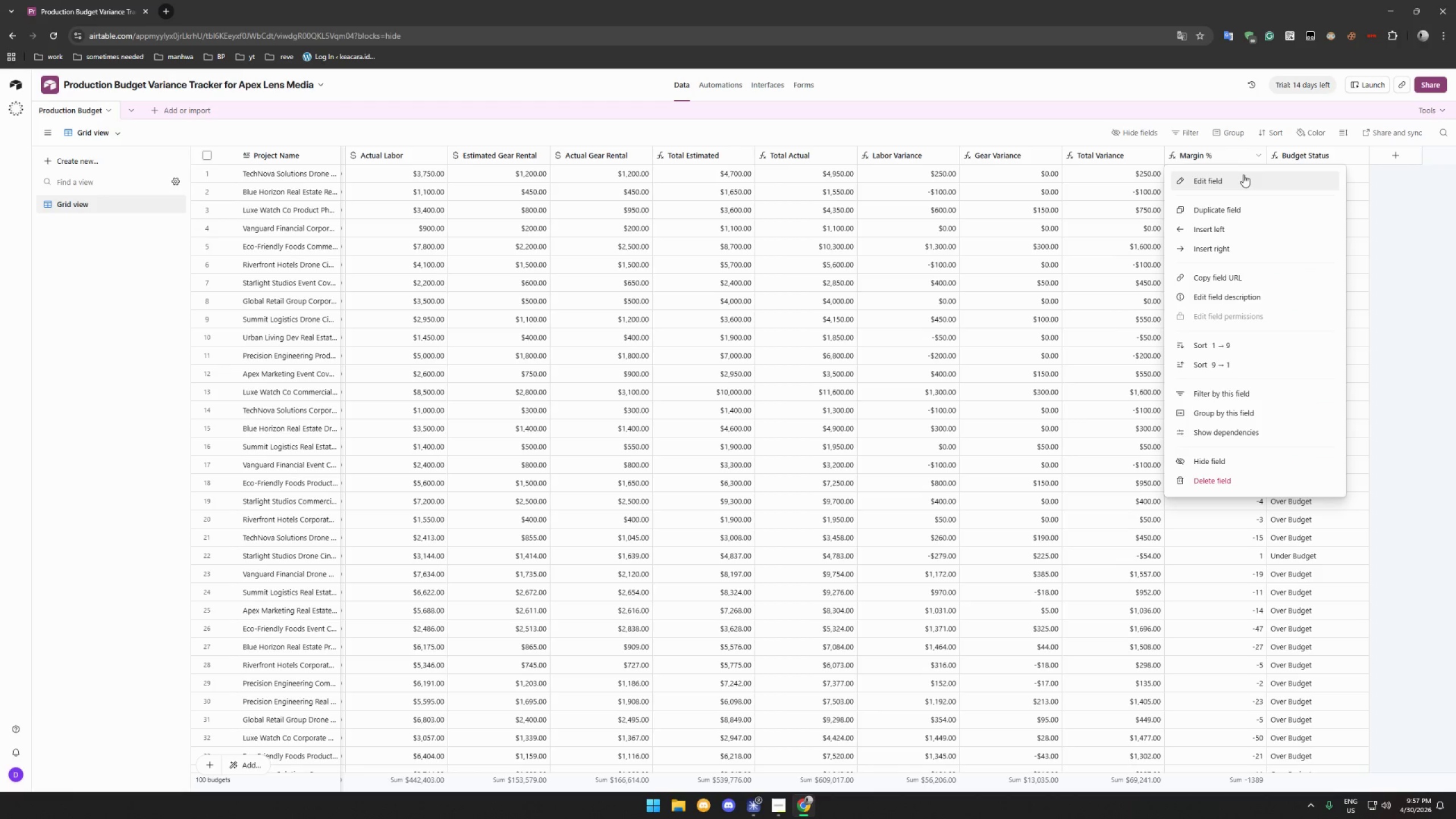 
left_click([1243, 175])
 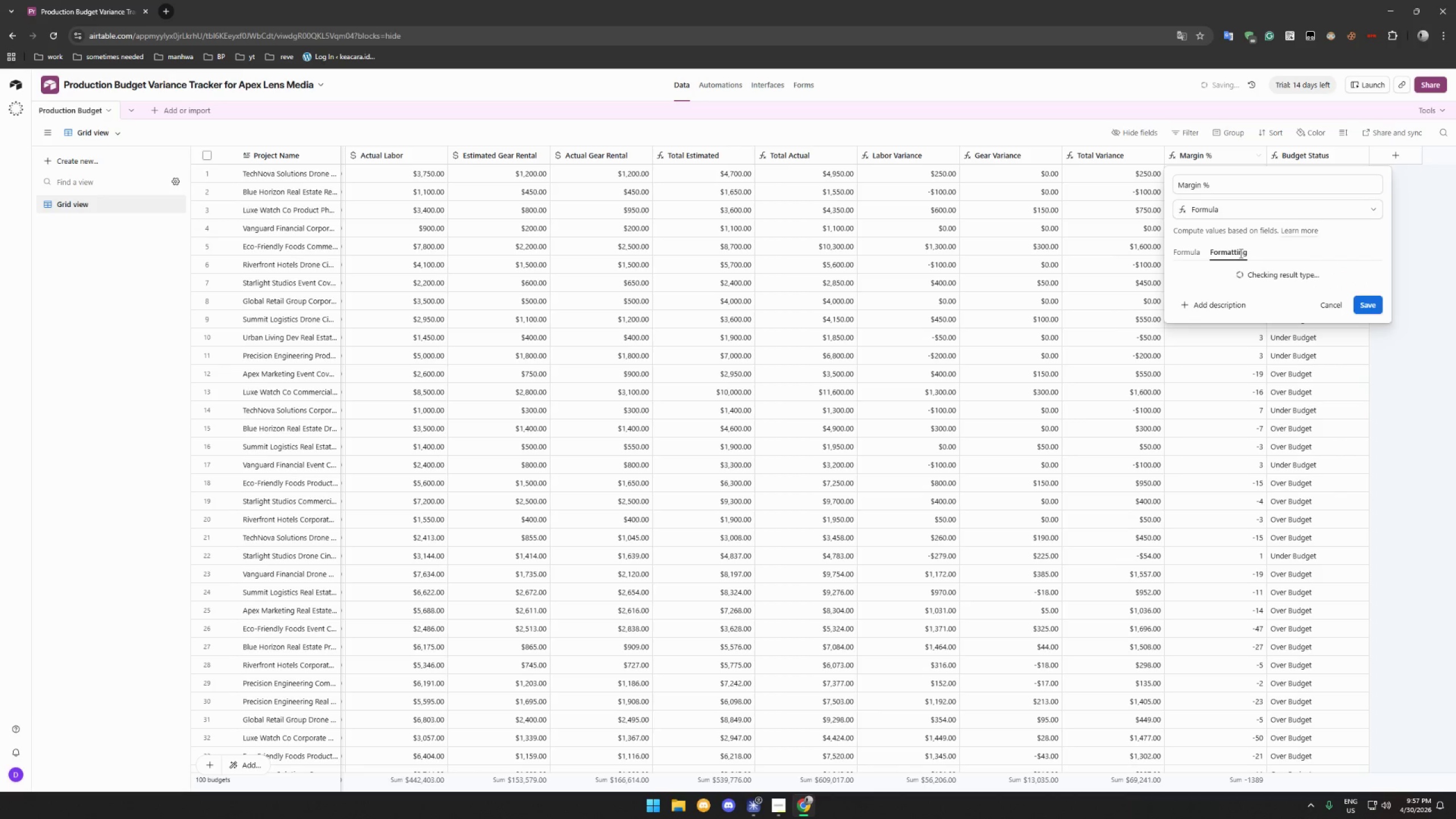 
mouse_move([1264, 318])
 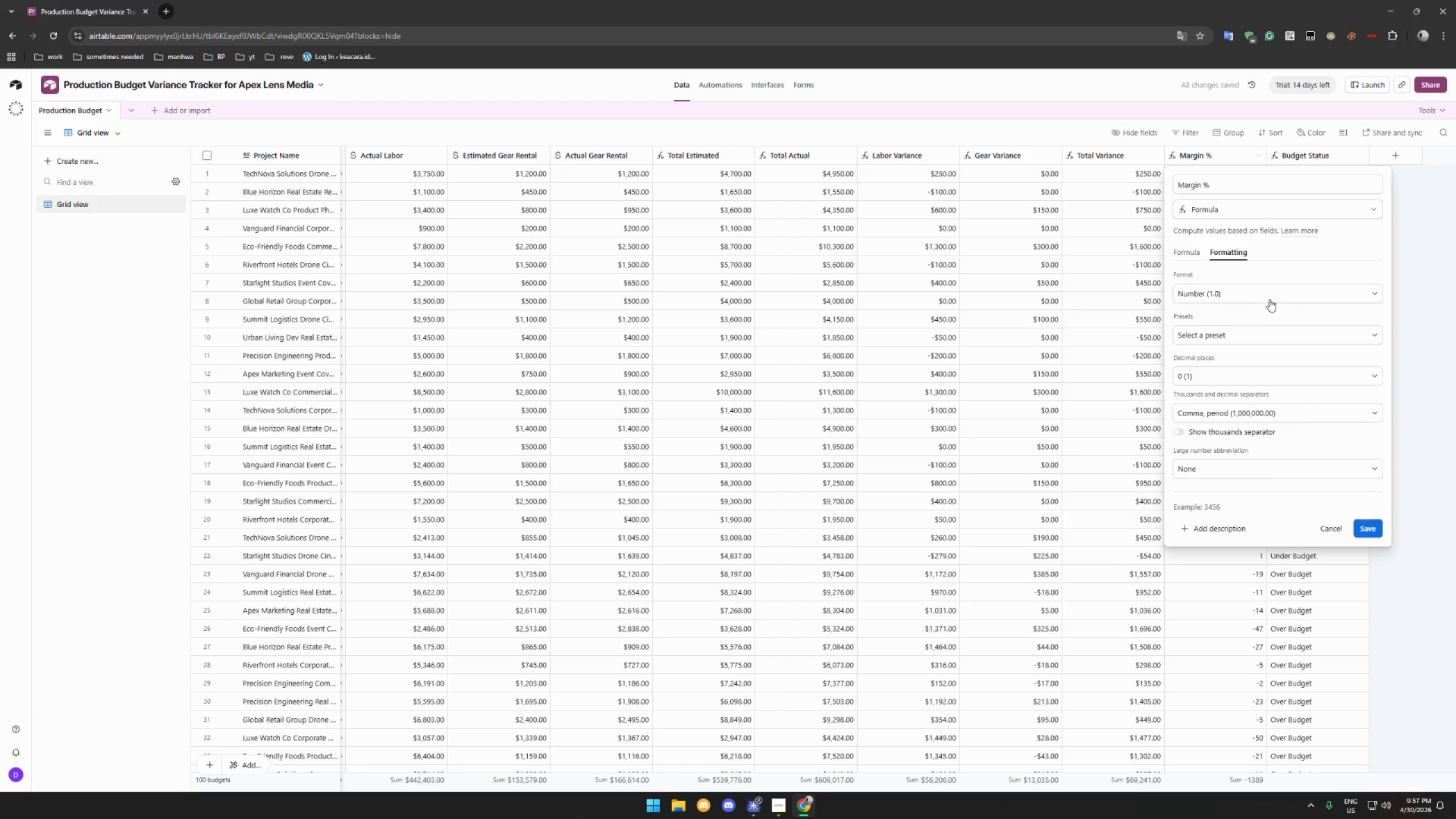 
left_click([1270, 299])
 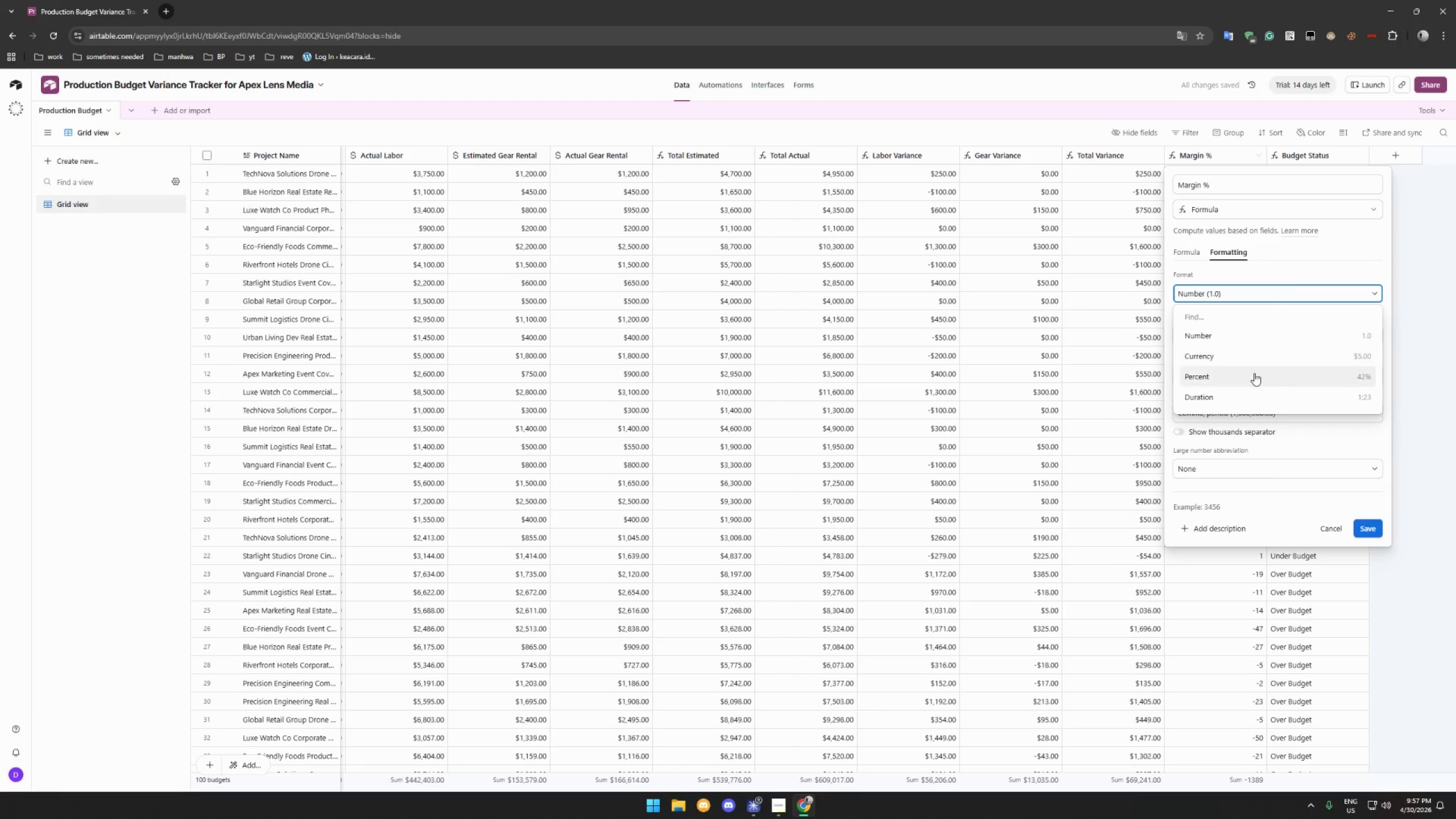 
left_click([1254, 373])
 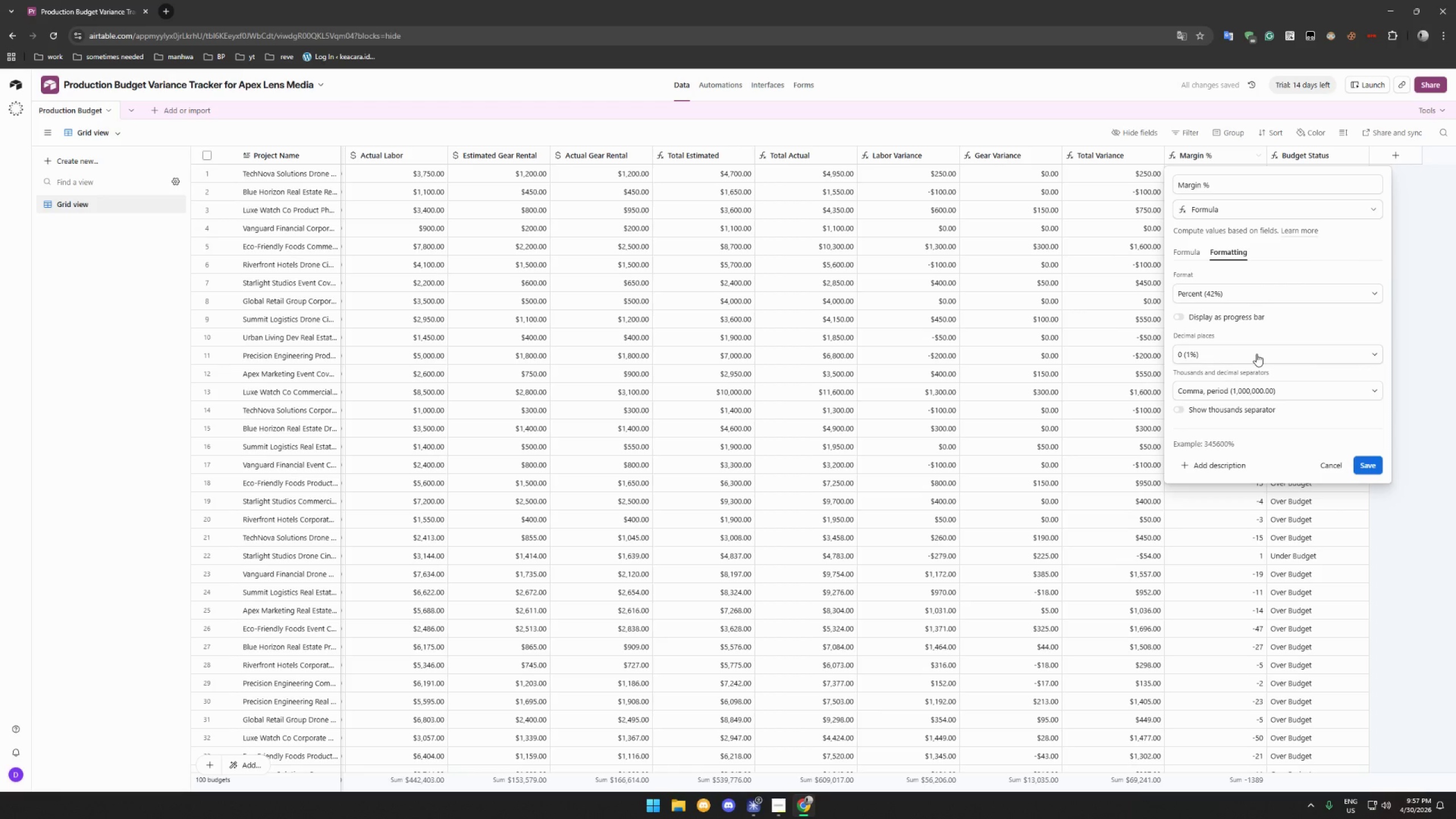 
left_click([1256, 354])
 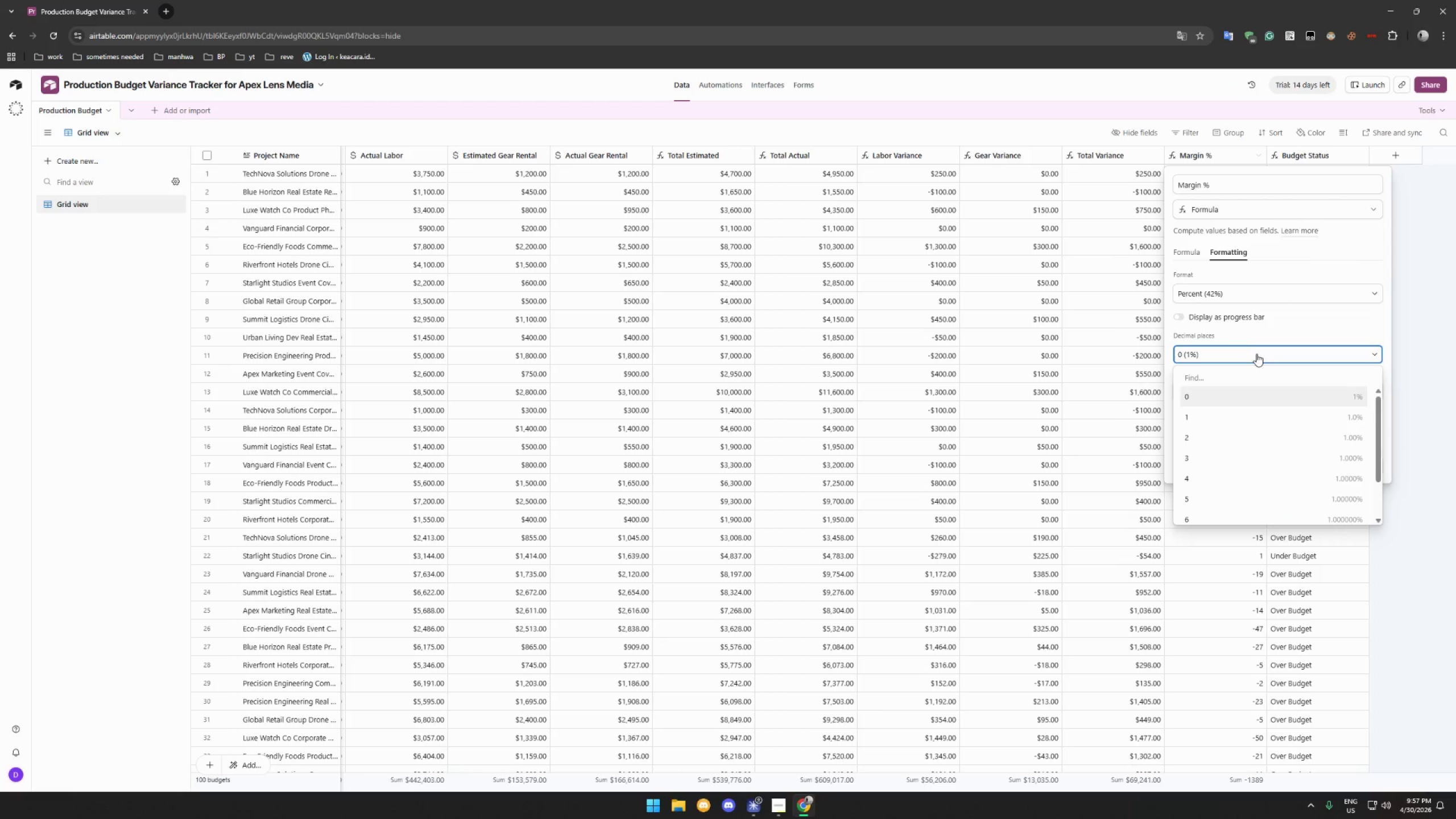 
wait(6.69)
 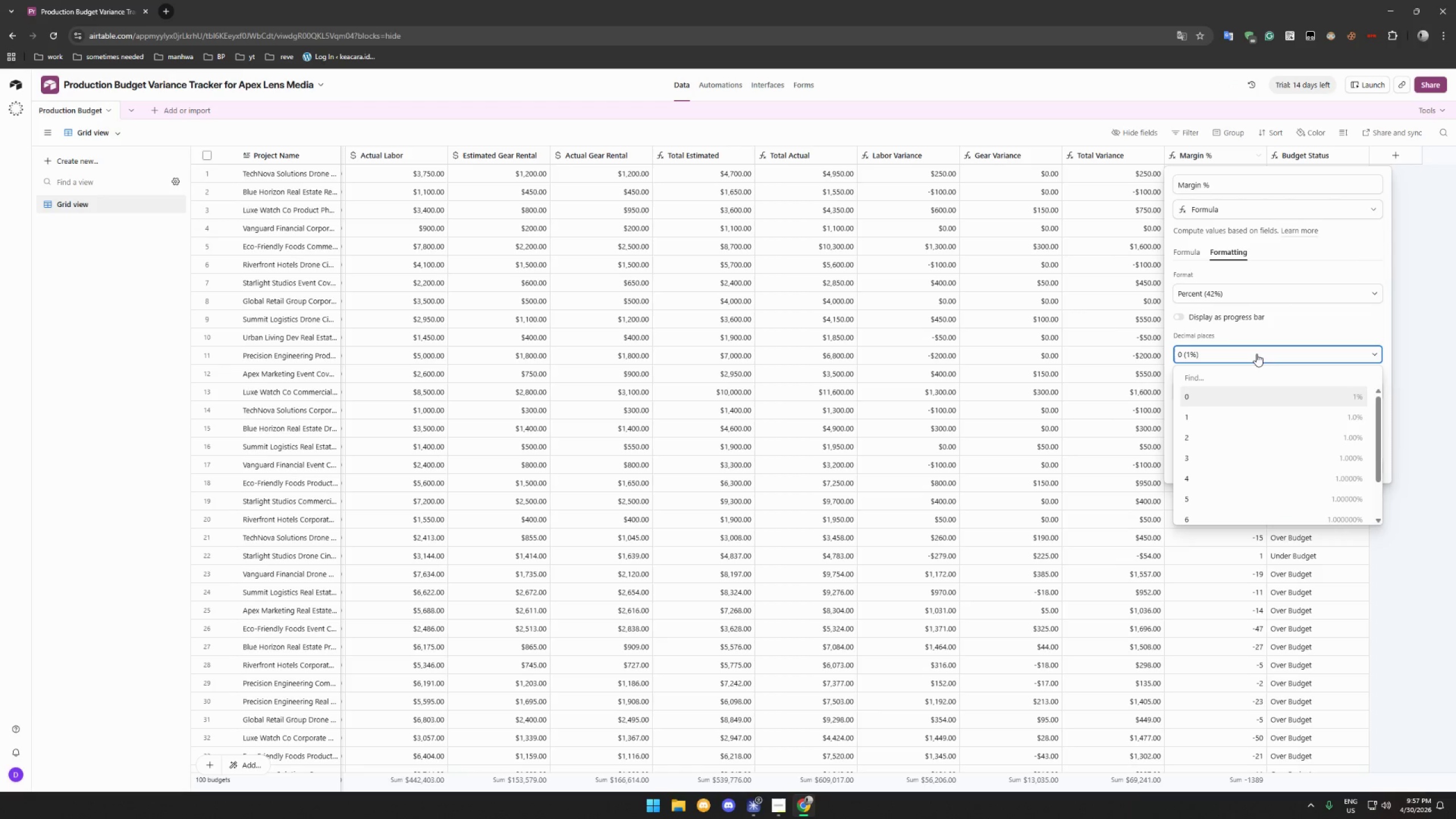 
left_click([1238, 419])
 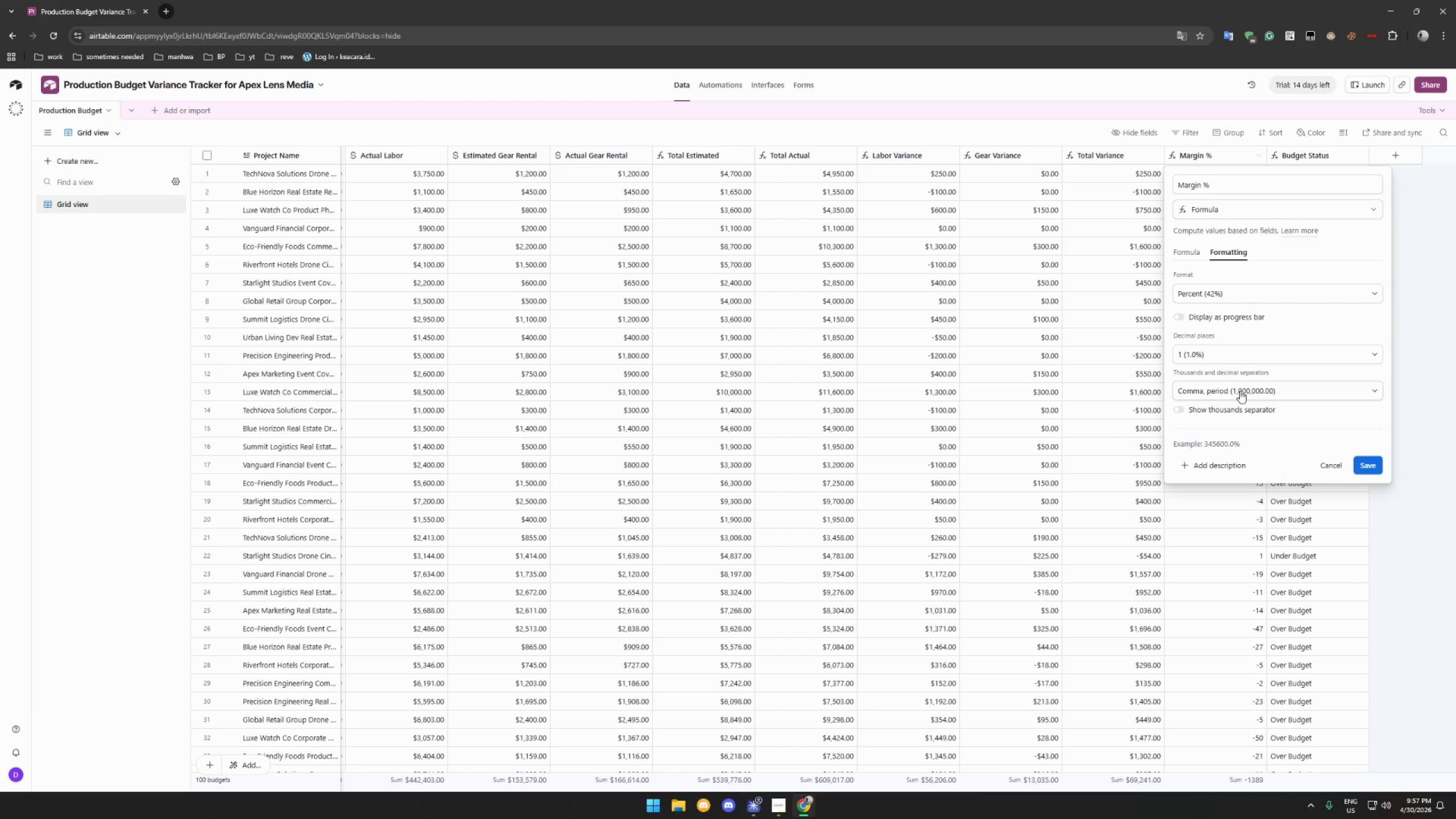 
wait(28.28)
 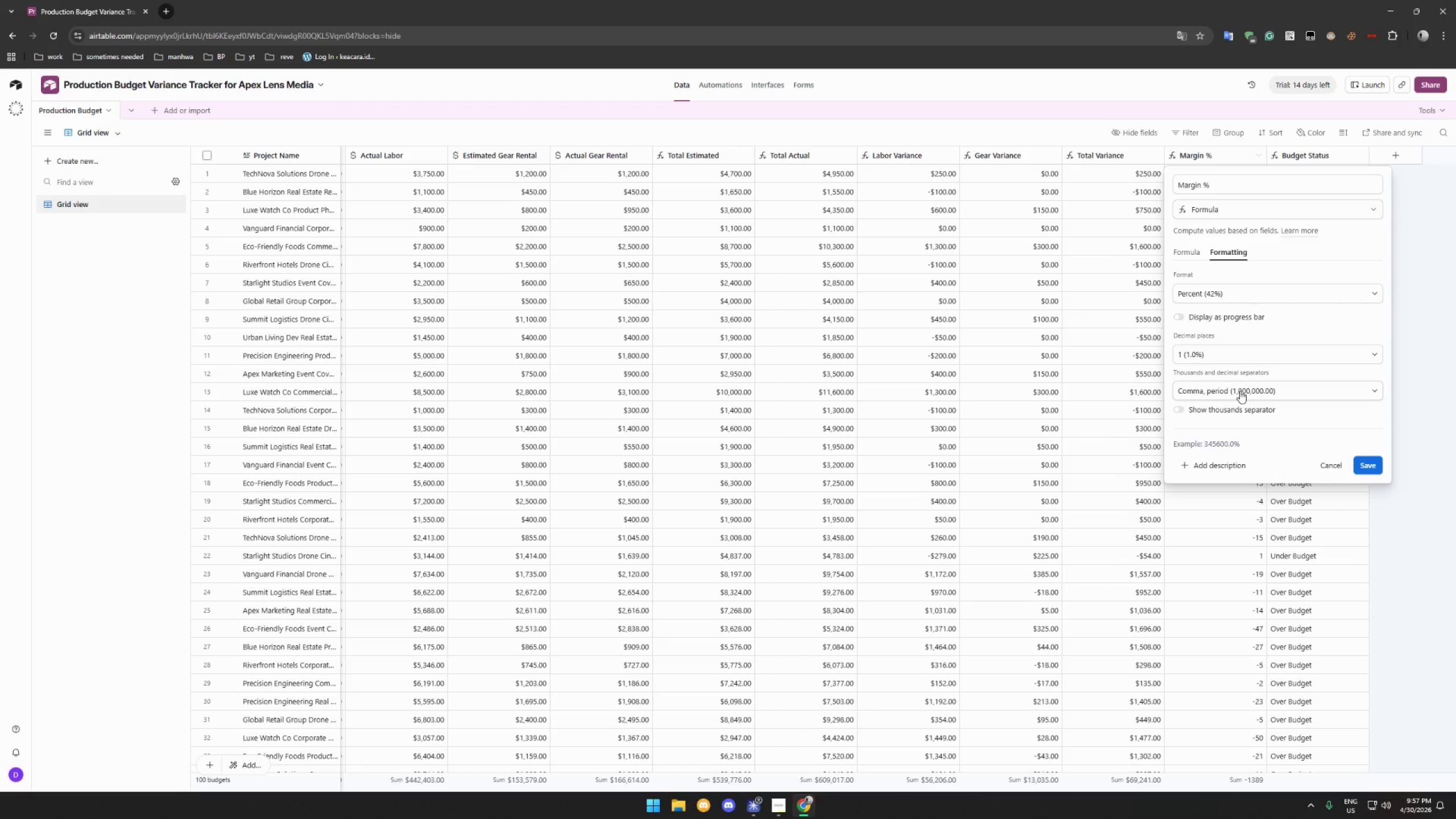 
left_click([1367, 461])
 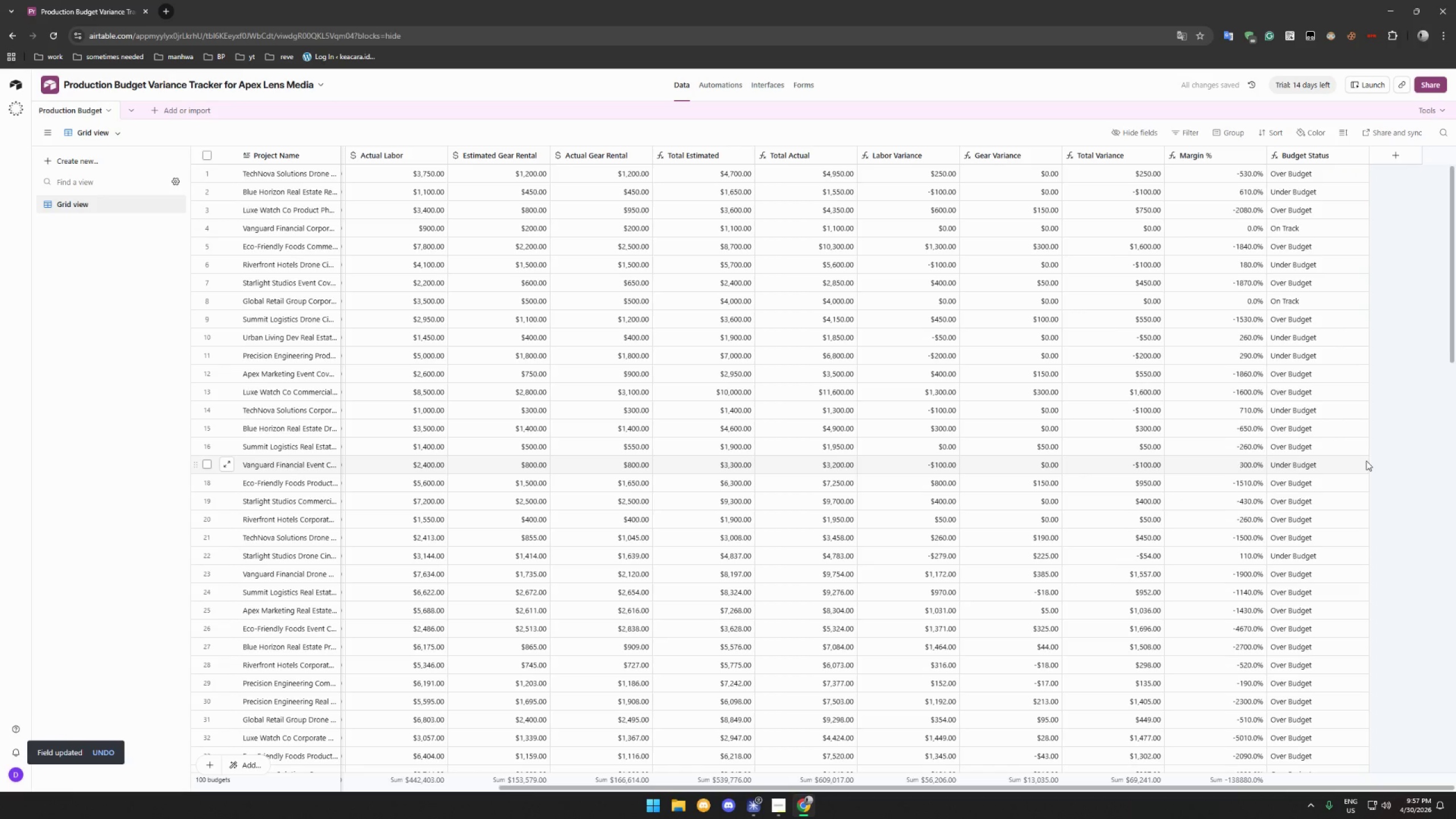 
scroll: coordinate [1209, 349], scroll_direction: up, amount: 11.0
 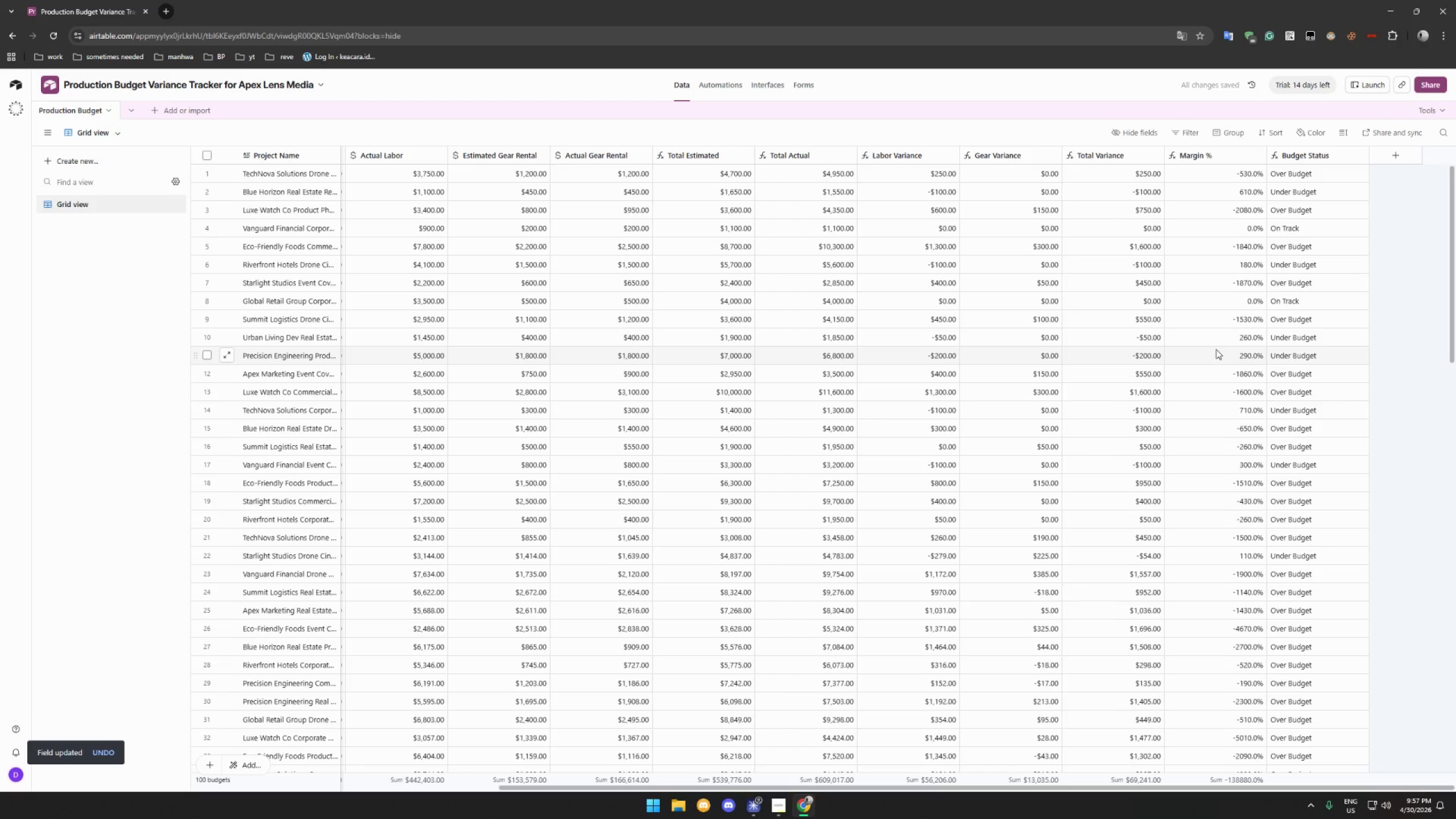 
key(Control+Z)
 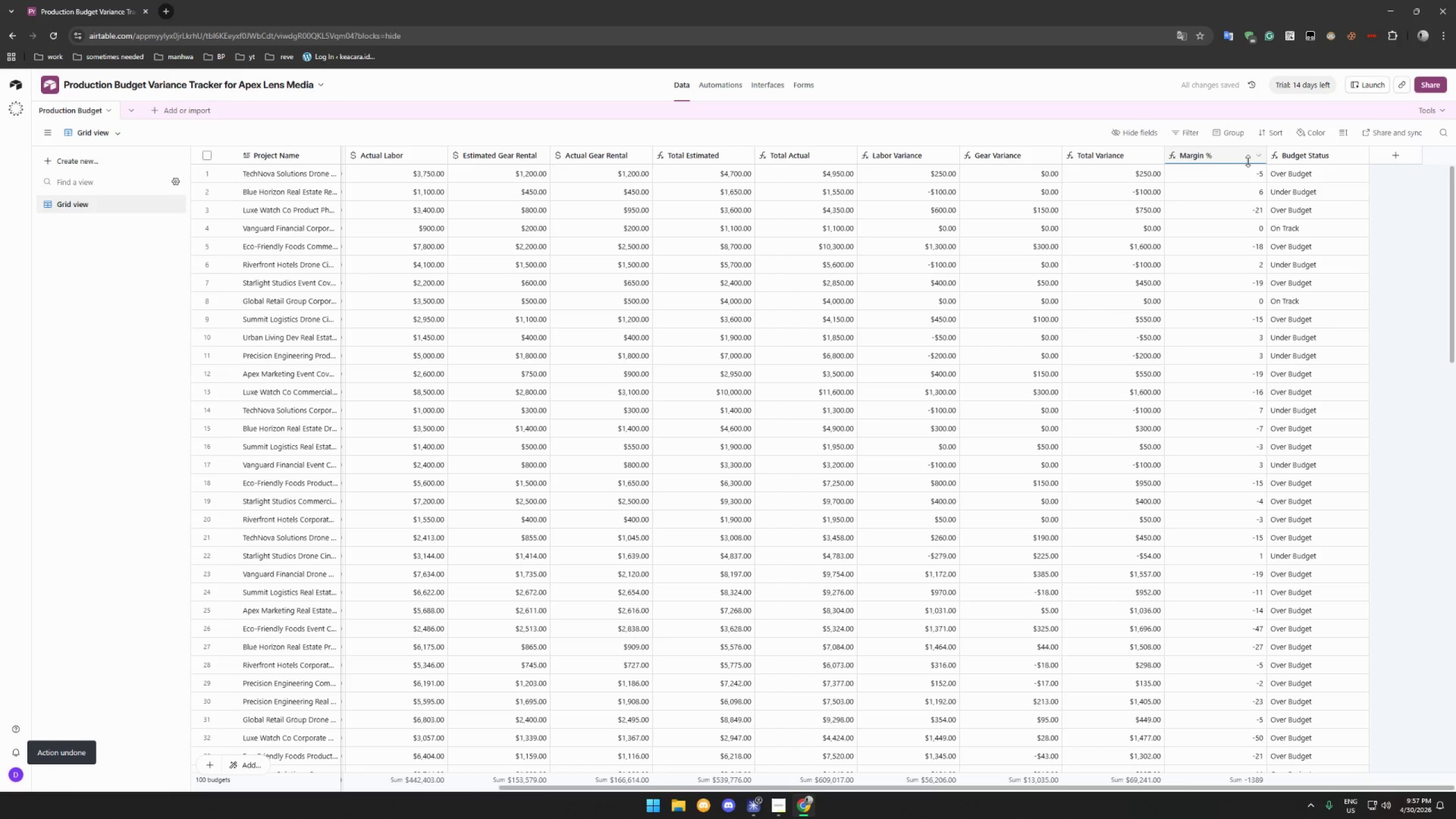 
double_click([1259, 156])
 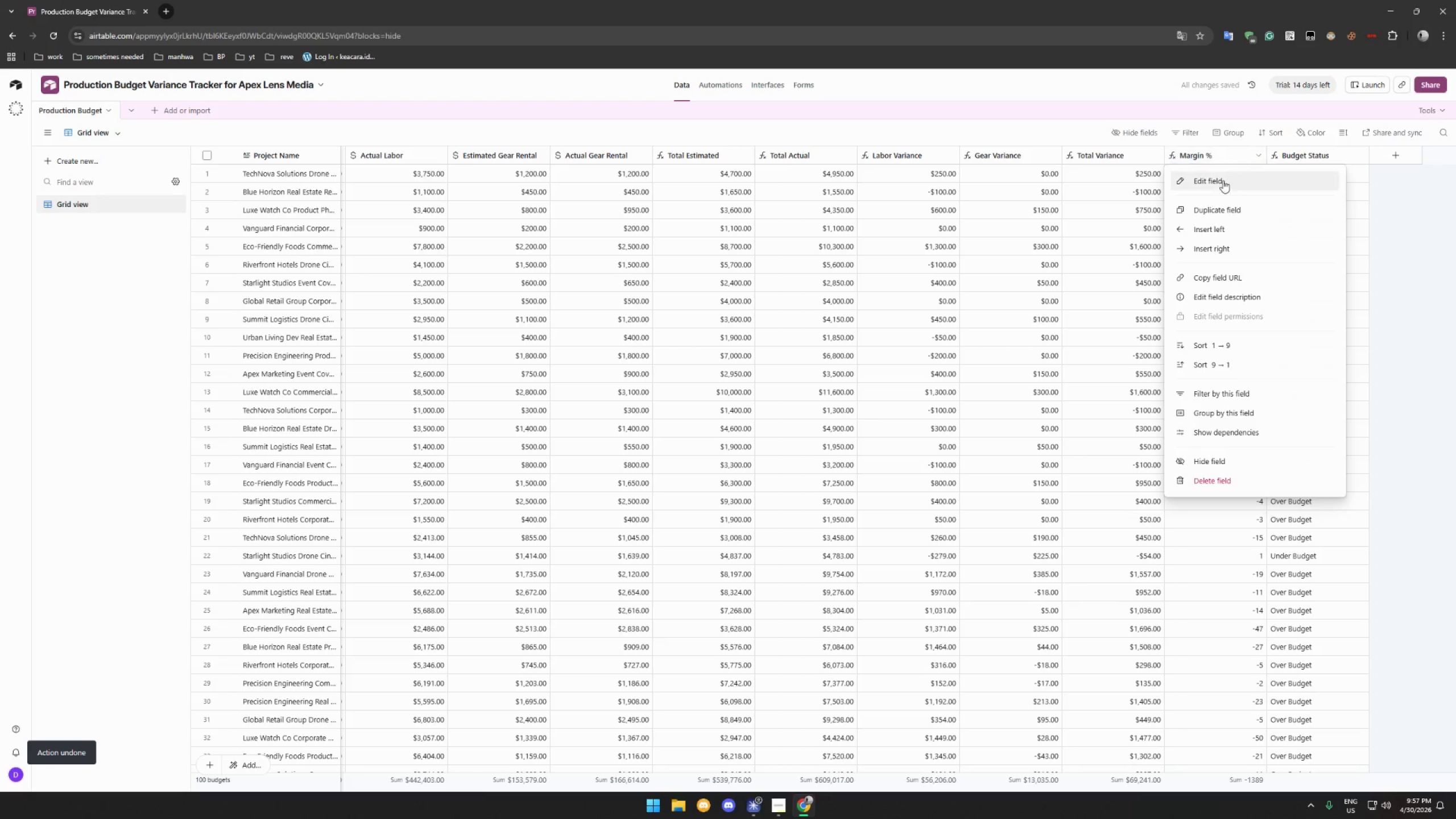 
left_click([1222, 181])
 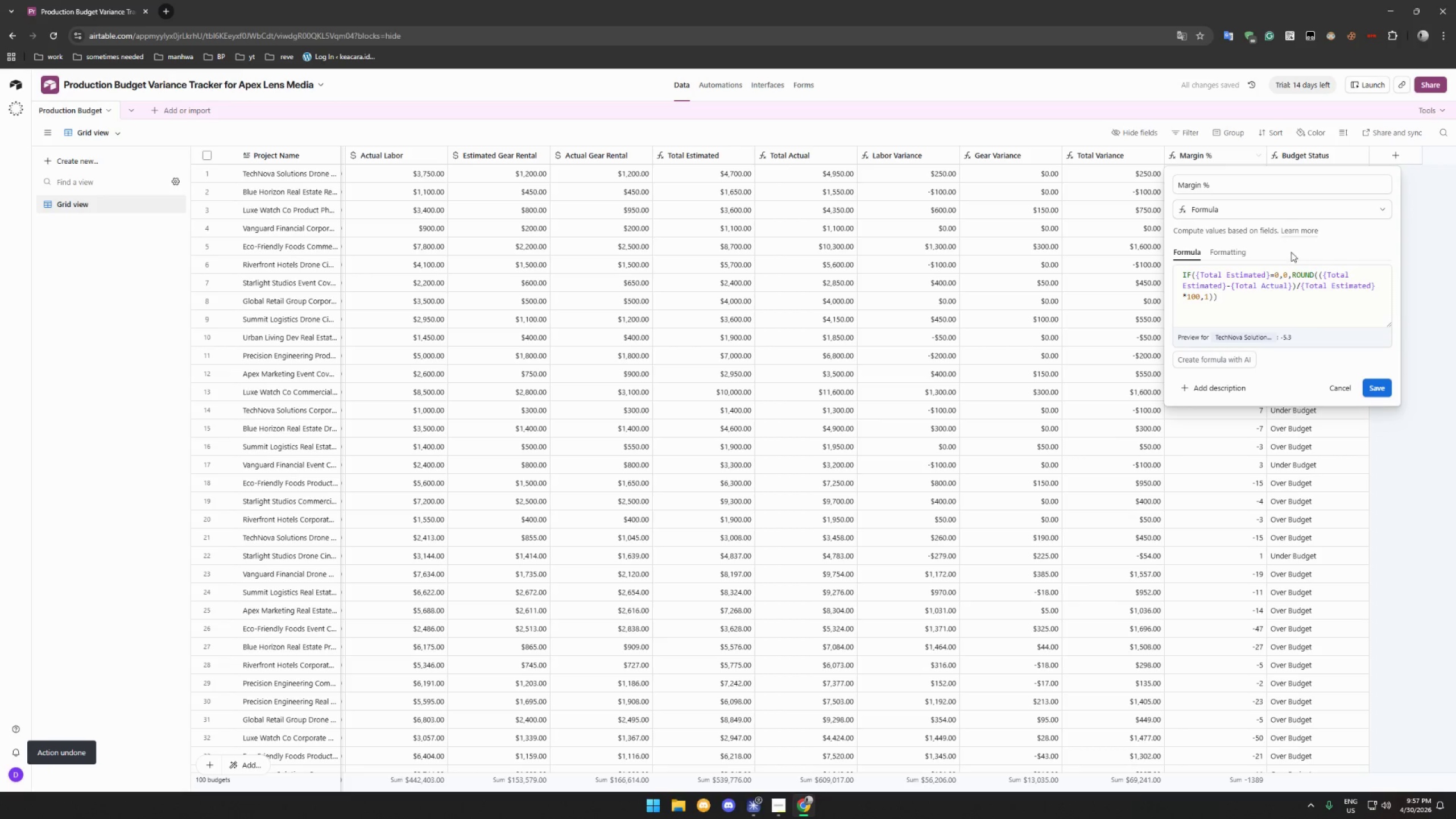 
left_click([1234, 251])
 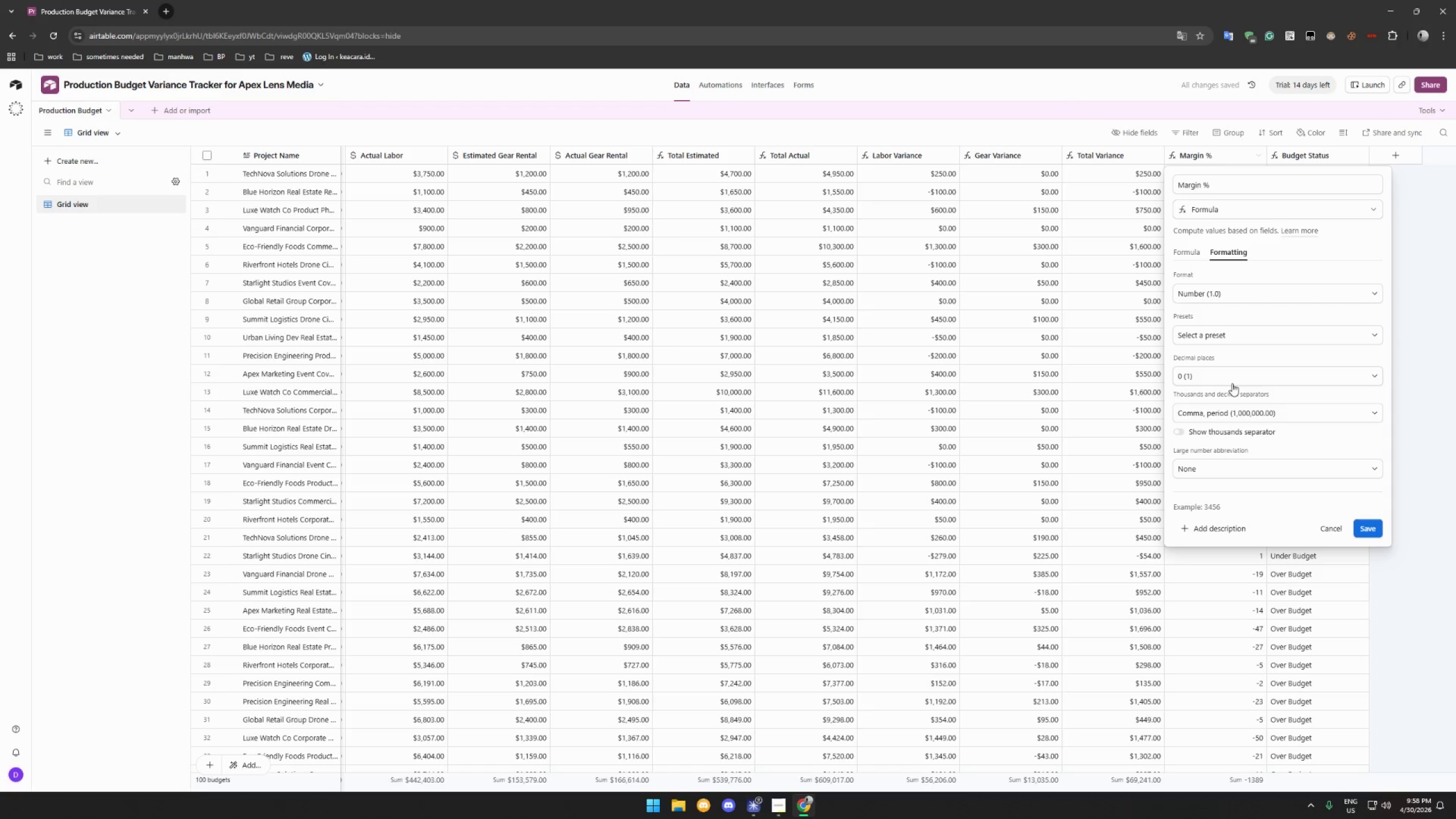 
left_click([1245, 338])
 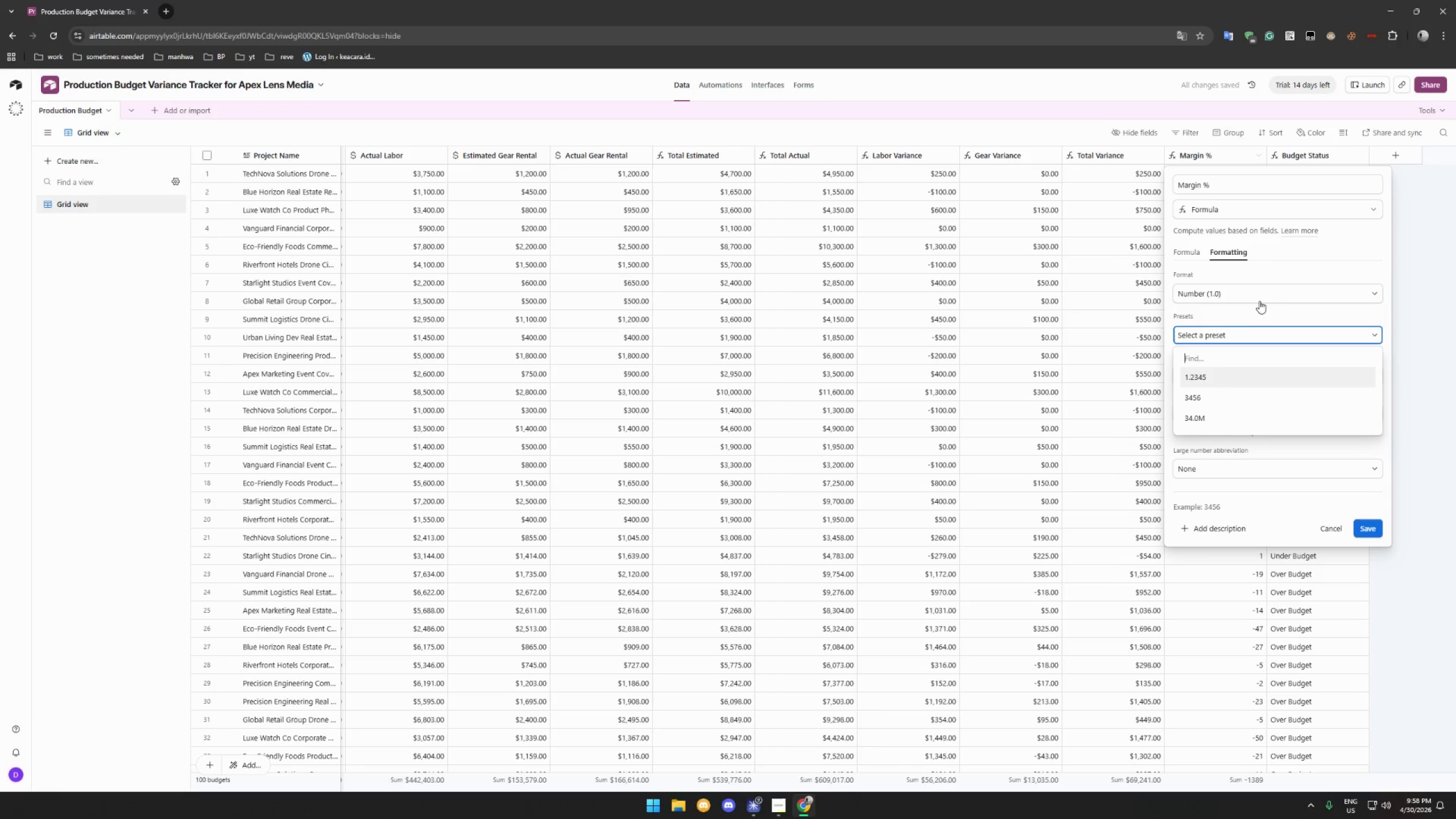 
left_click([1260, 300])
 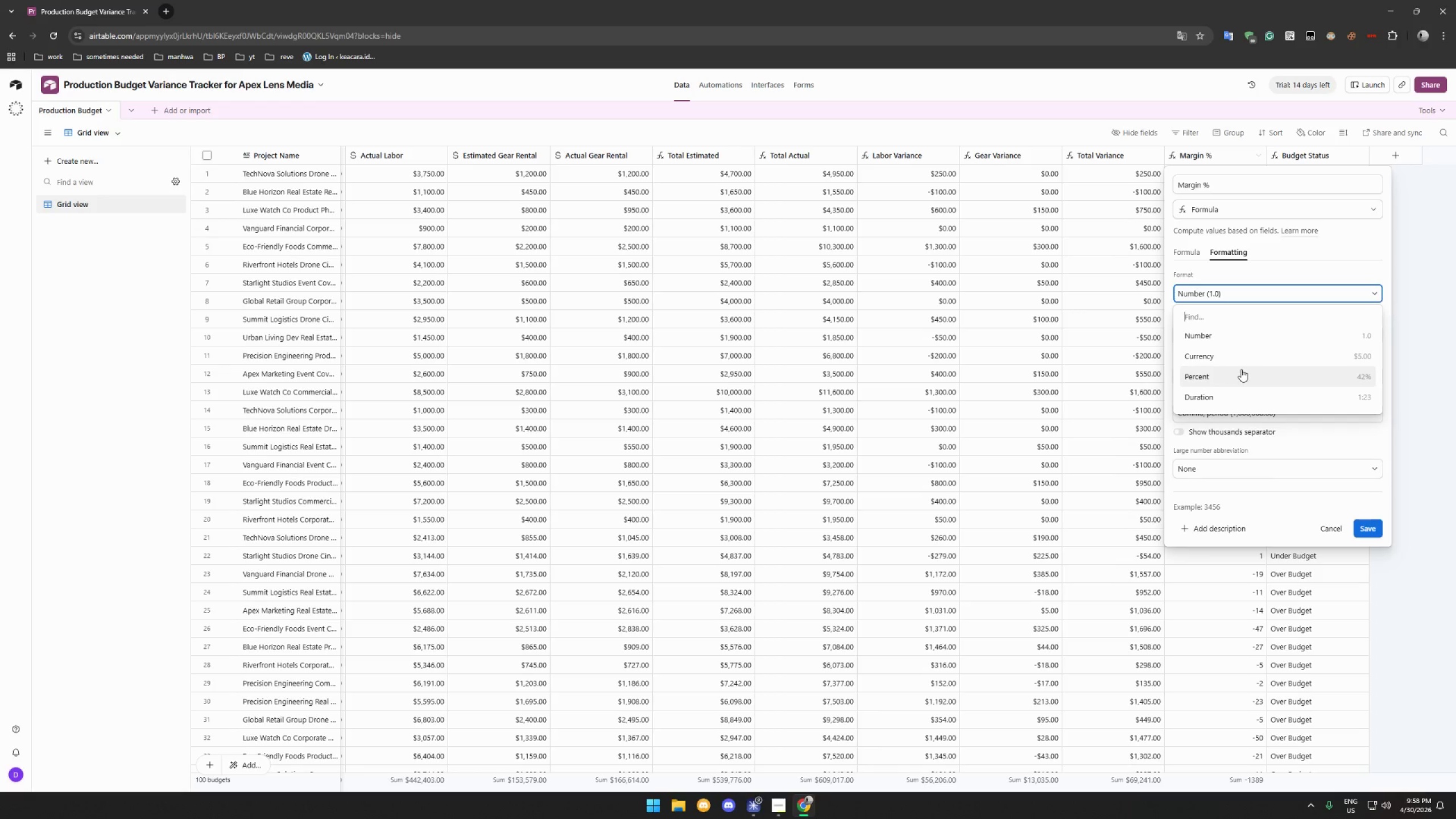 
wait(15.67)
 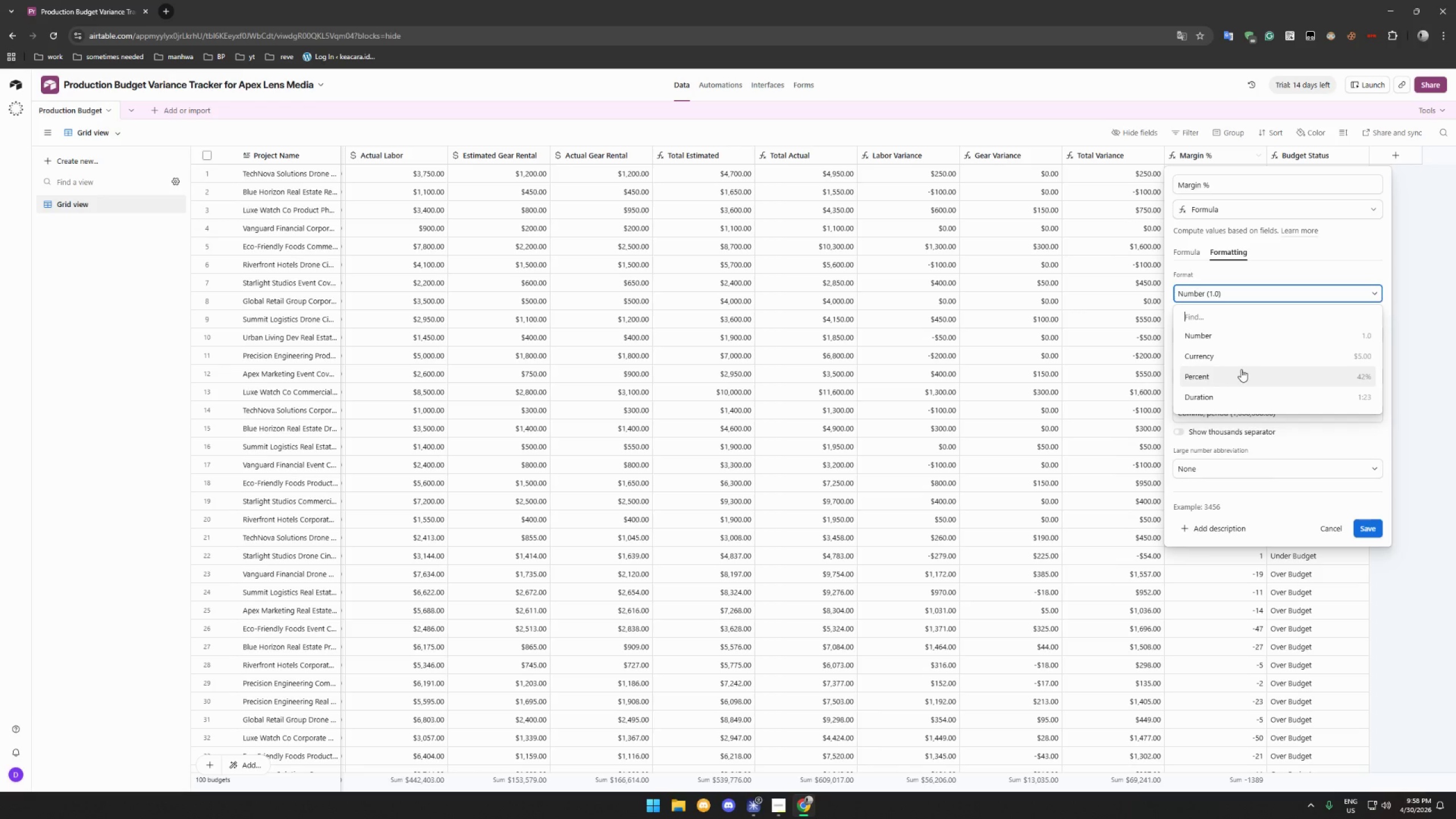 
scroll: coordinate [1252, 354], scroll_direction: down, amount: 5.0
 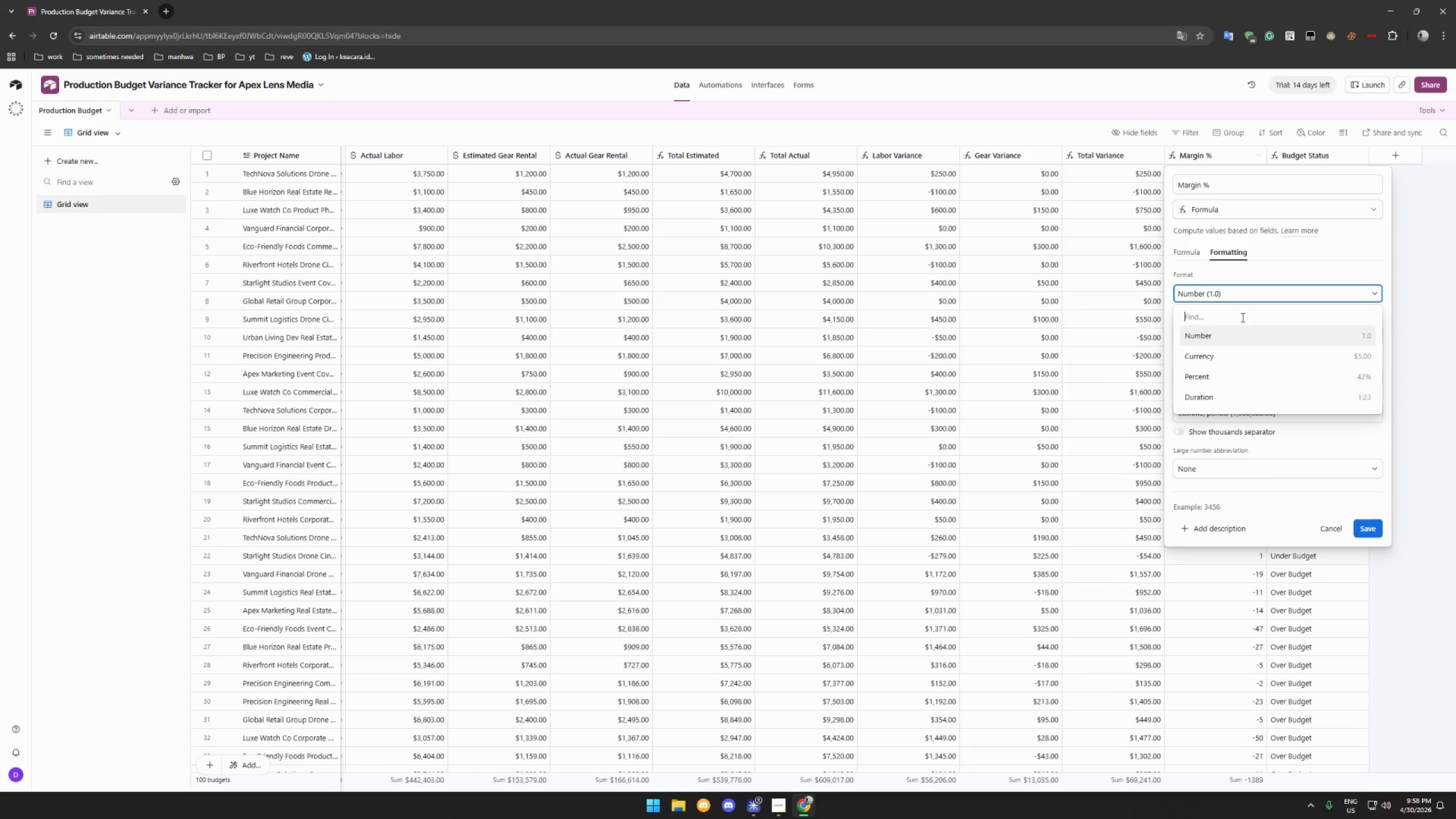 
type(oer)
key(Backspace)
key(Backspace)
key(Backspace)
type(per)
 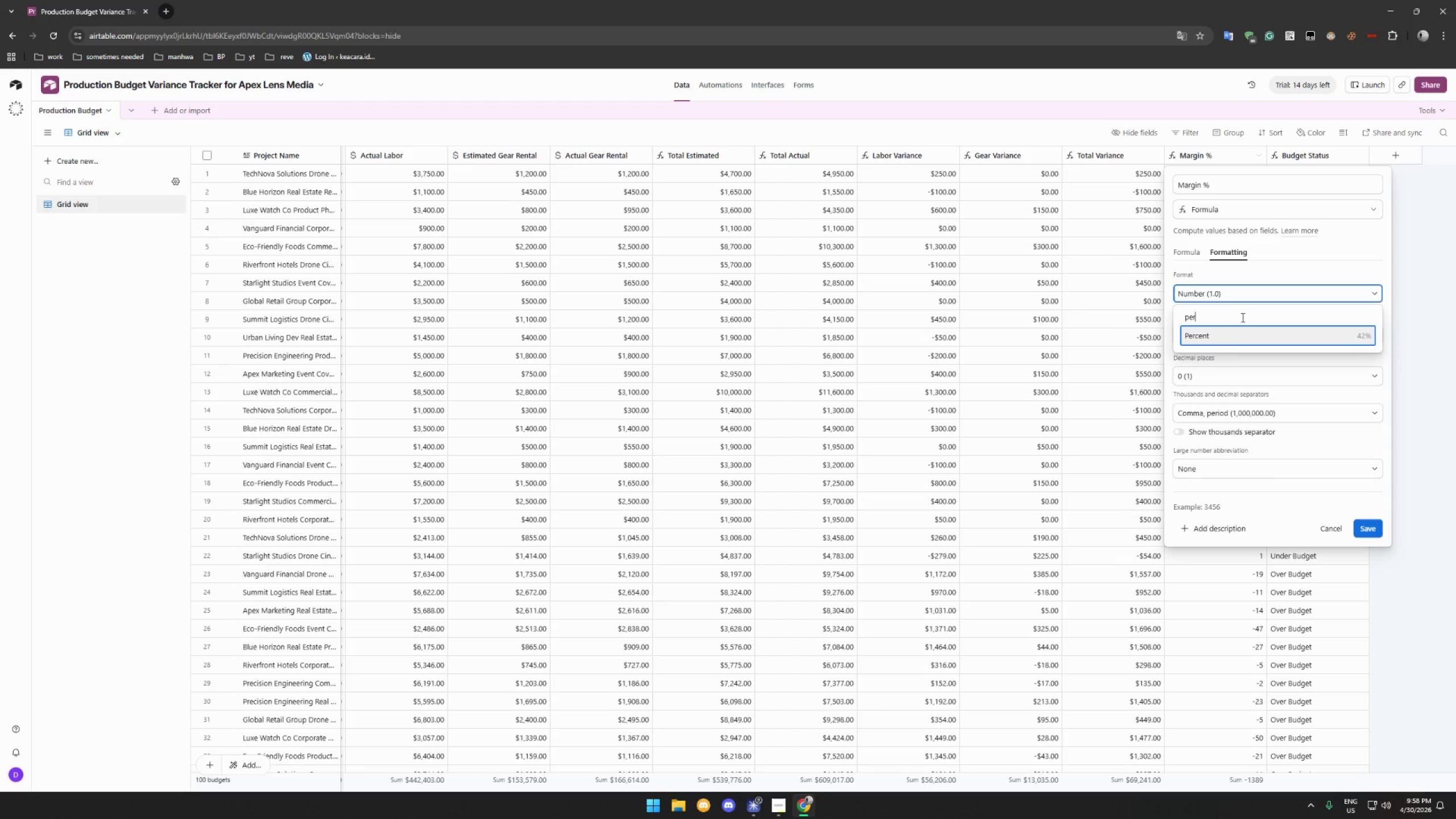 
left_click([1236, 333])
 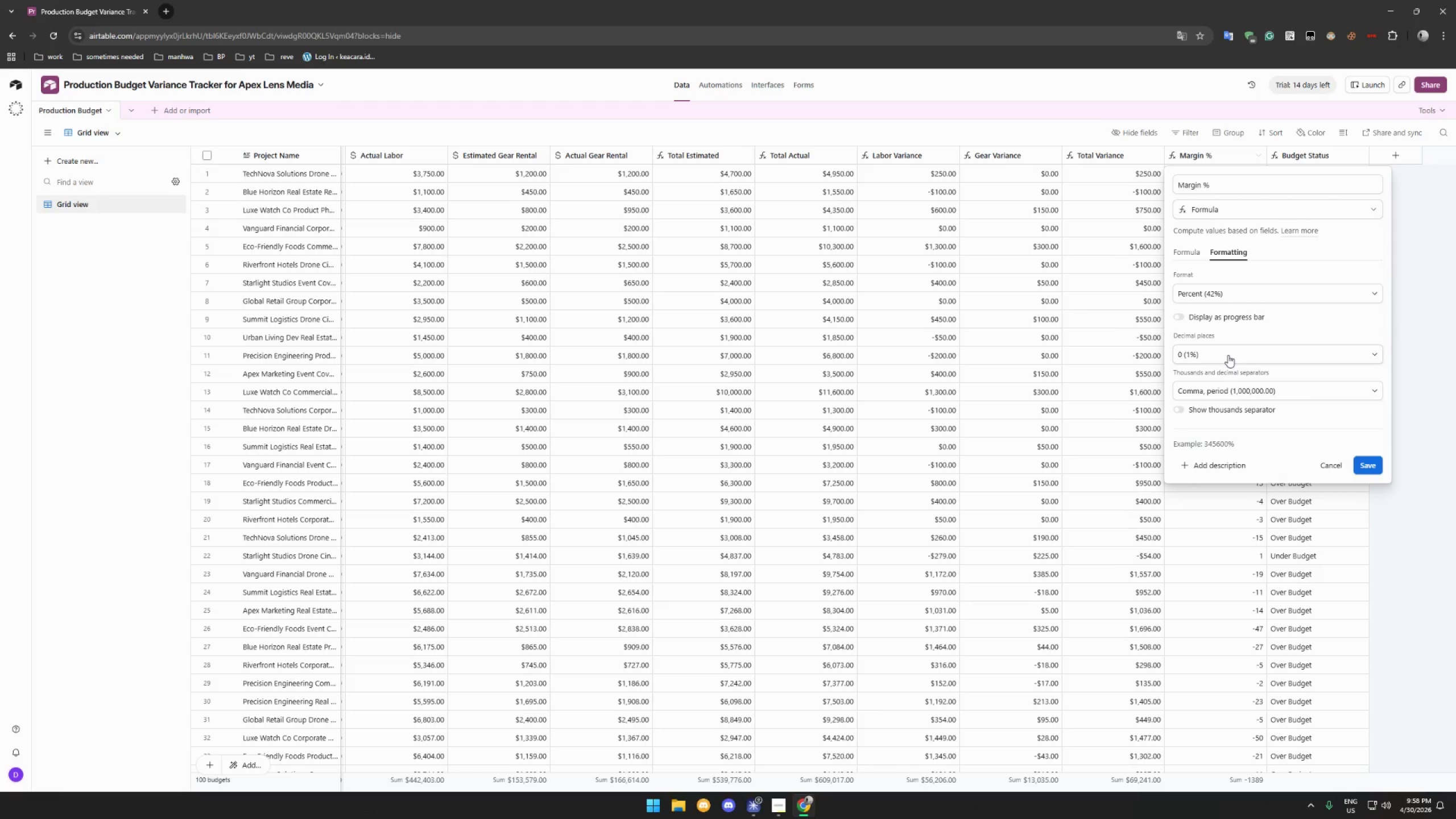 
wait(17.41)
 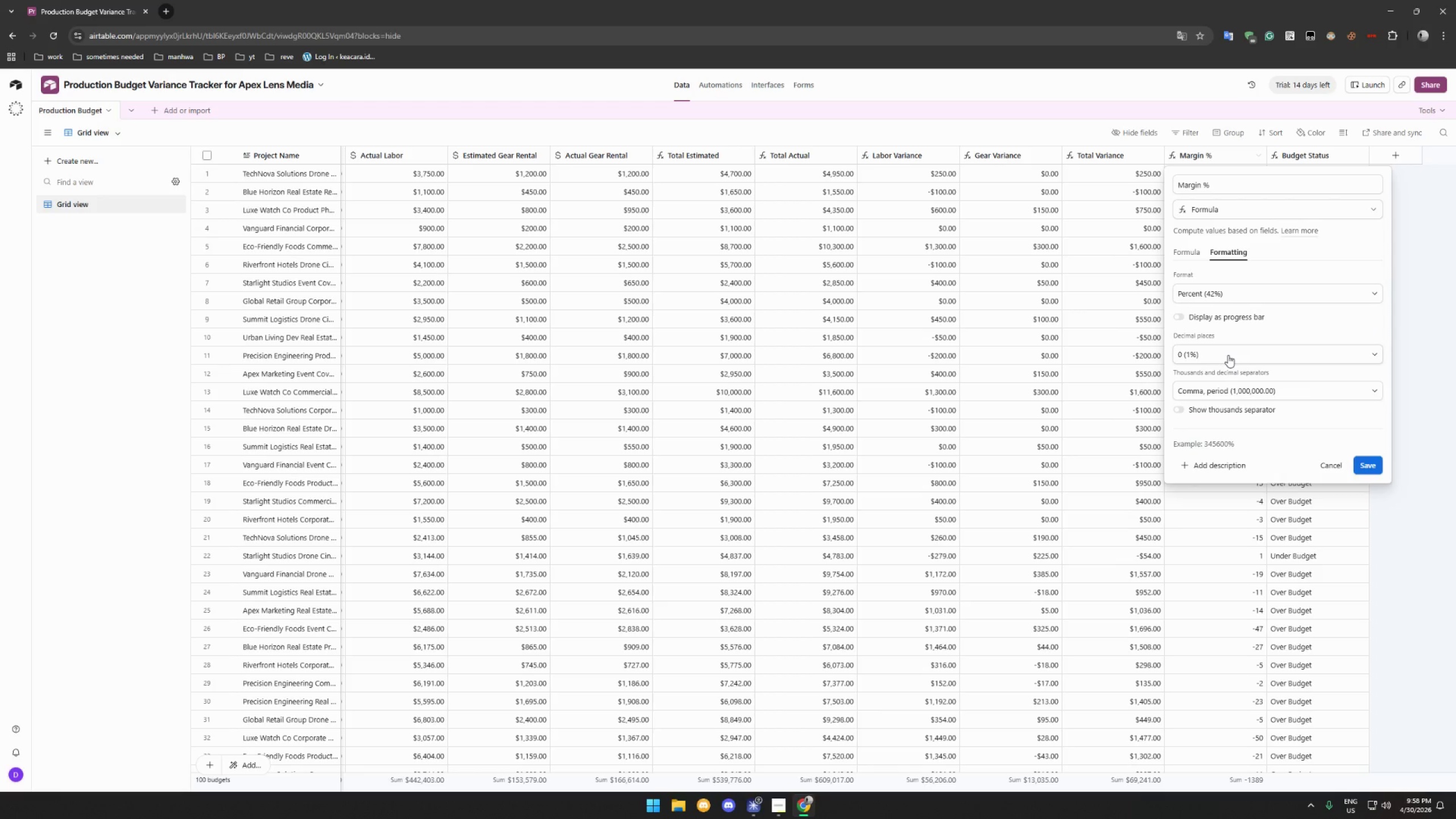 
scroll: coordinate [1127, 285], scroll_direction: up, amount: 5.0
 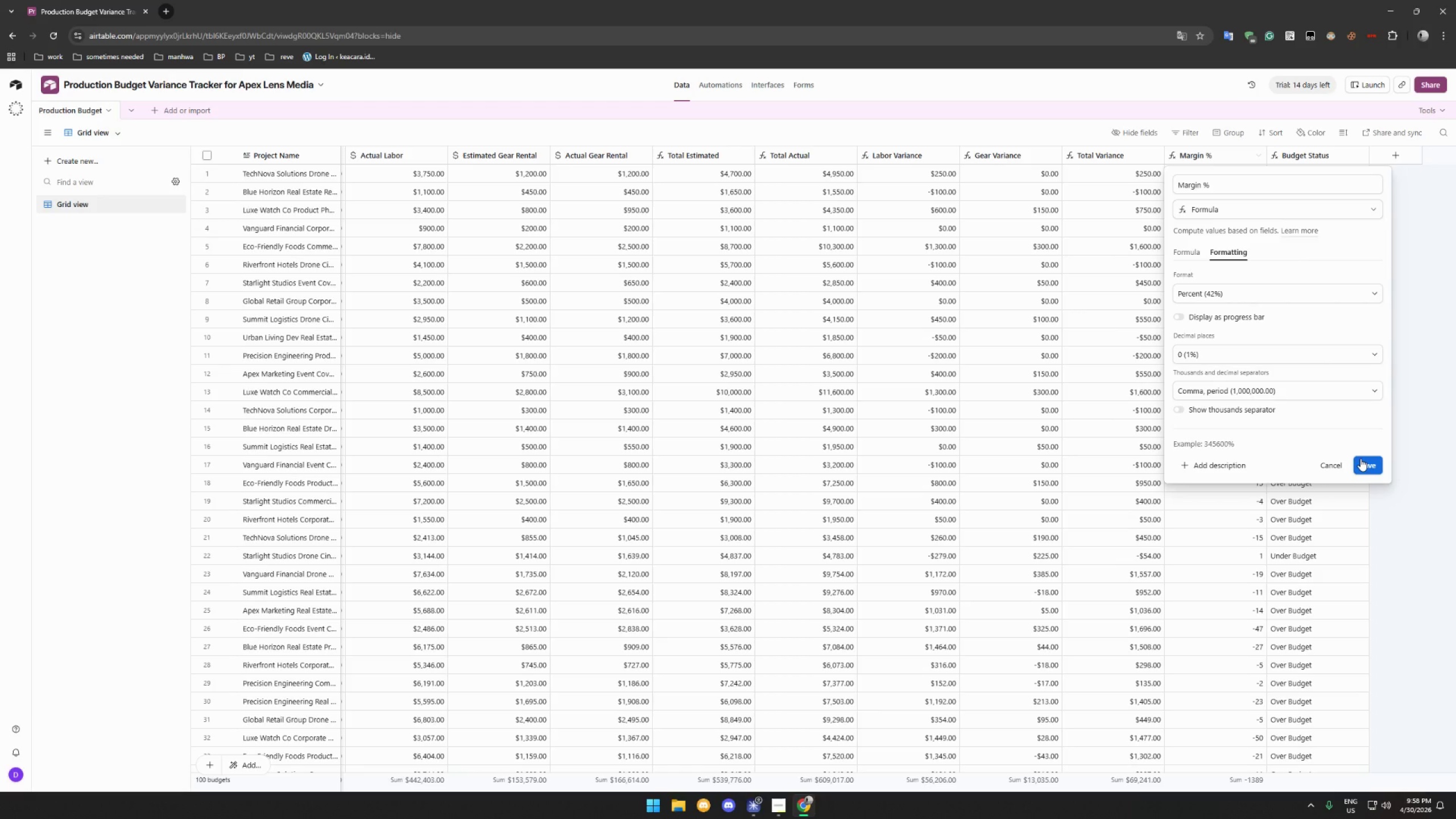 
left_click([1337, 465])
 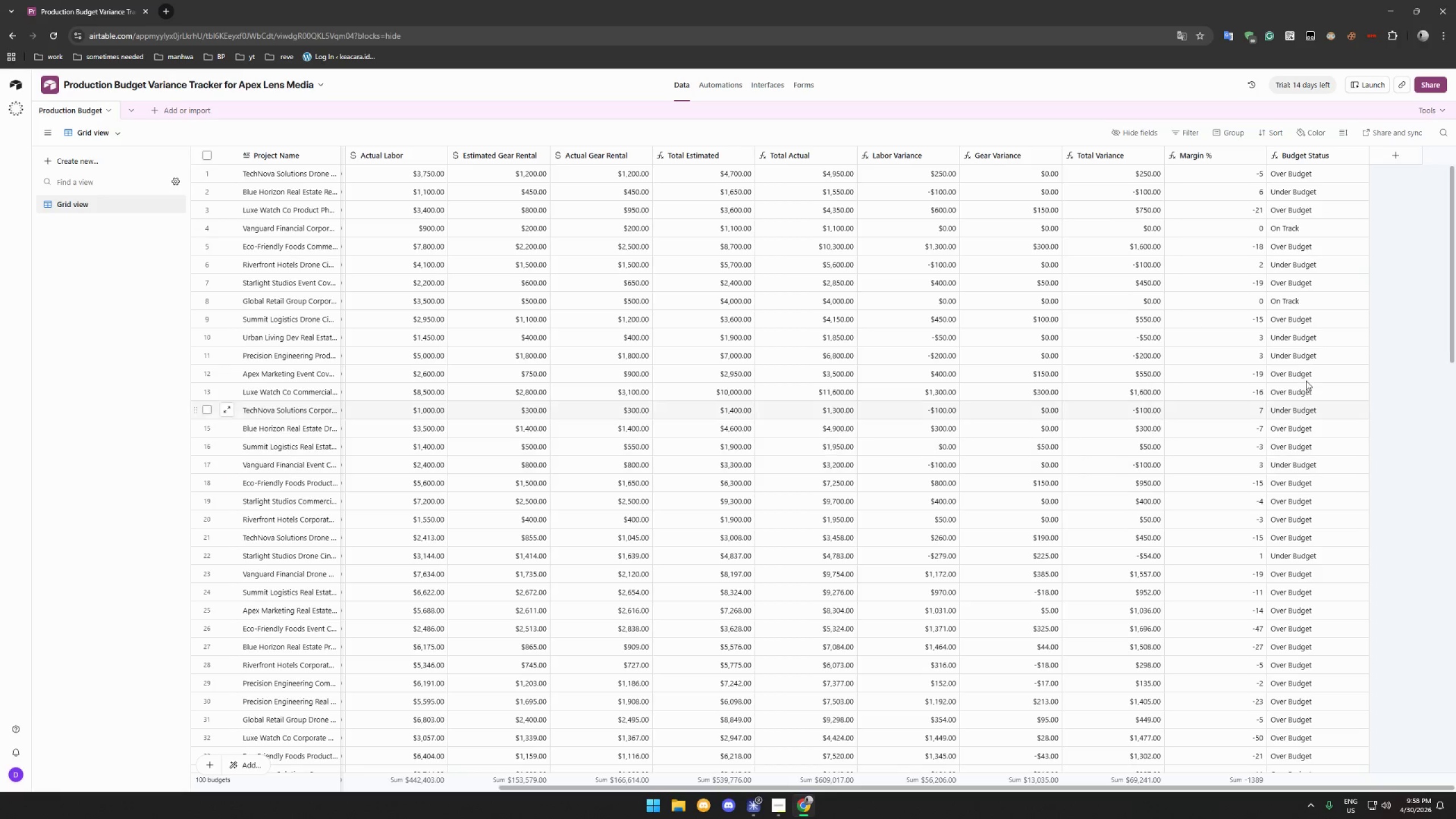 
scroll: coordinate [1236, 308], scroll_direction: up, amount: 3.0
 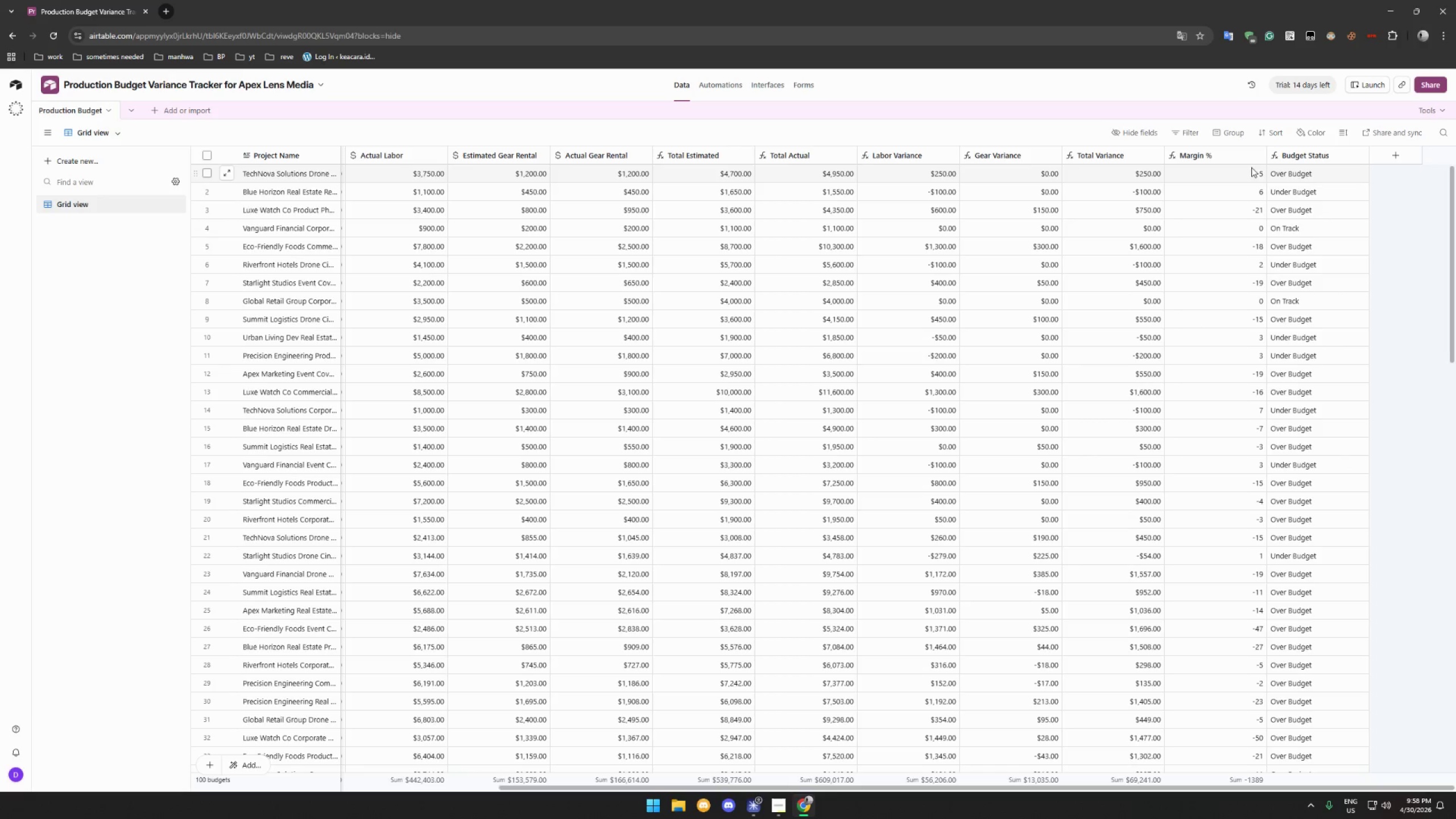 
left_click([1261, 155])
 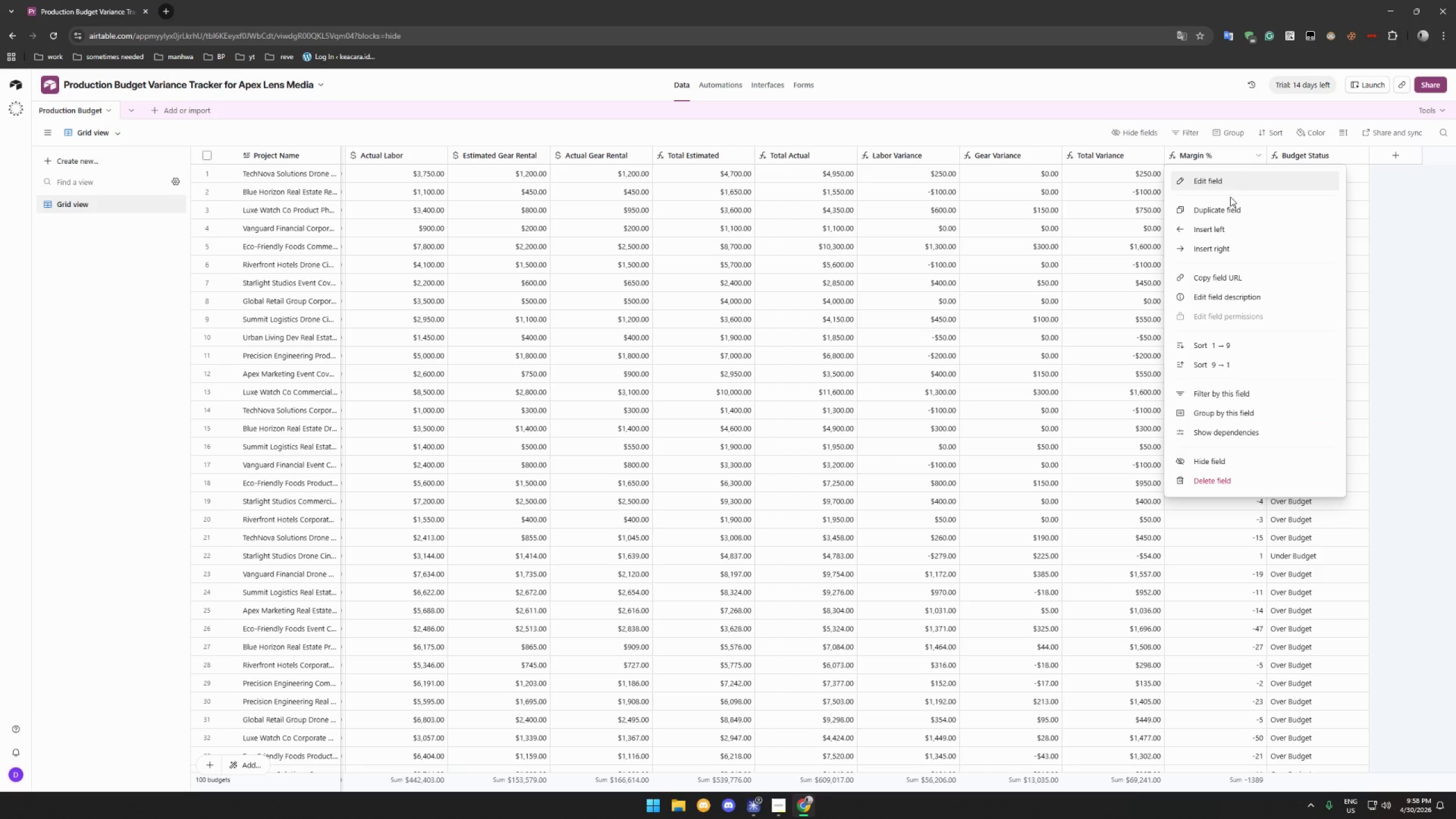 
left_click([1230, 181])
 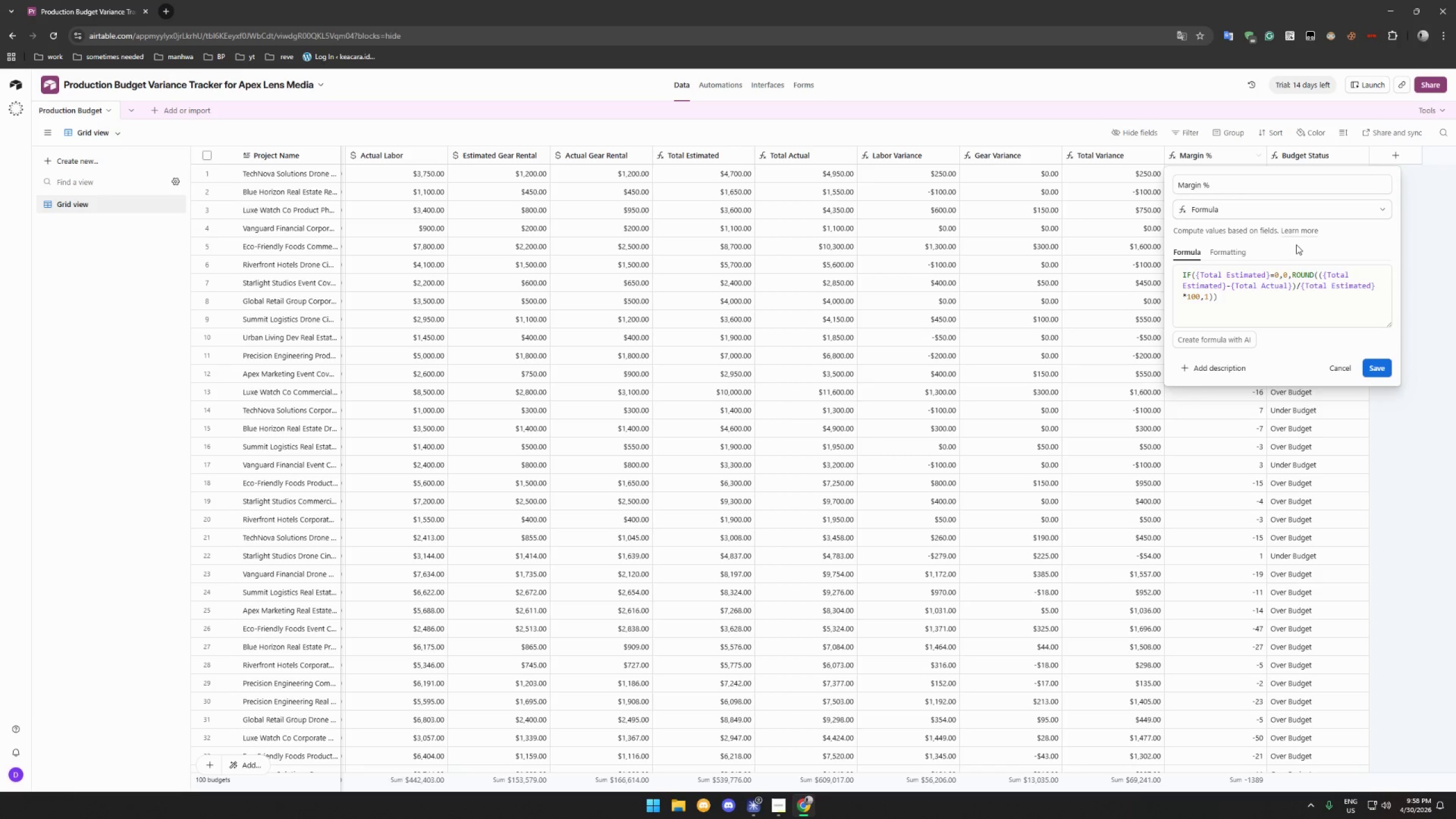 
left_click([1241, 250])
 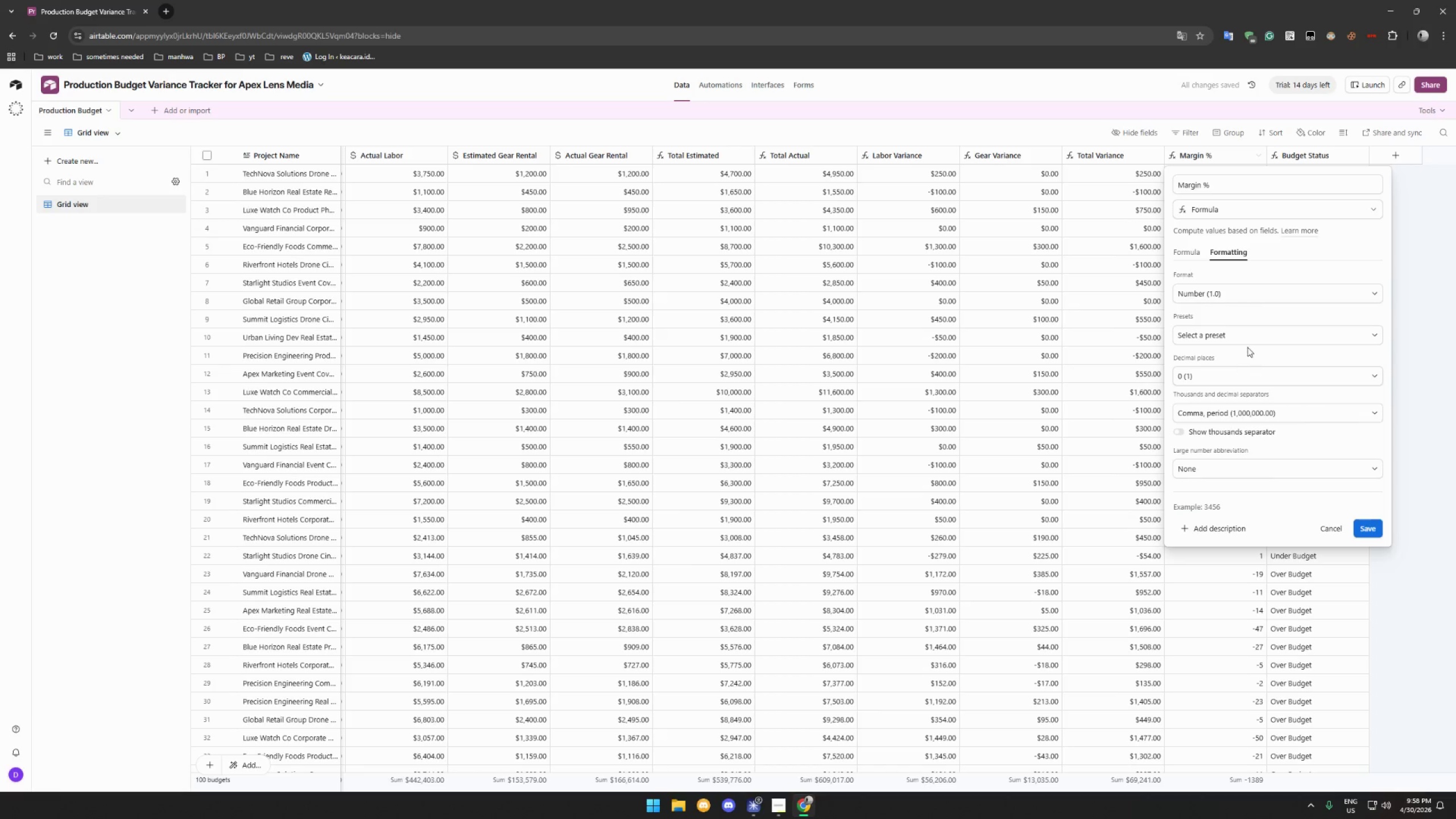 
left_click([1271, 296])
 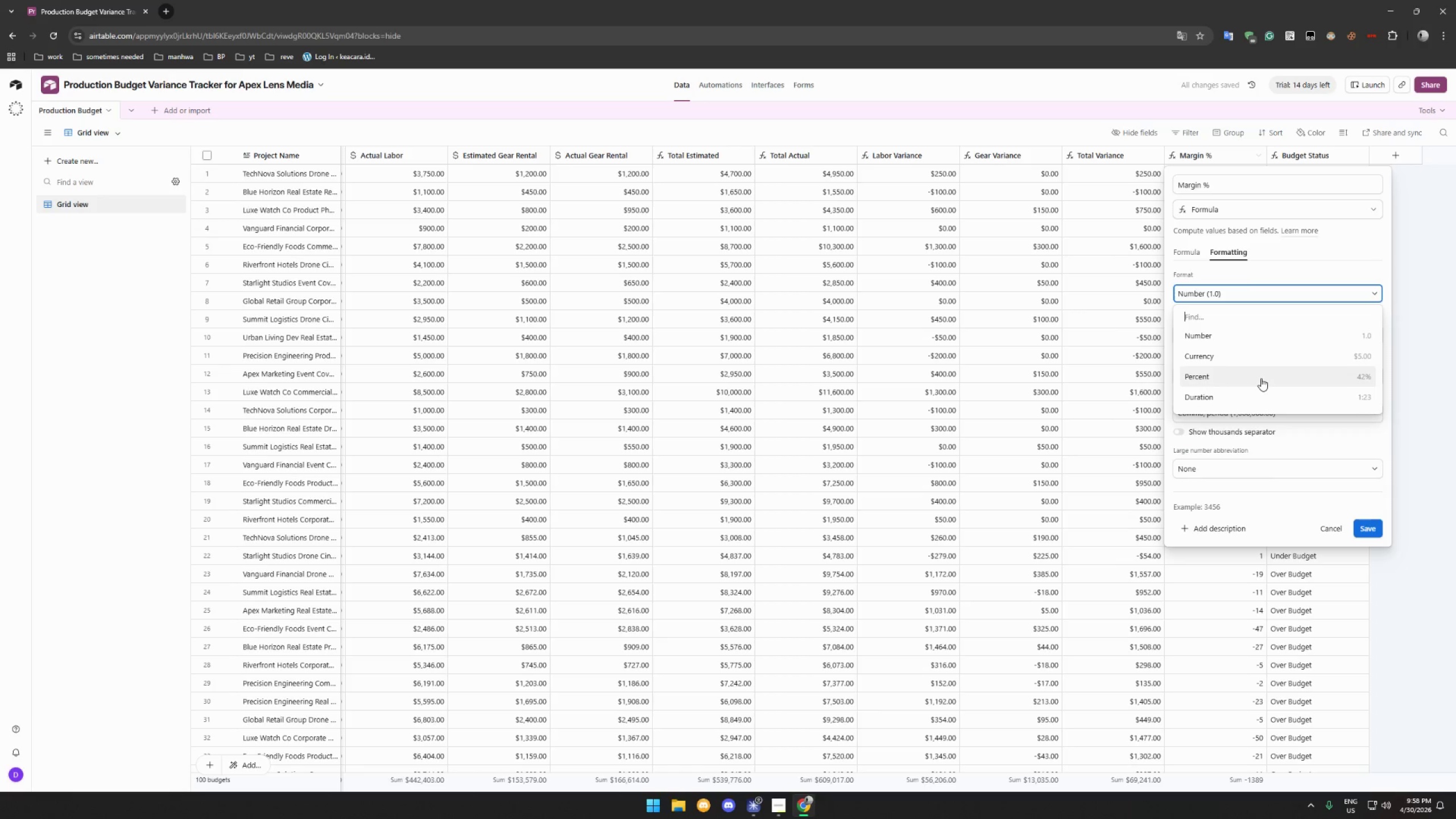 
left_click([1261, 378])
 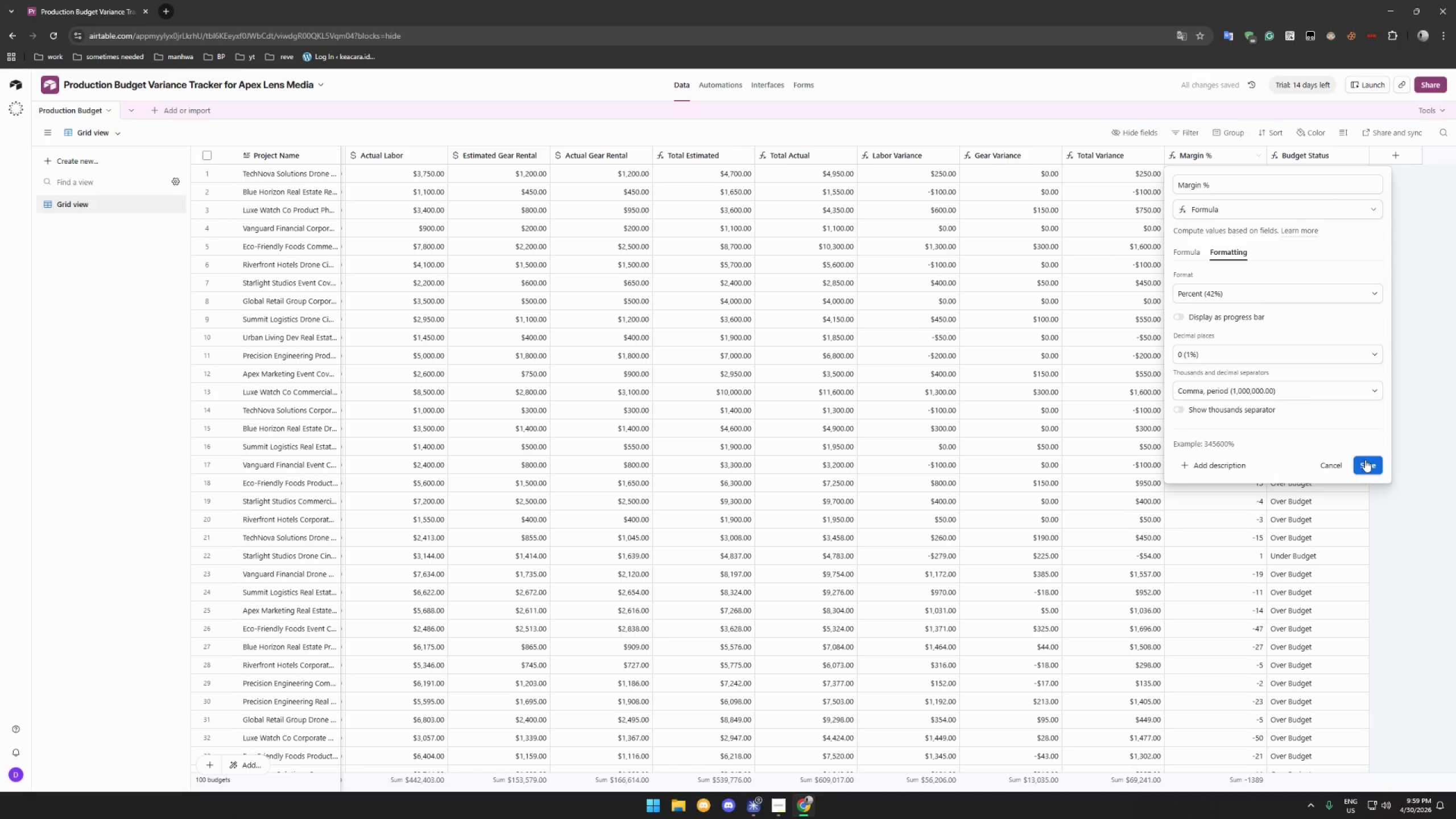 
left_click([1365, 460])
 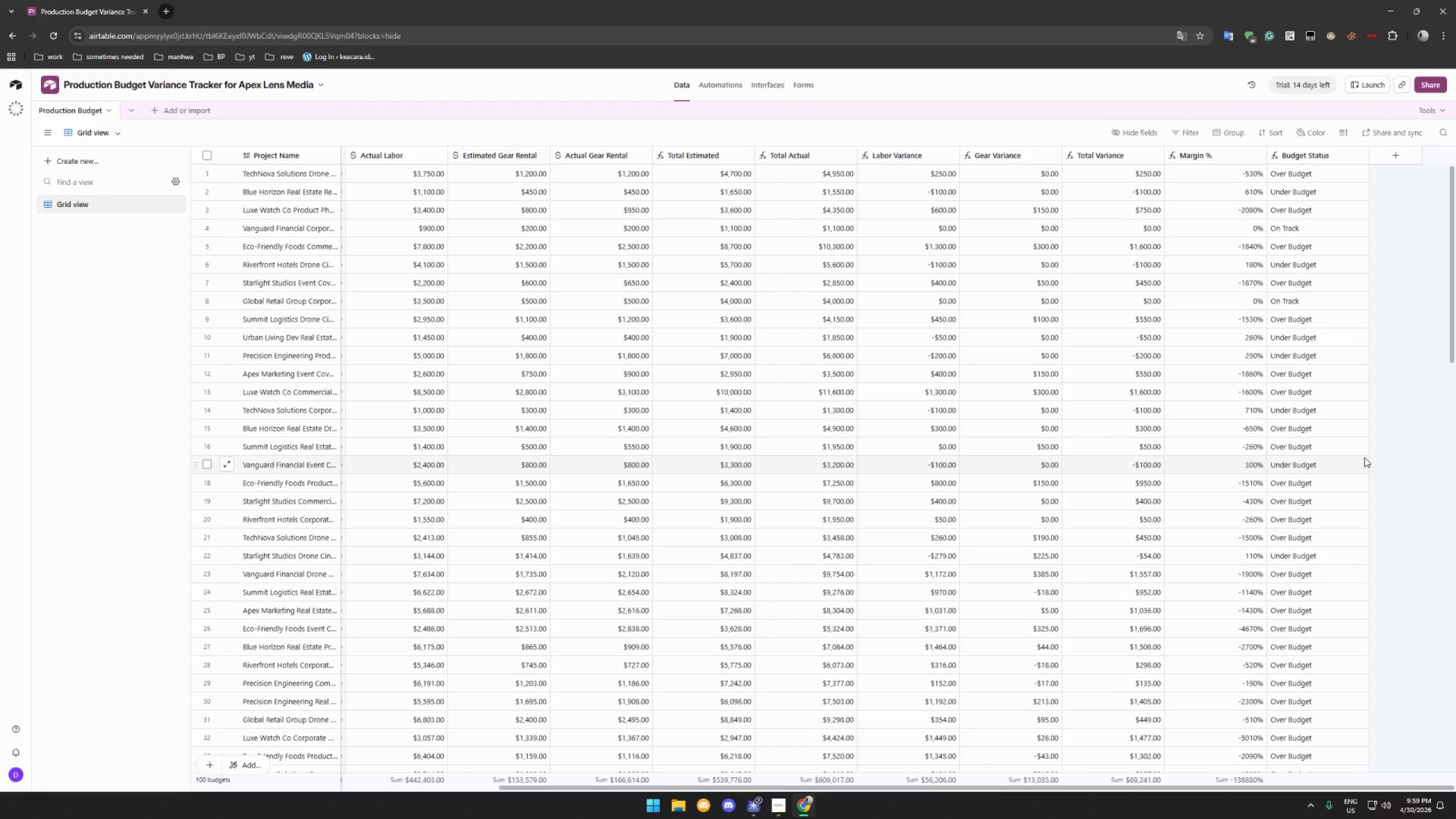 
wait(37.62)
 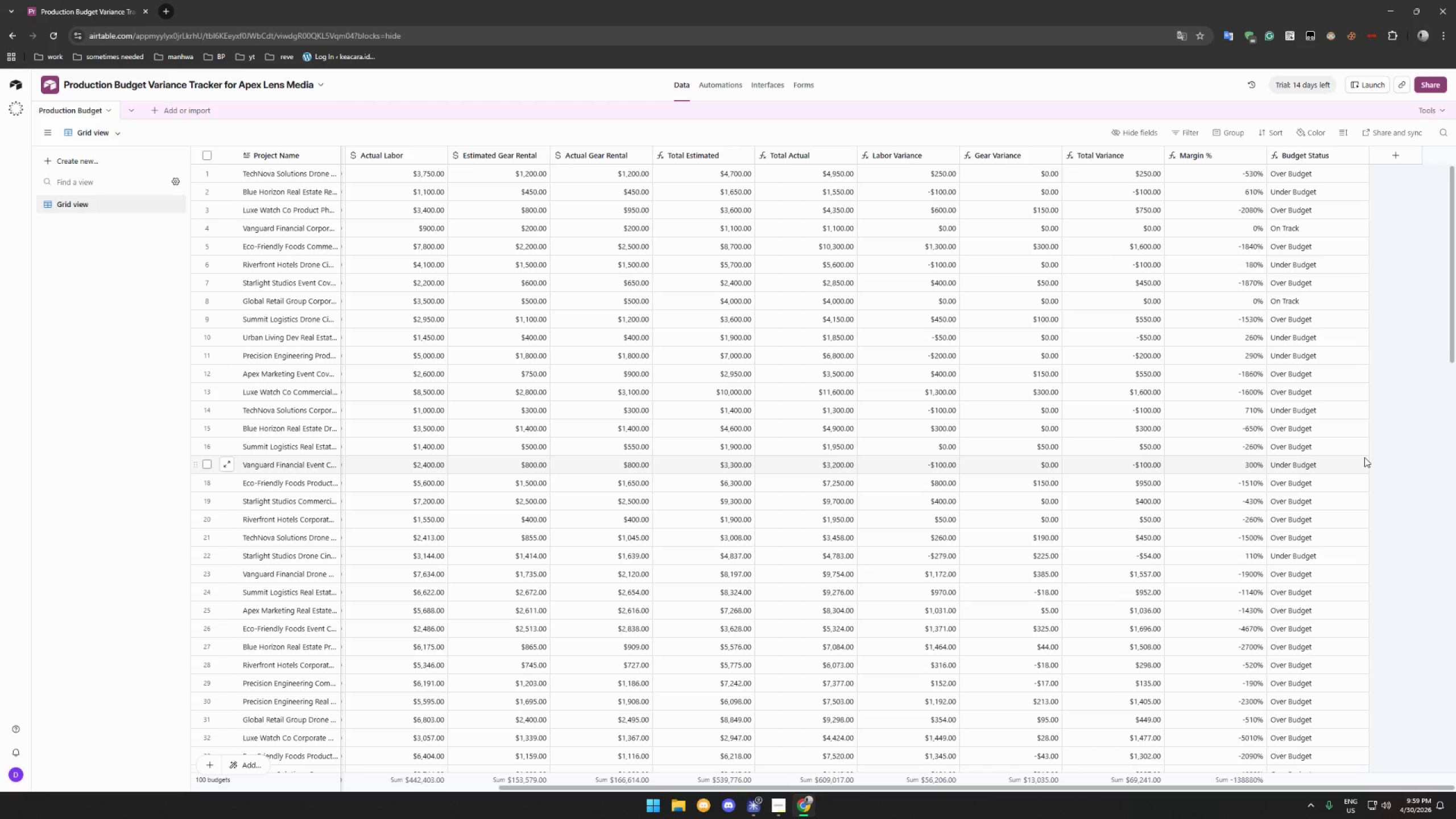 
scroll: coordinate [1262, 297], scroll_direction: up, amount: 8.0
 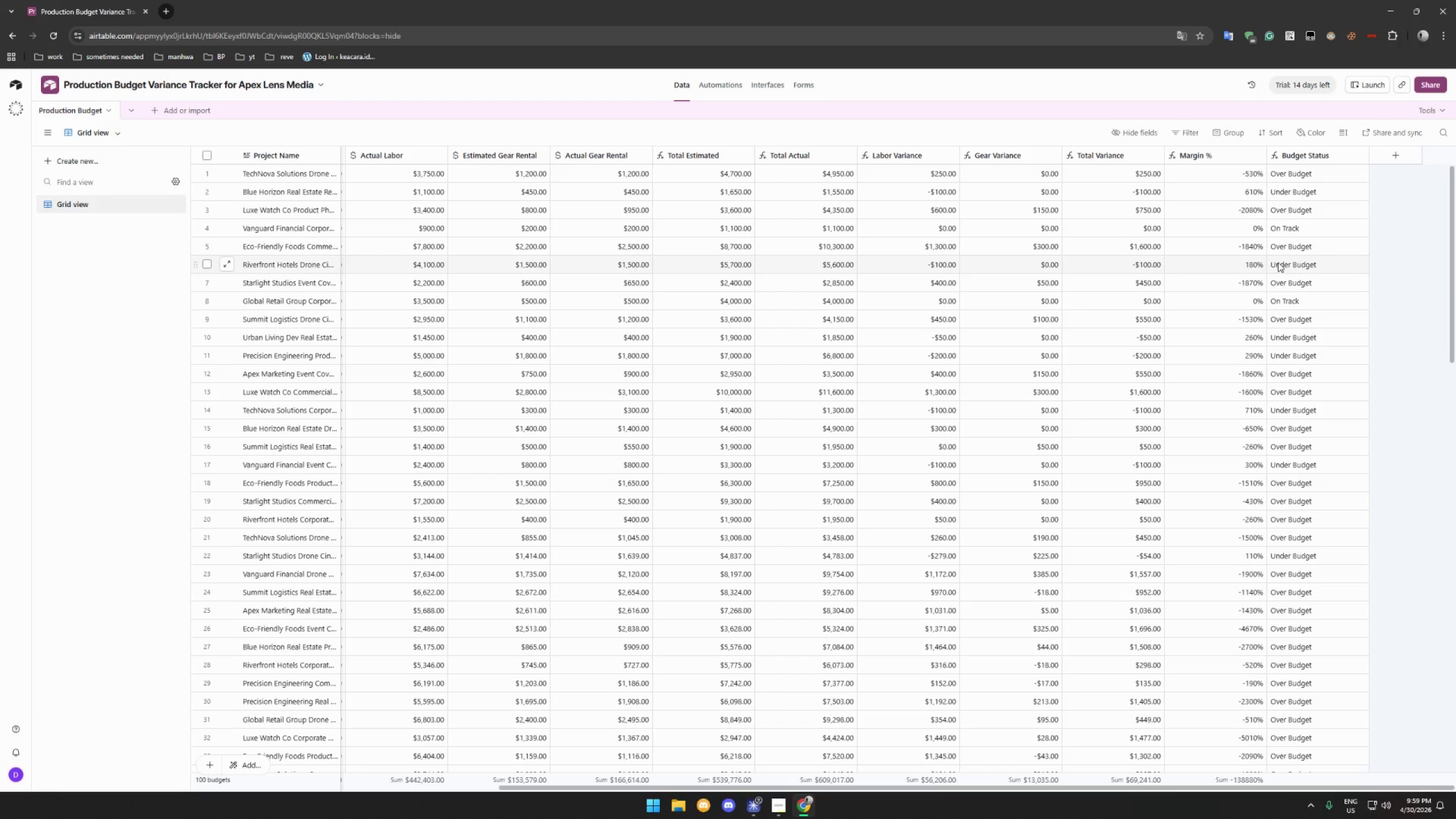 
key(Control+Z)
 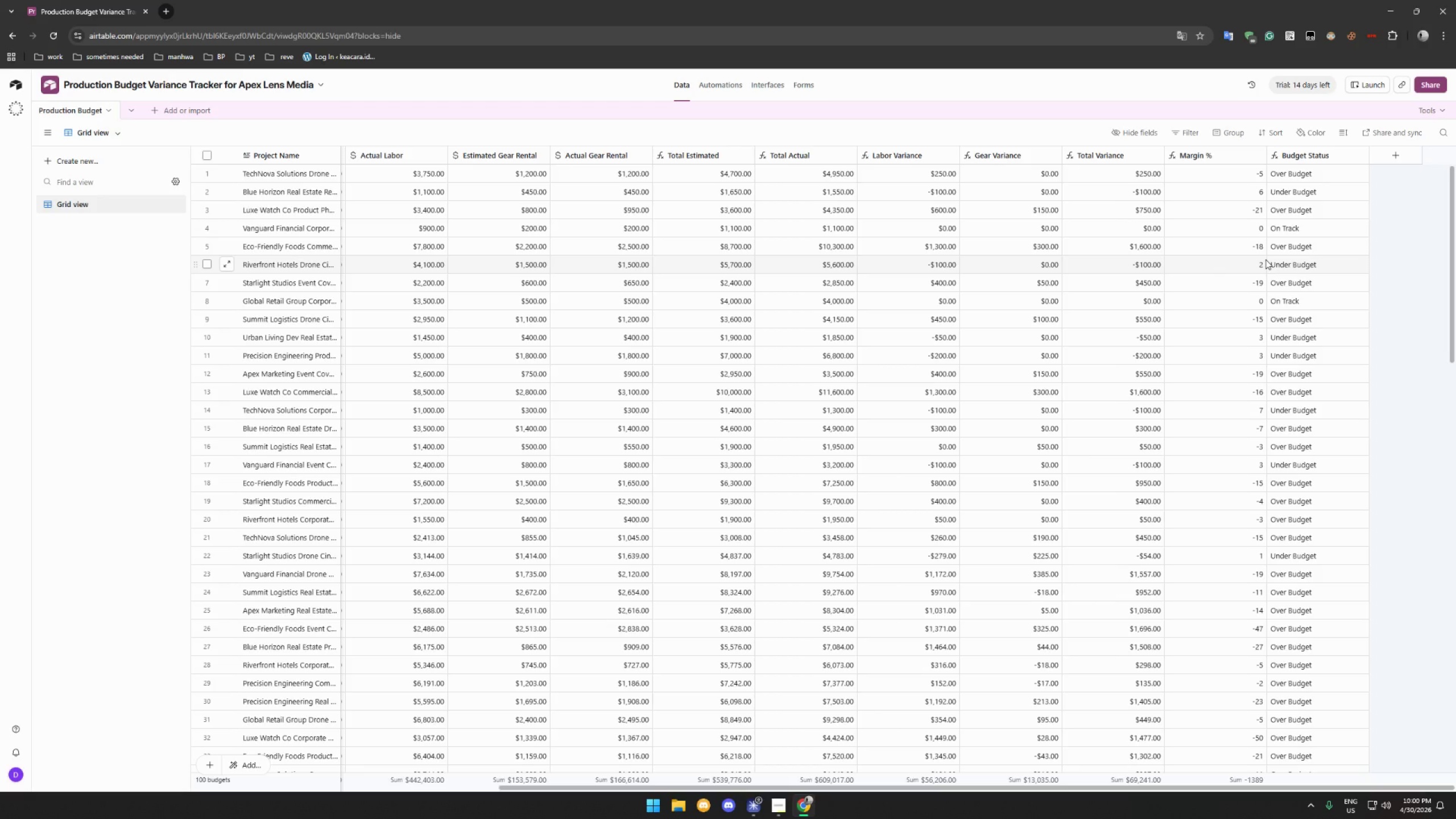 
wait(29.88)
 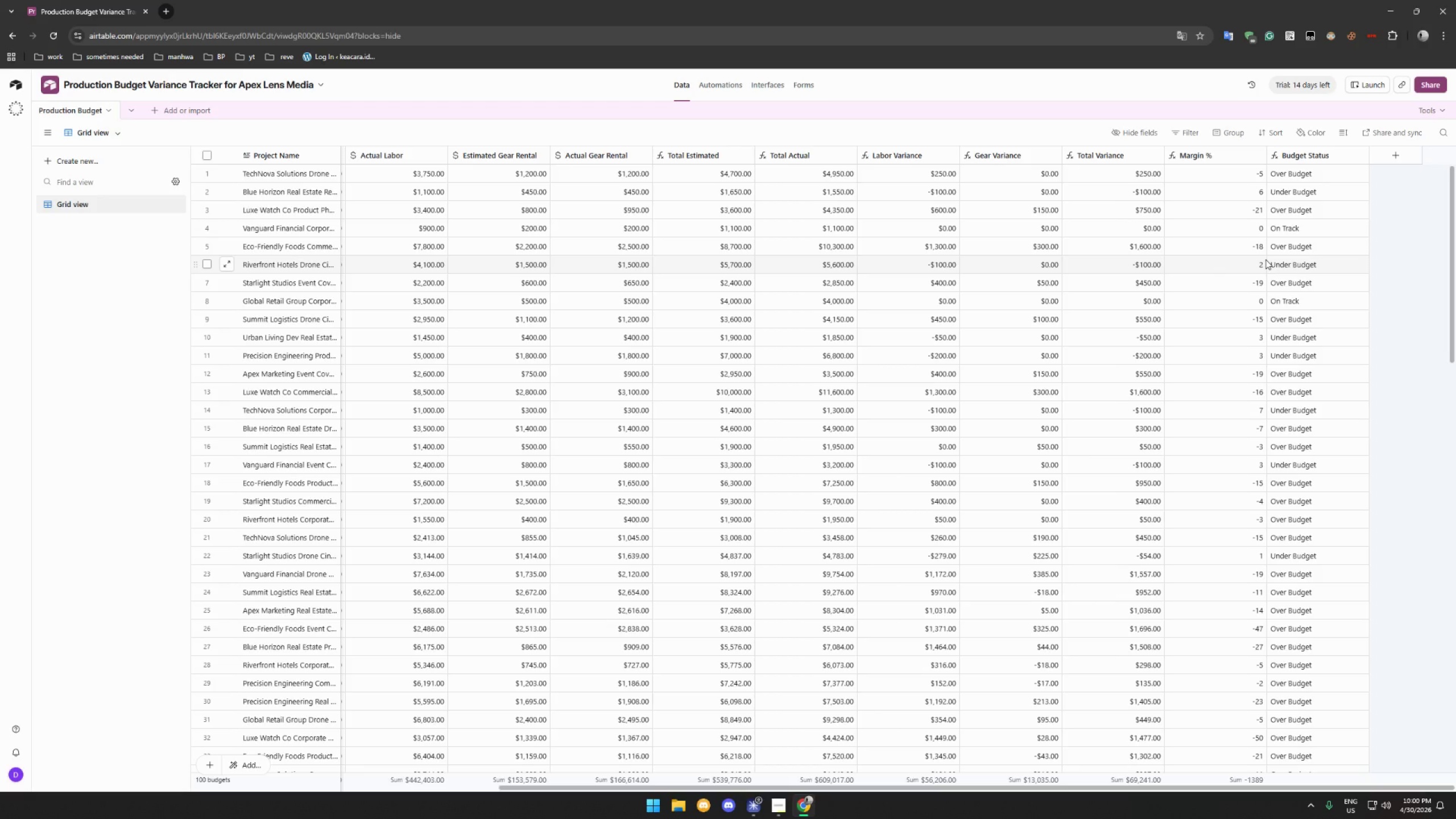 
scroll: coordinate [1269, 258], scroll_direction: up, amount: 5.0
 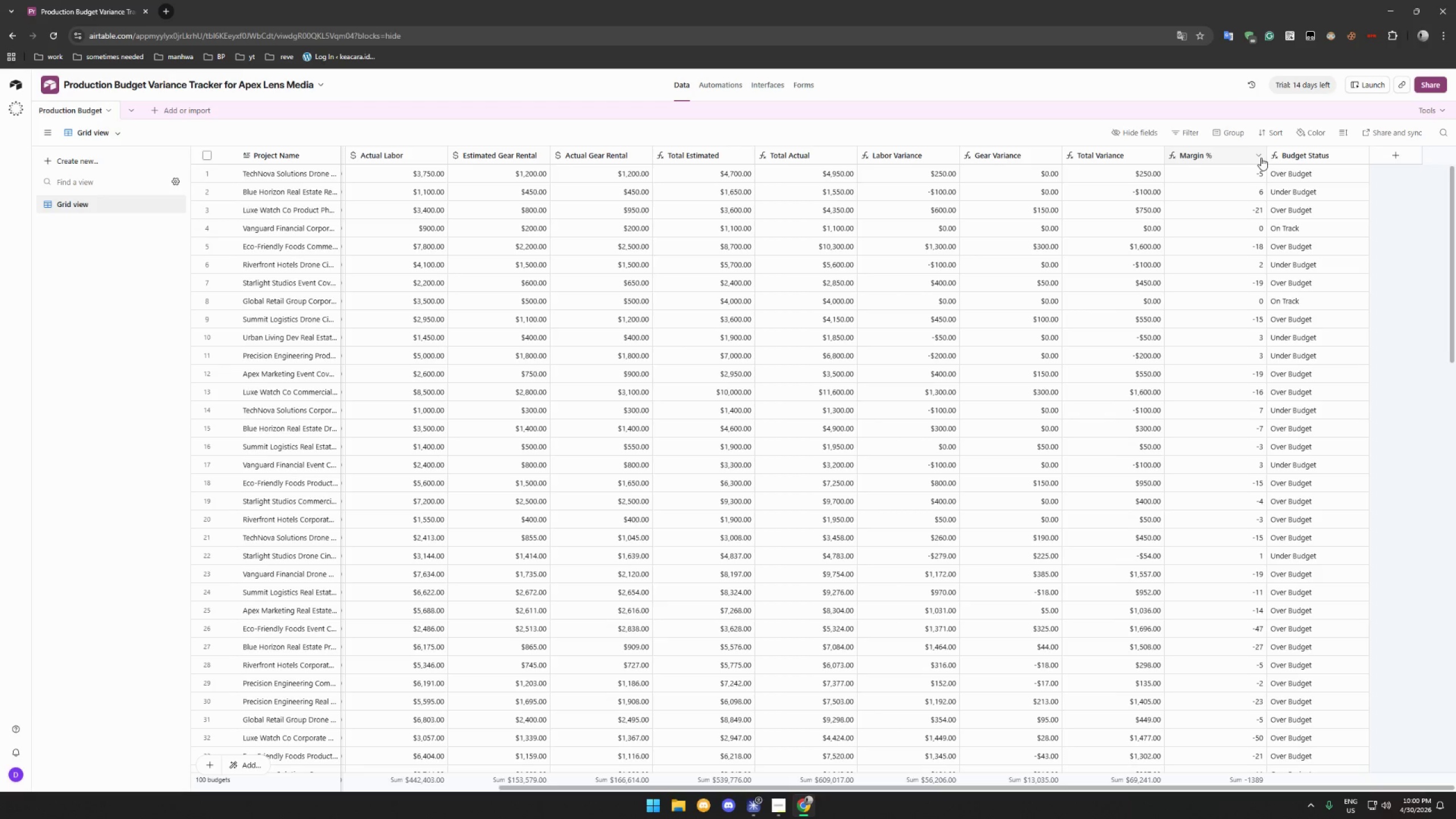 
left_click([1256, 156])
 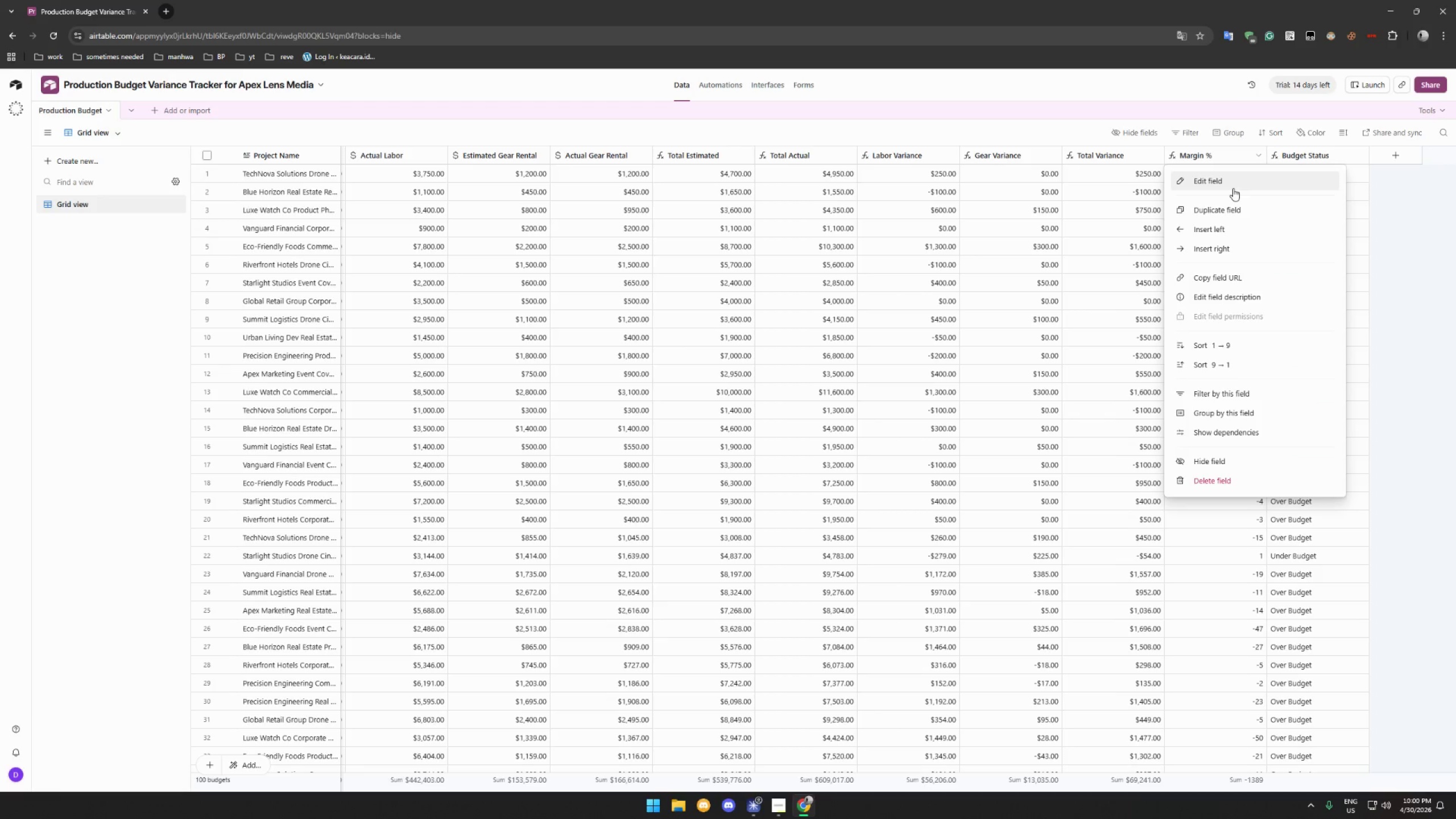 
left_click([1233, 189])
 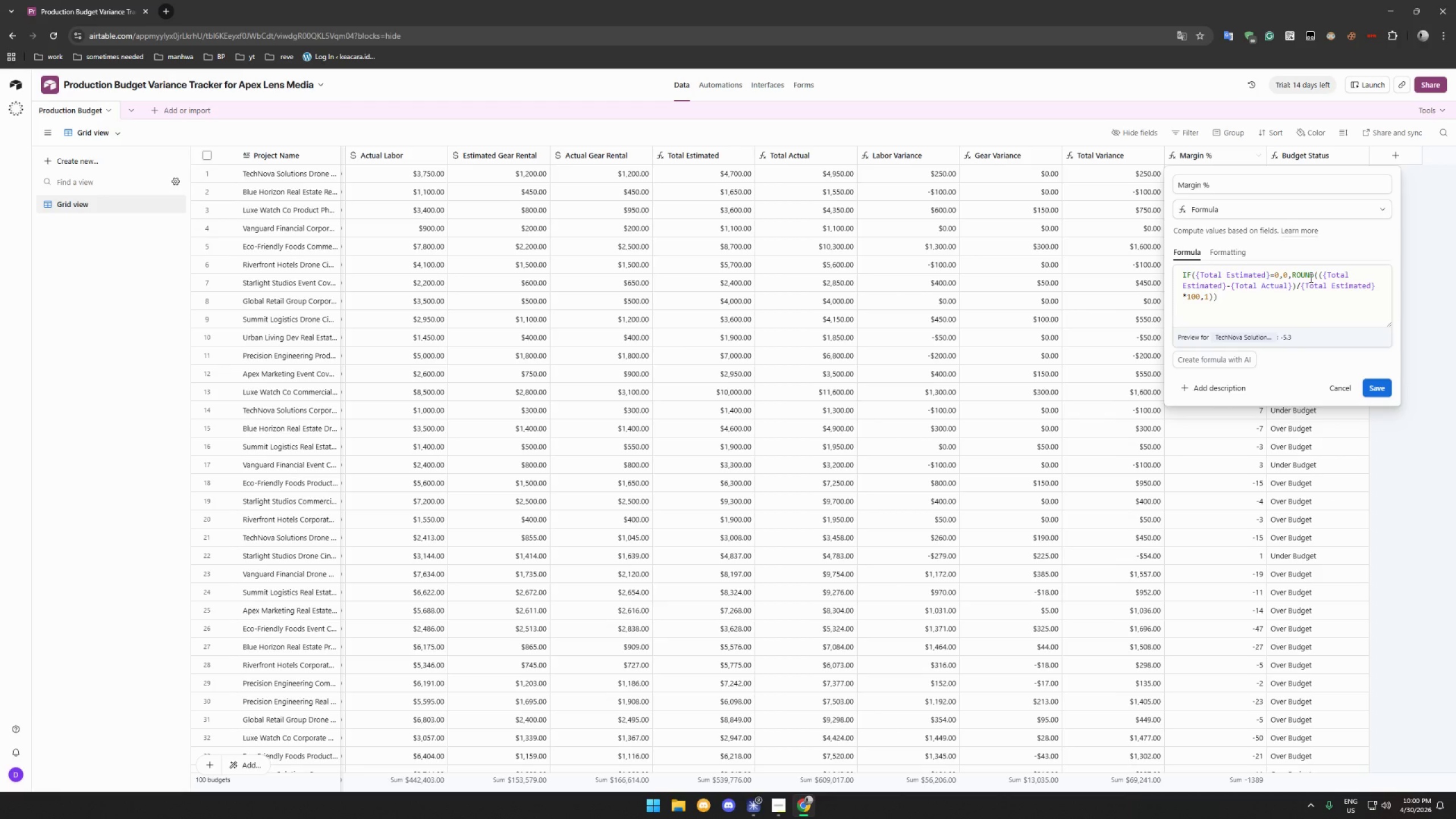 
wait(5.53)
 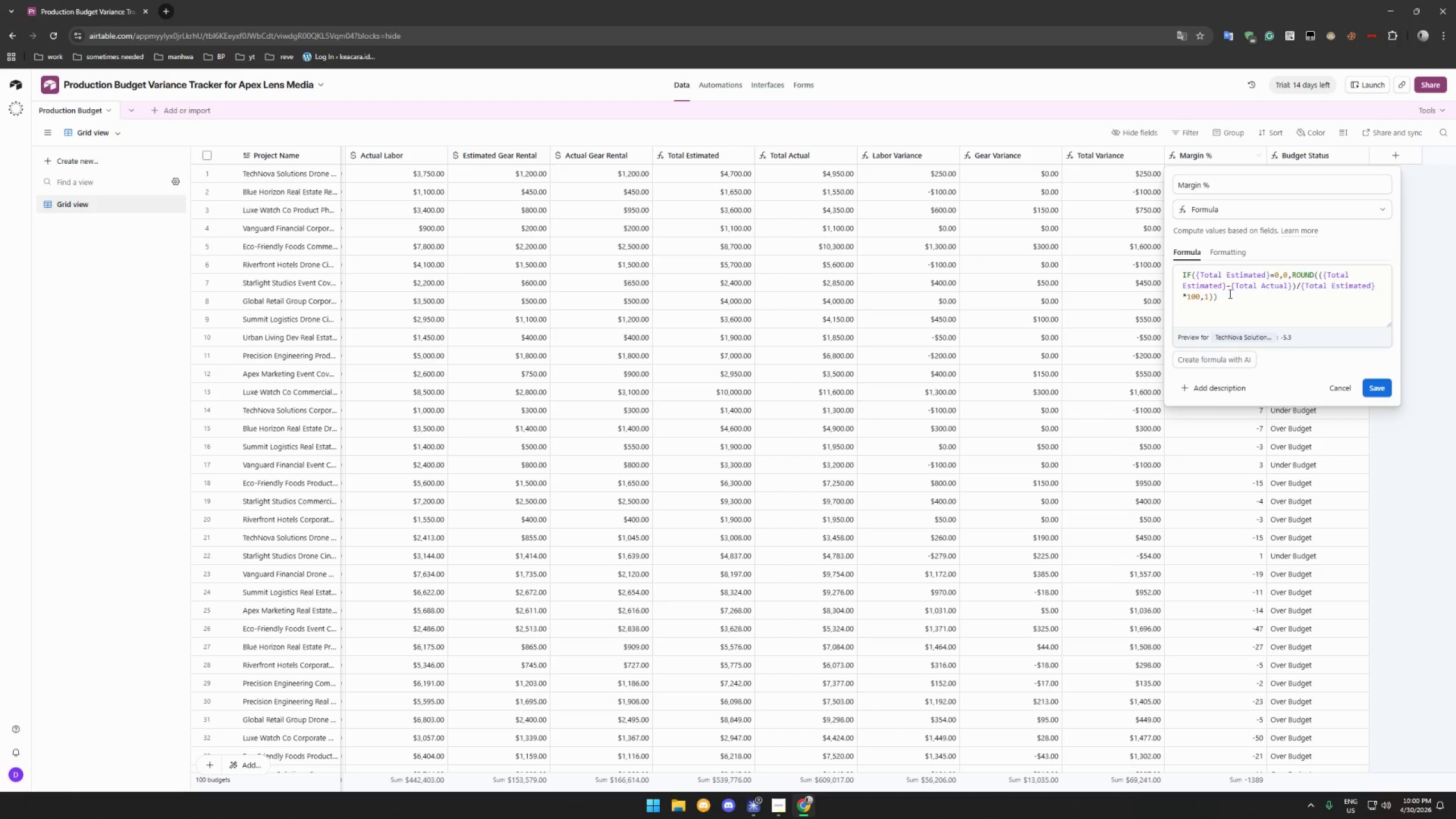 
left_click([1314, 274])
 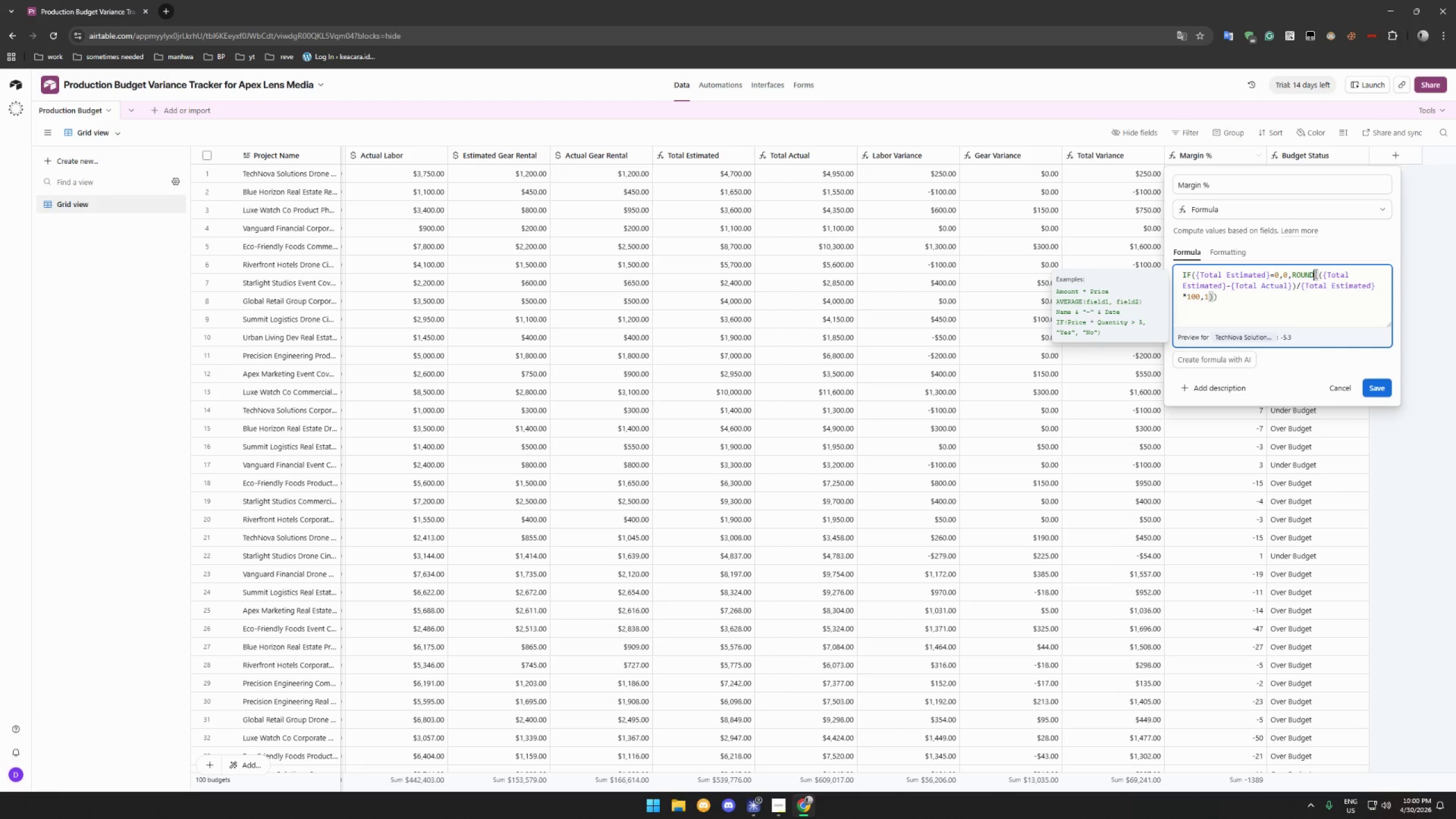 
key(Backspace)
 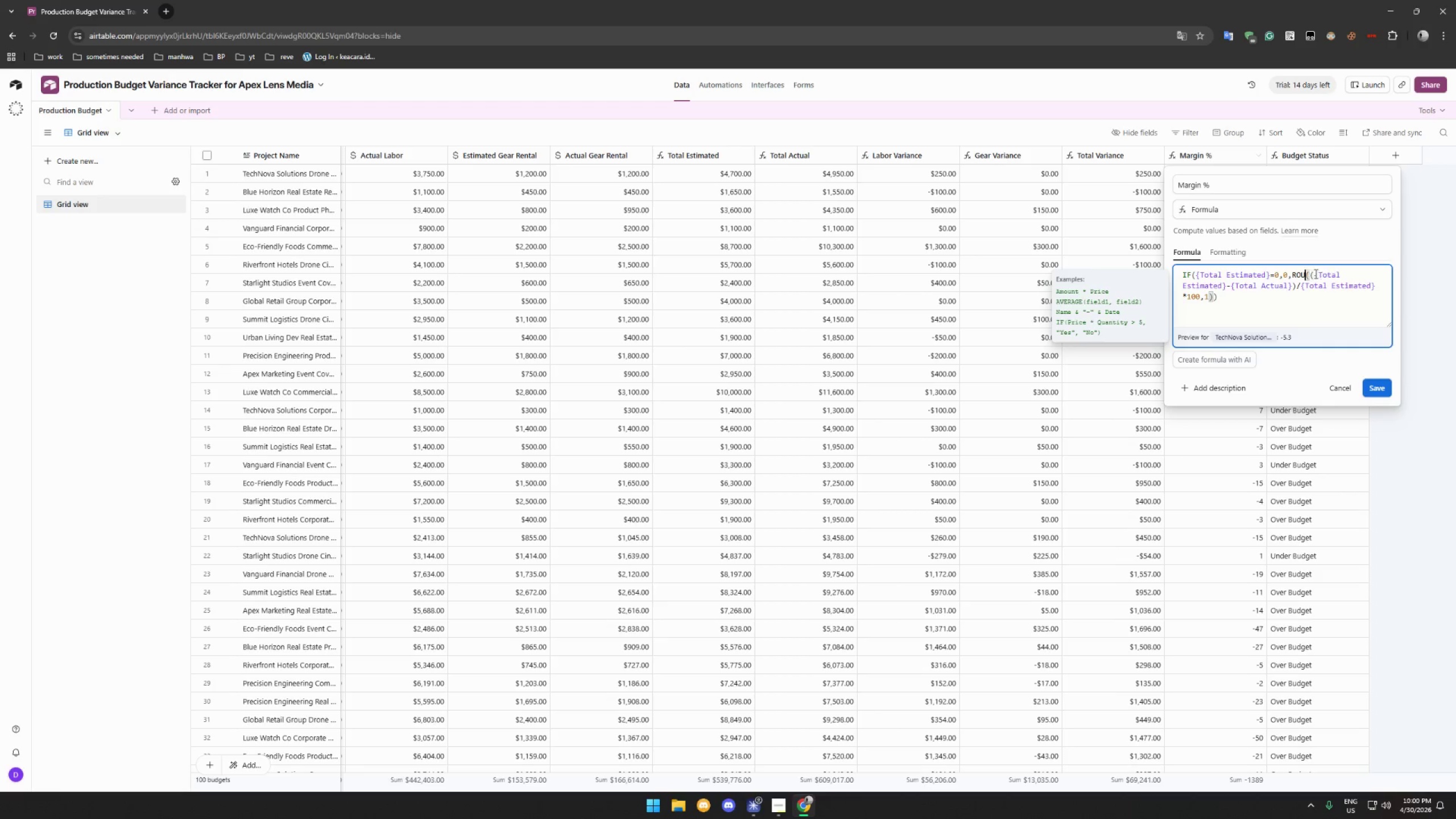 
key(Backspace)
 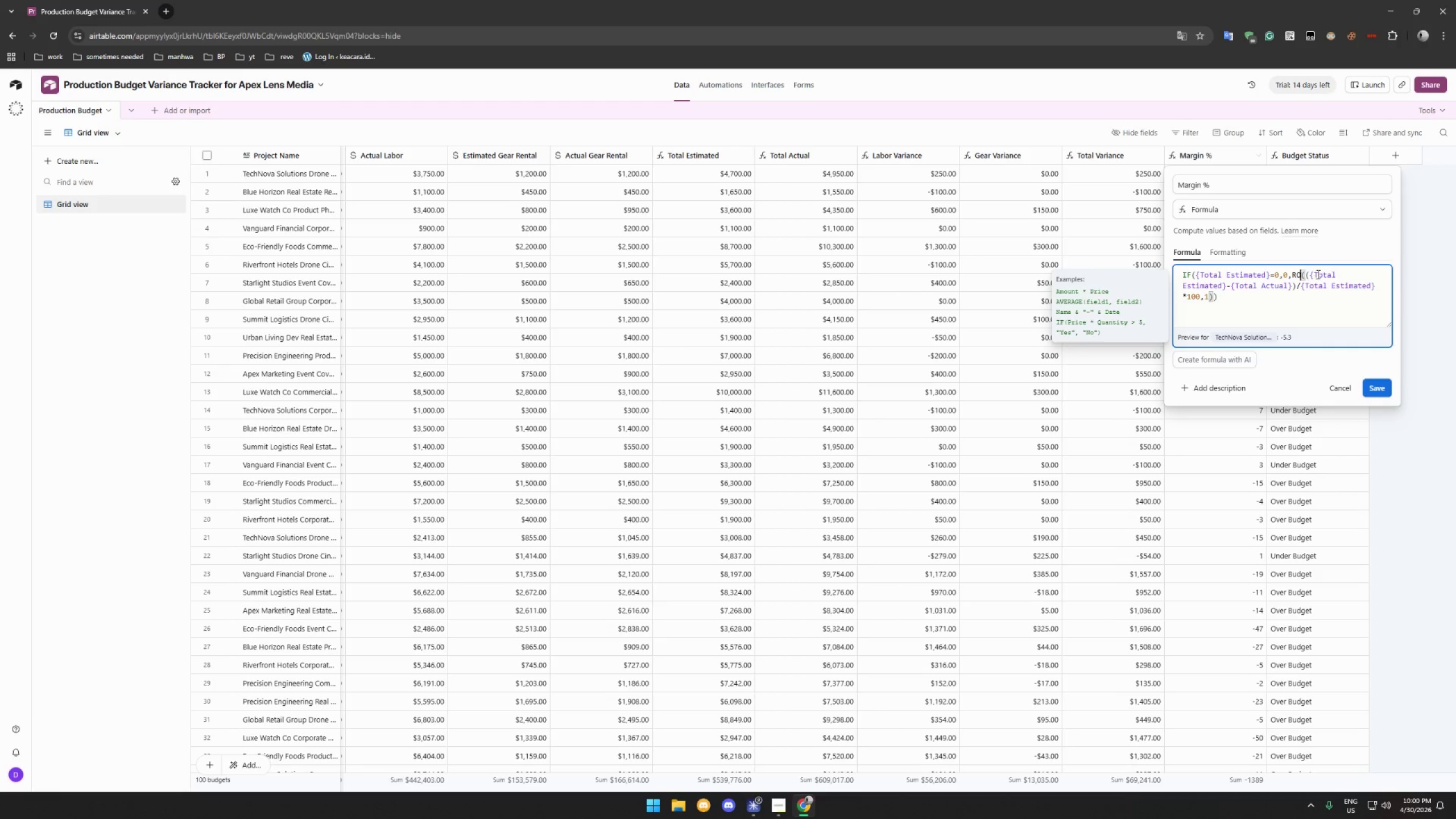 
key(Backspace)
 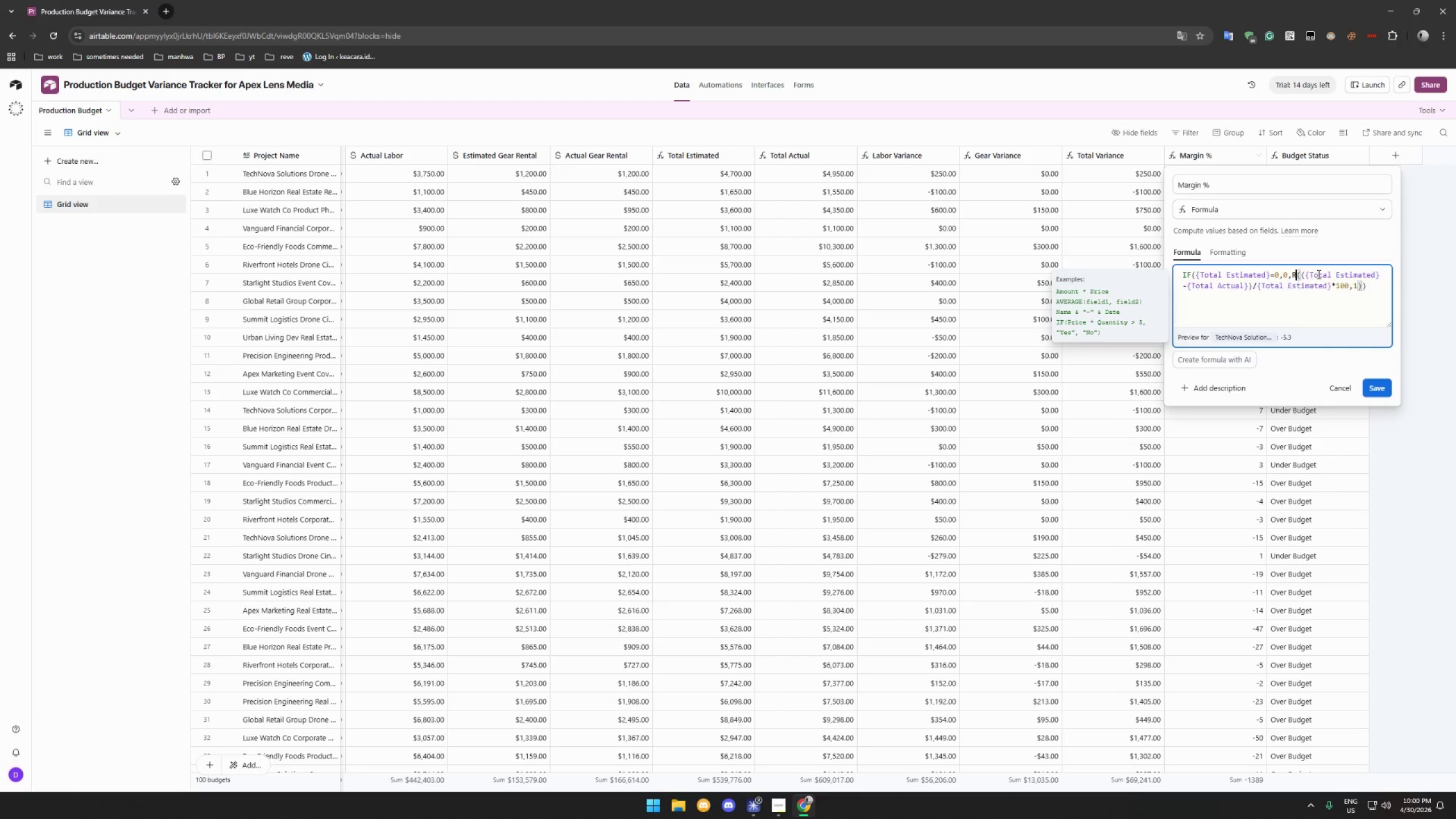 
key(Backspace)
 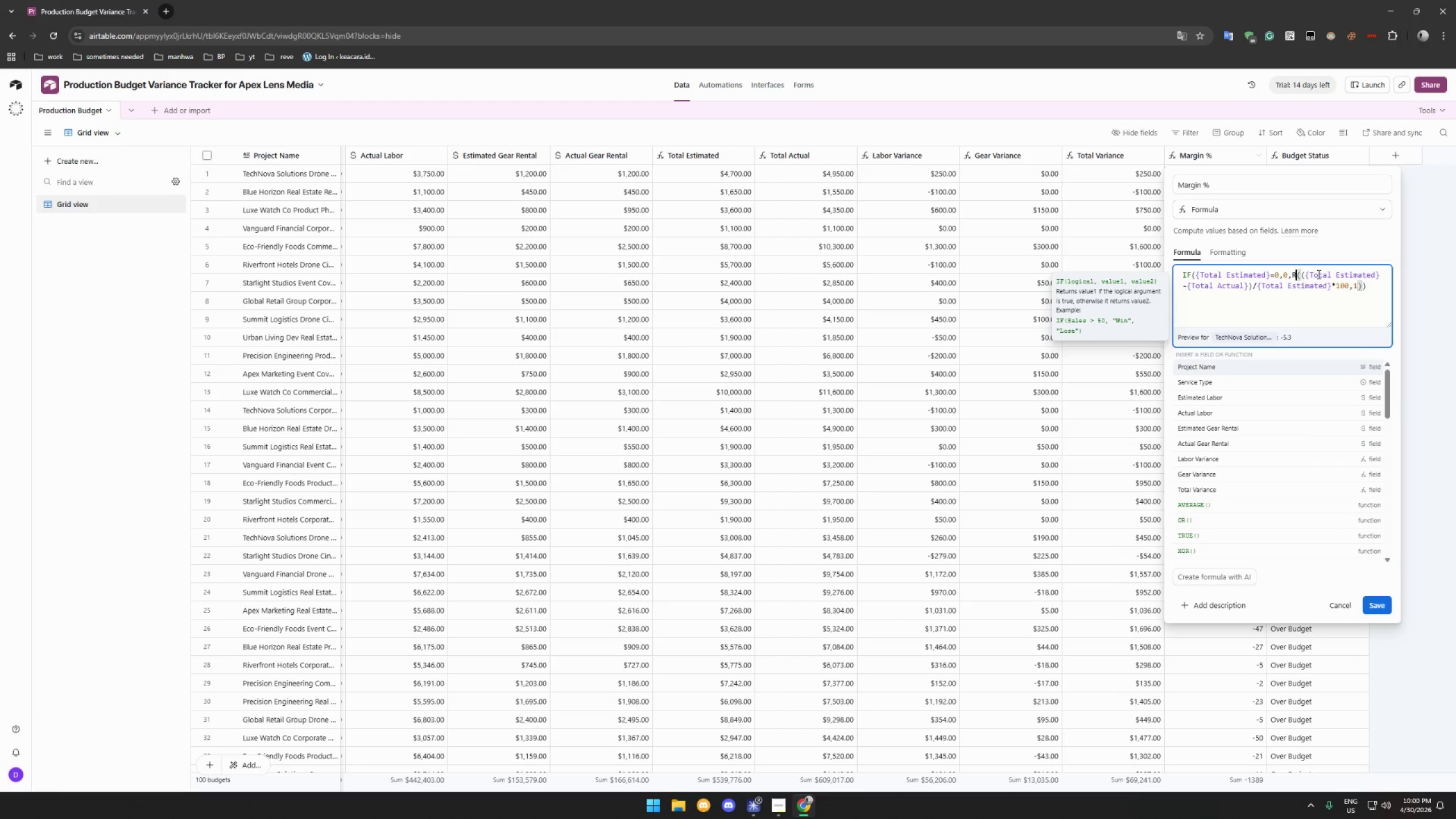 
key(Backspace)
 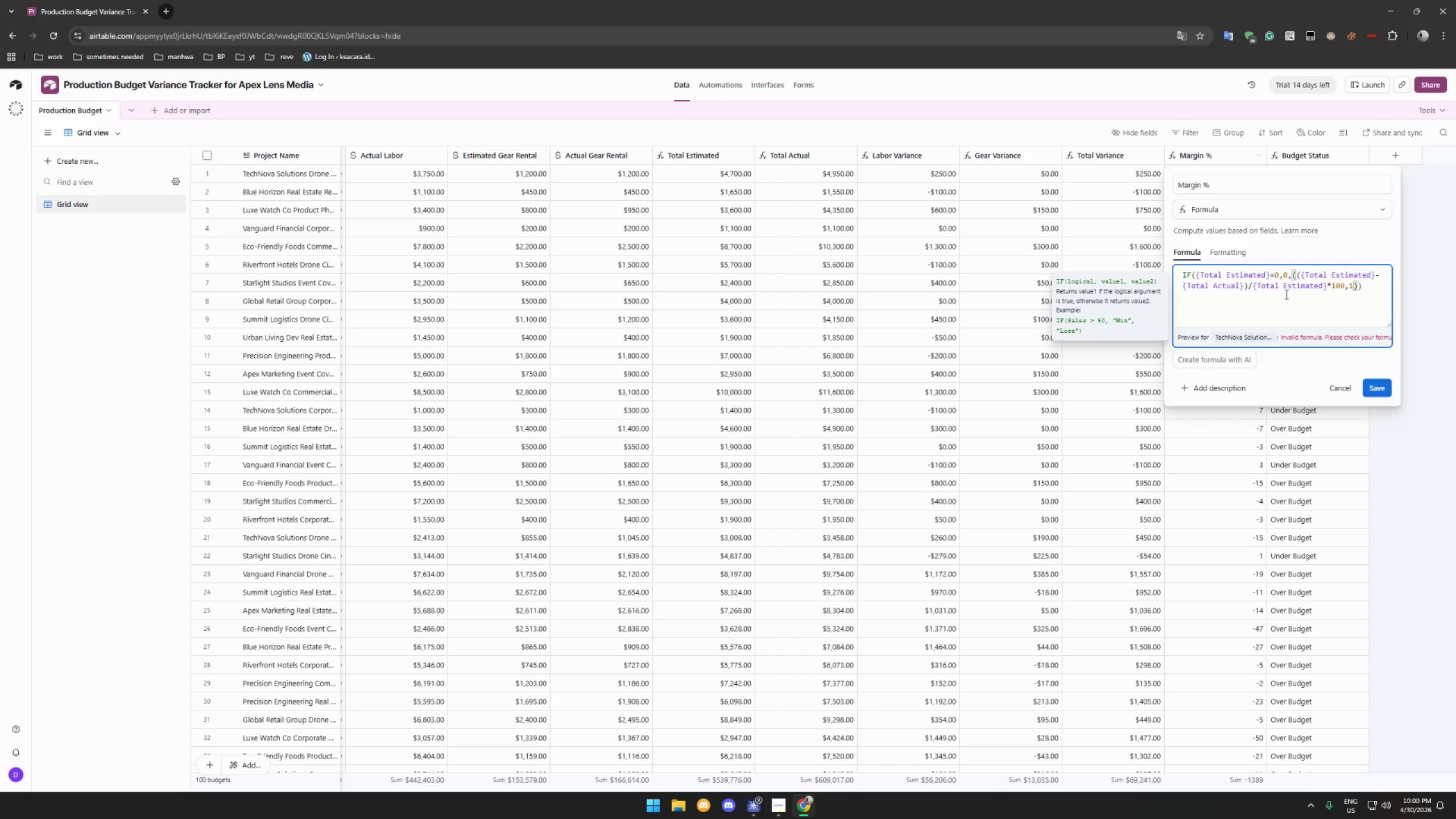 
wait(7.45)
 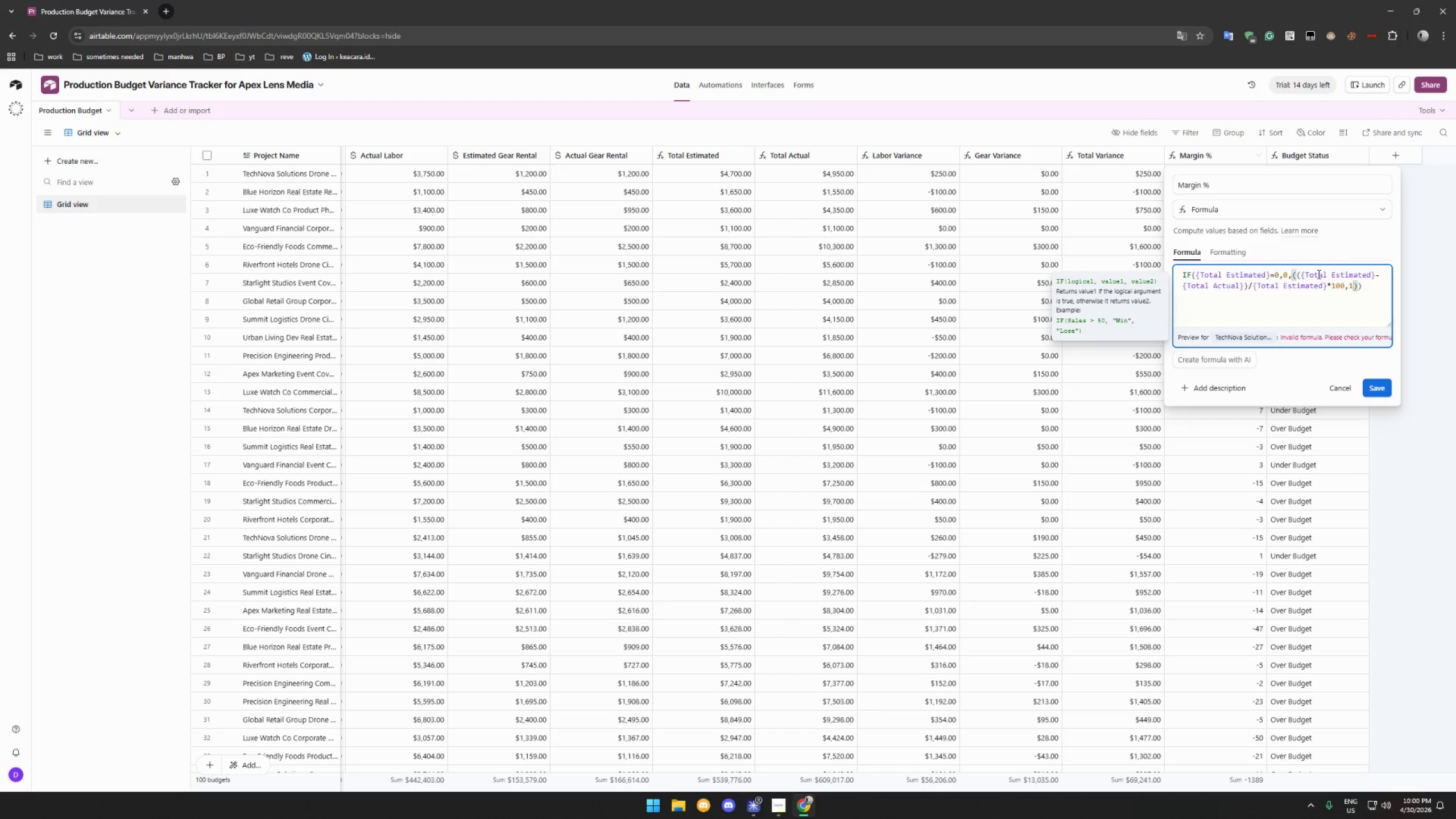 
left_click([1353, 286])
 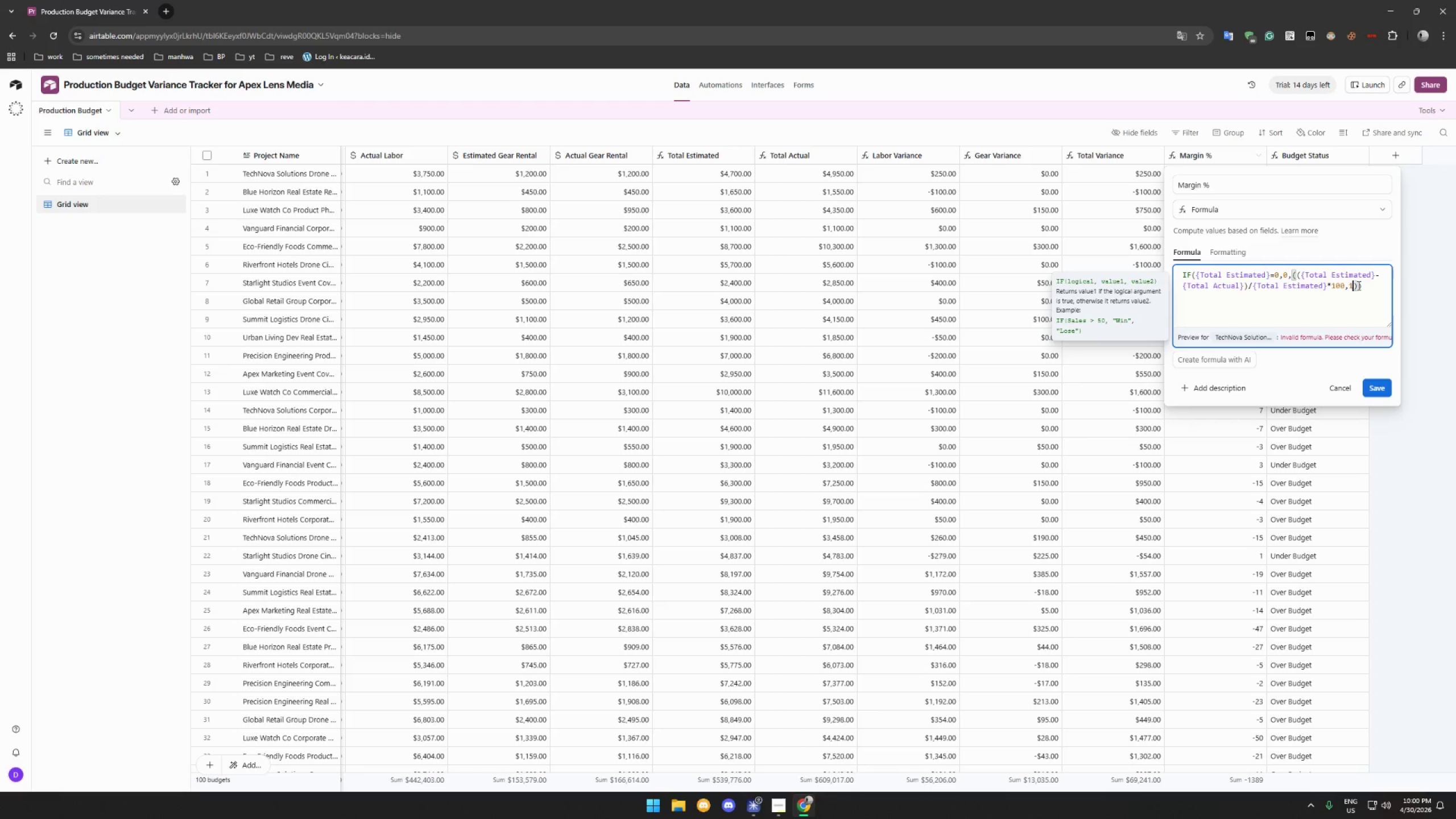 
key(Backspace)
 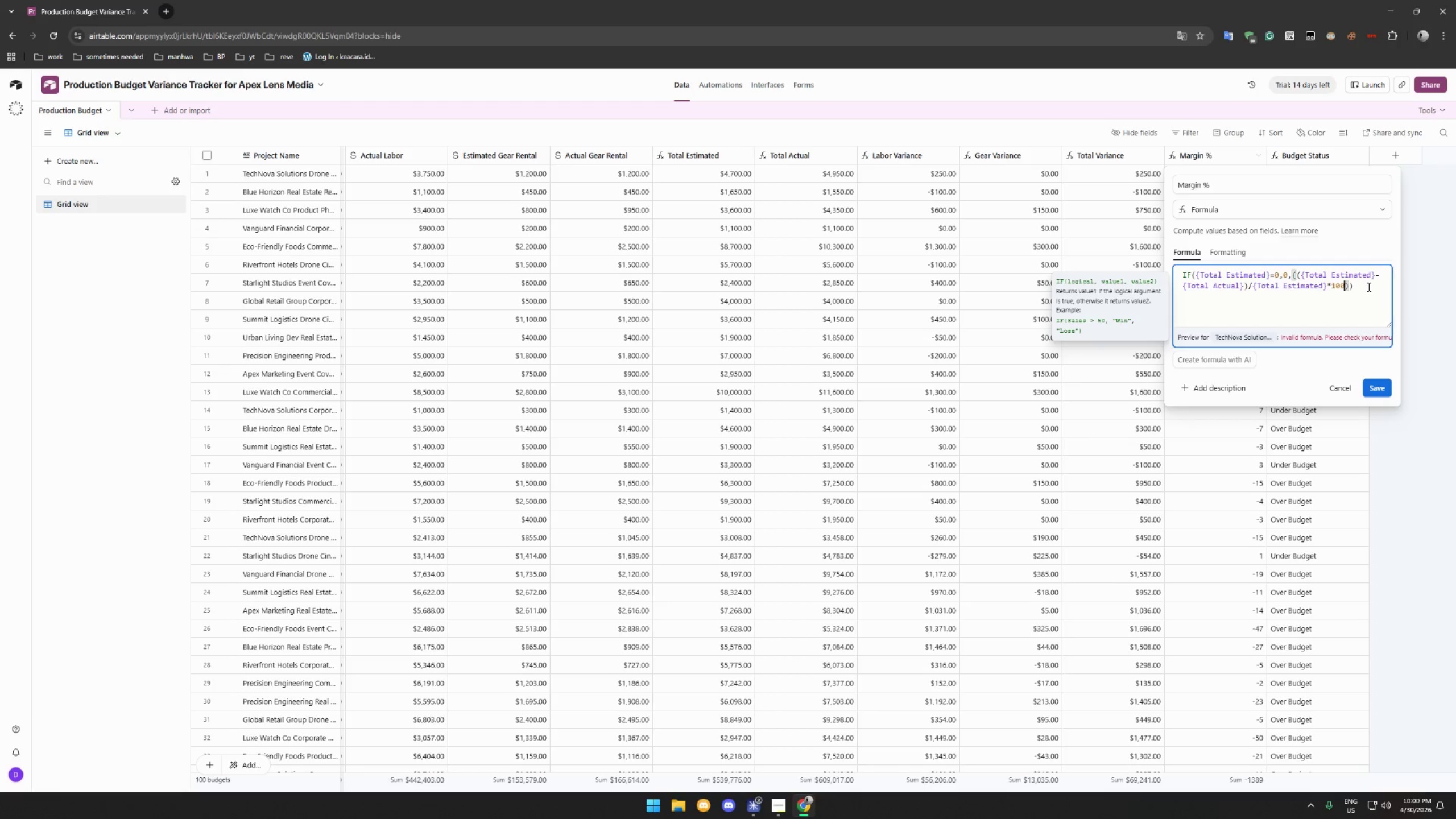 
key(Backspace)
 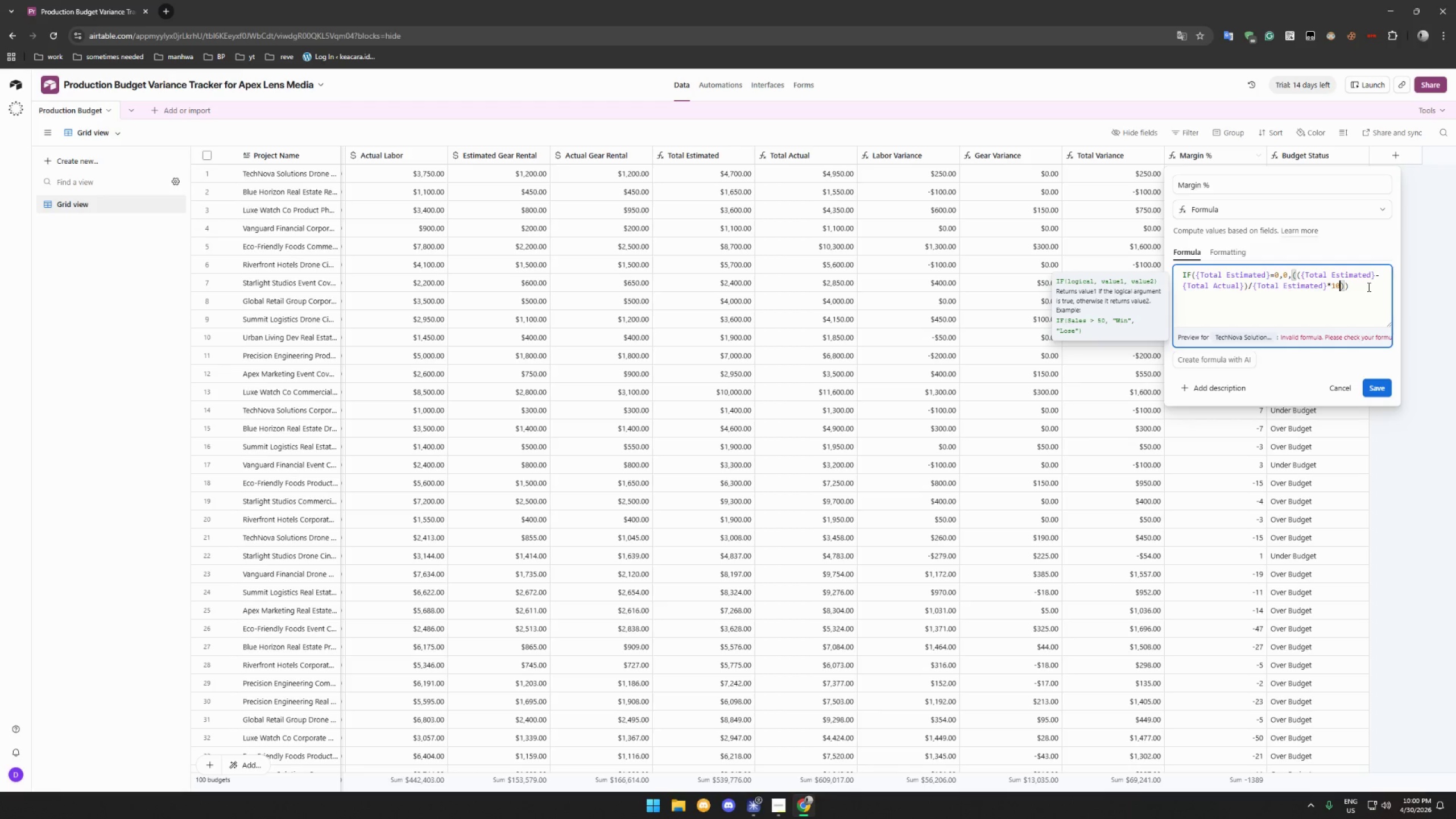 
key(Backspace)
 